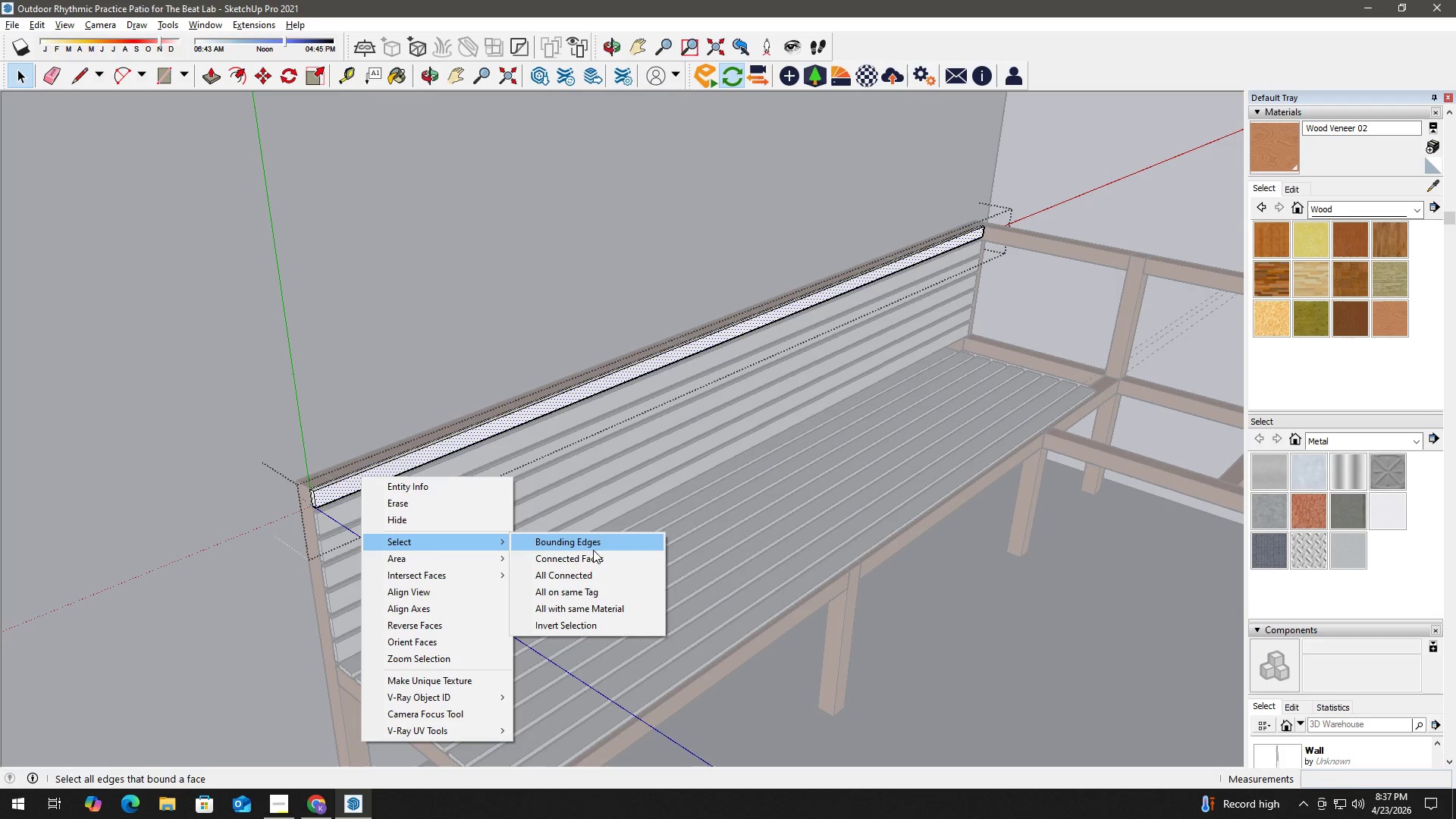 
left_click([593, 558])
 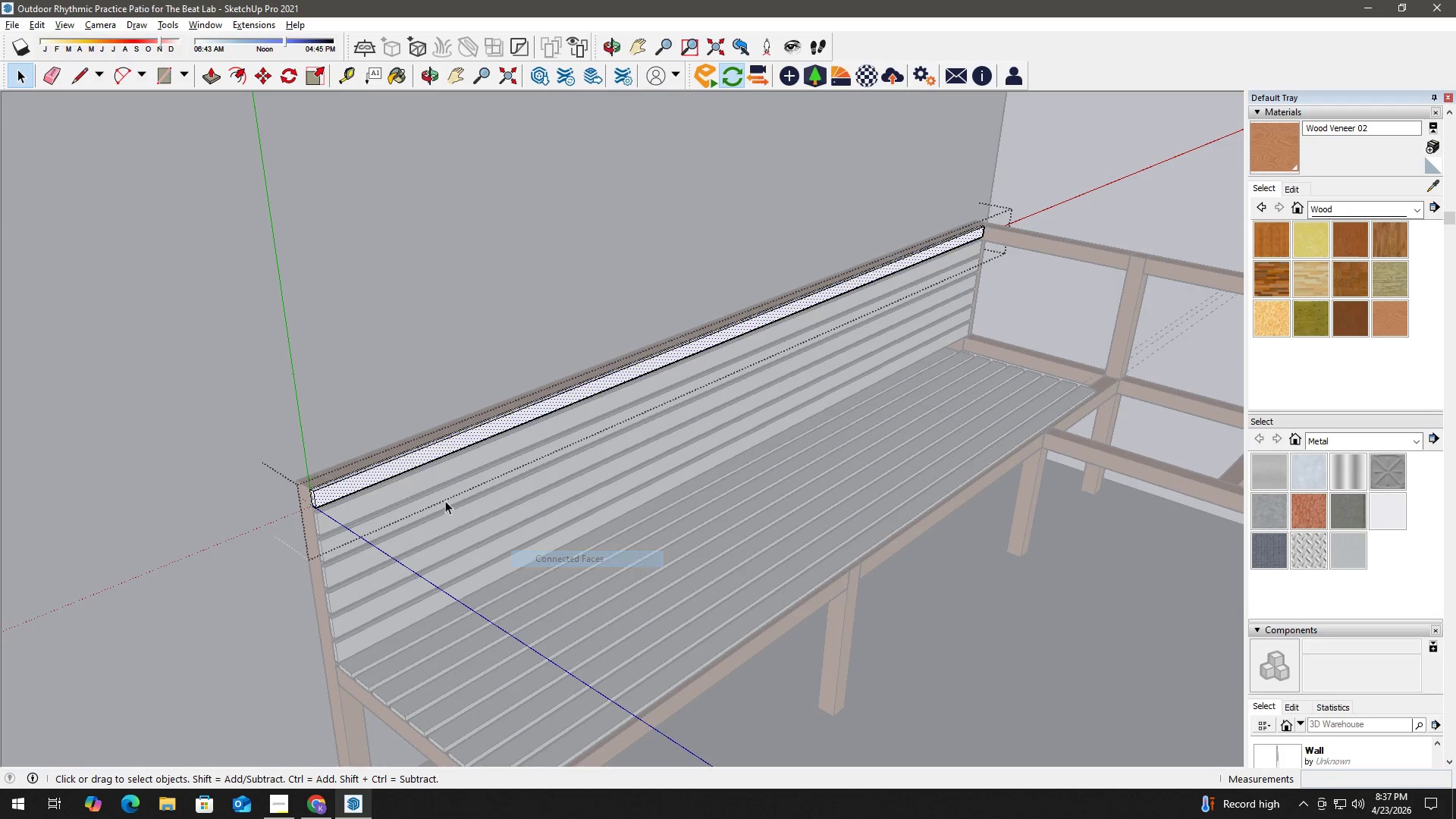 
key(B)
 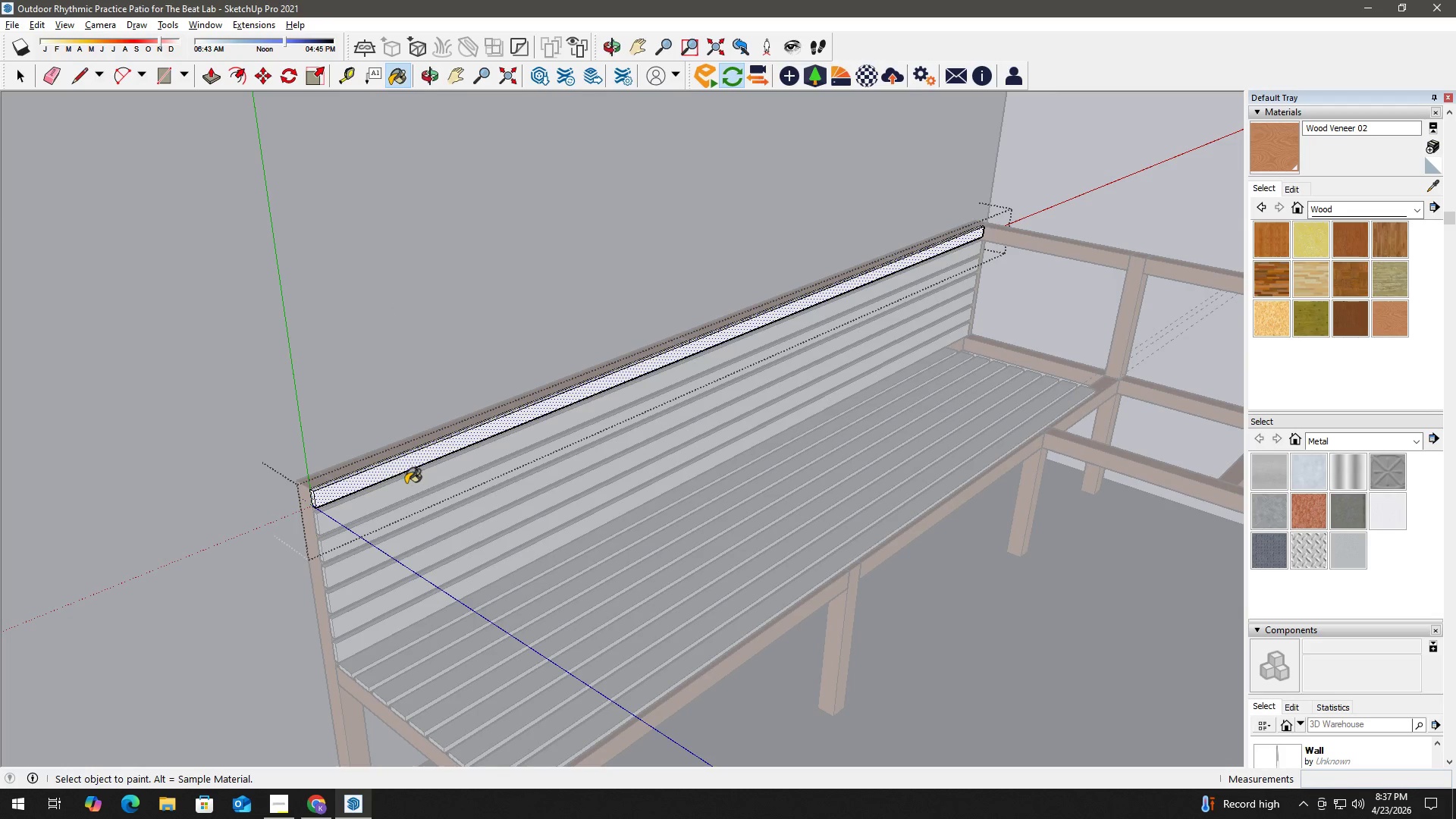 
left_click([382, 467])
 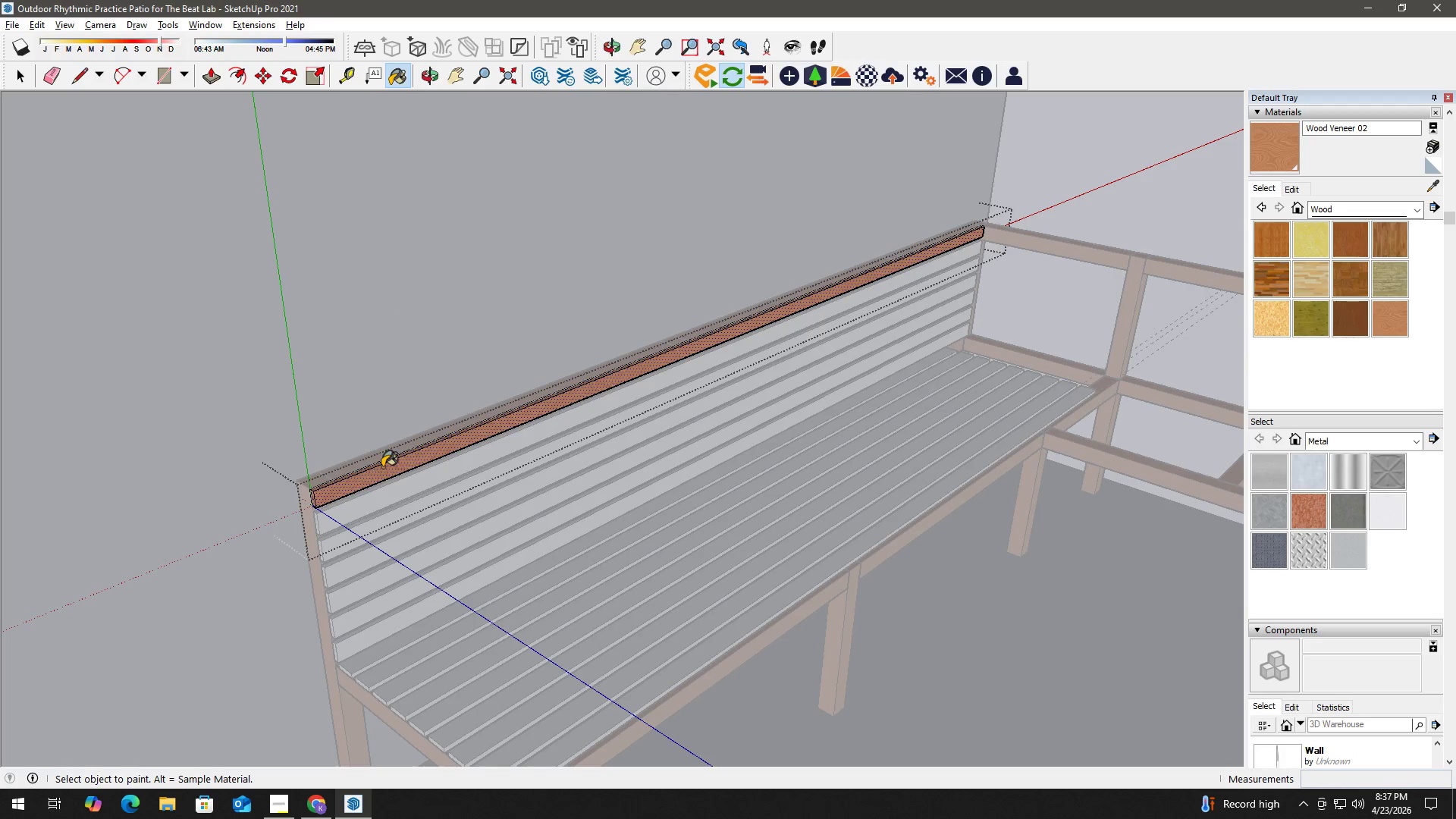 
key(Space)
 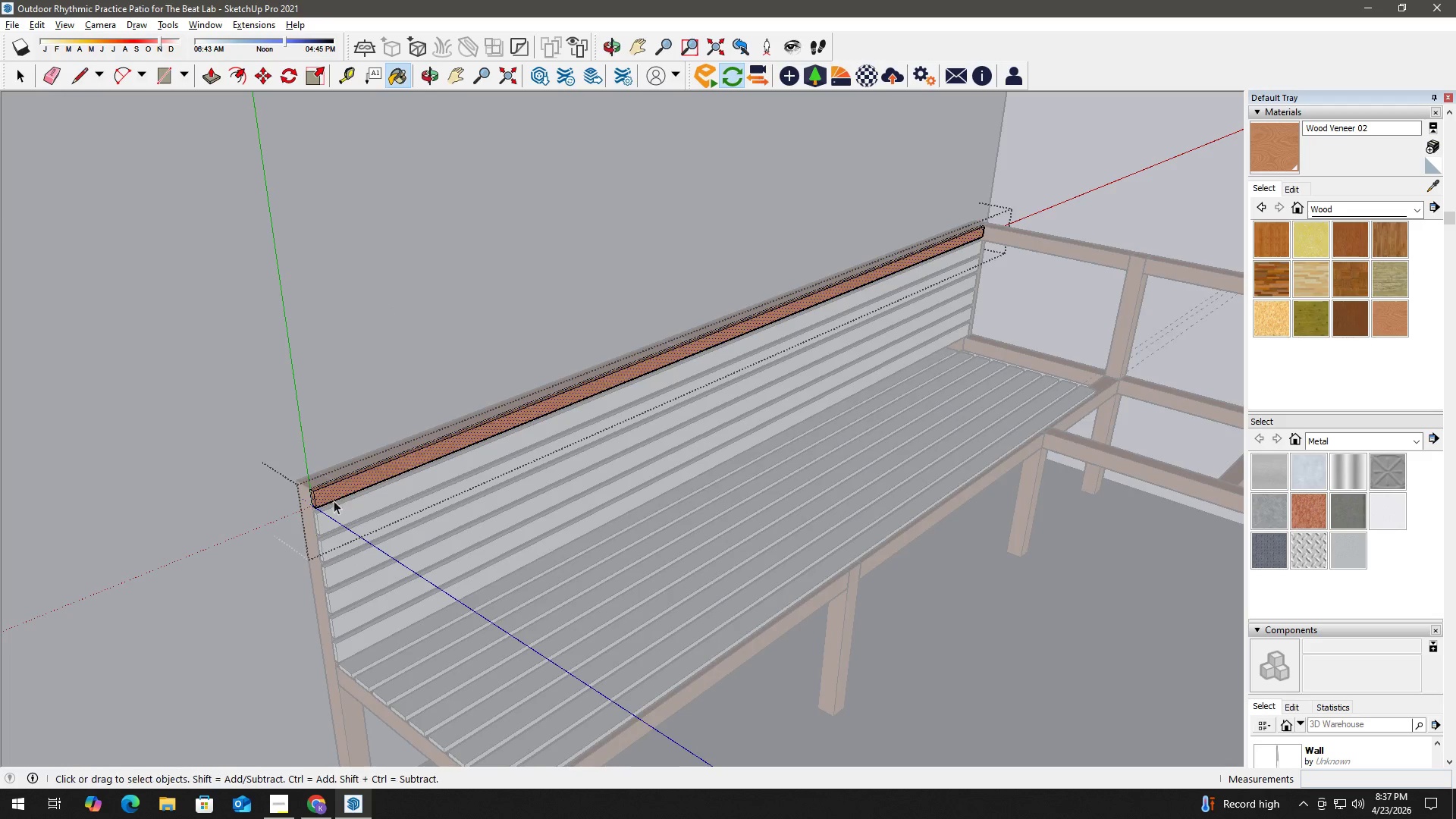 
key(Escape)
 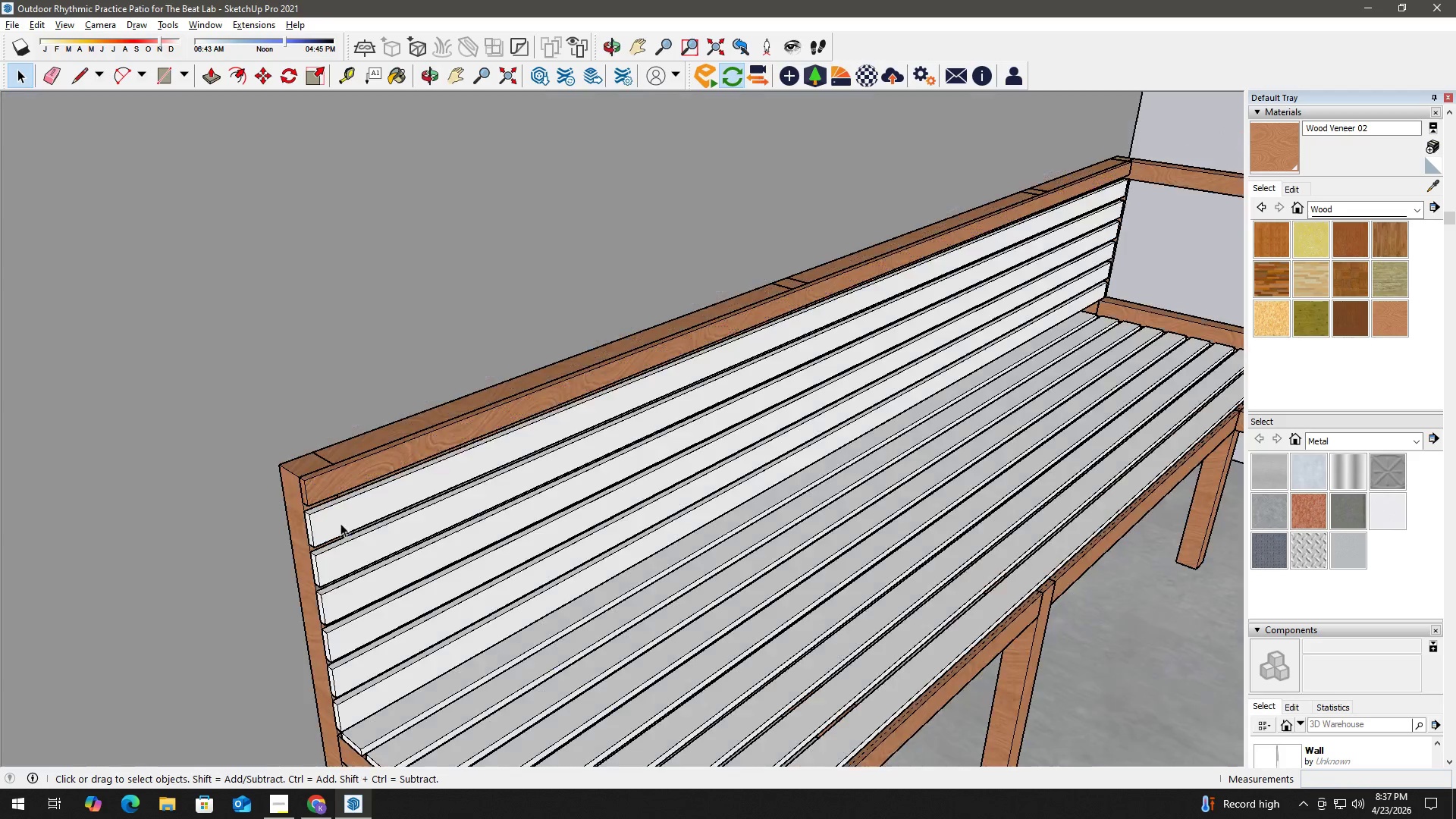 
key(Escape)
 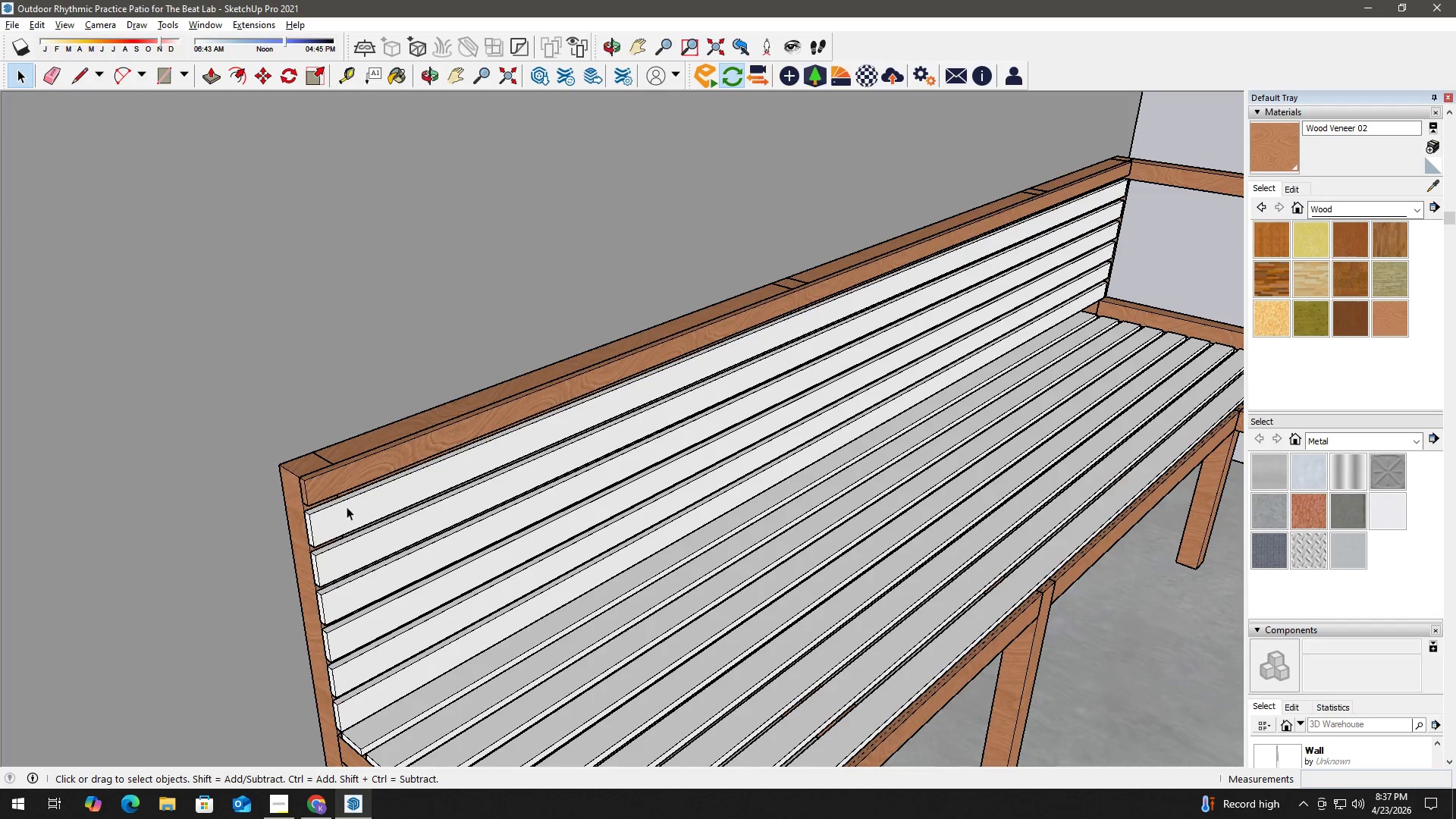 
left_click([347, 506])
 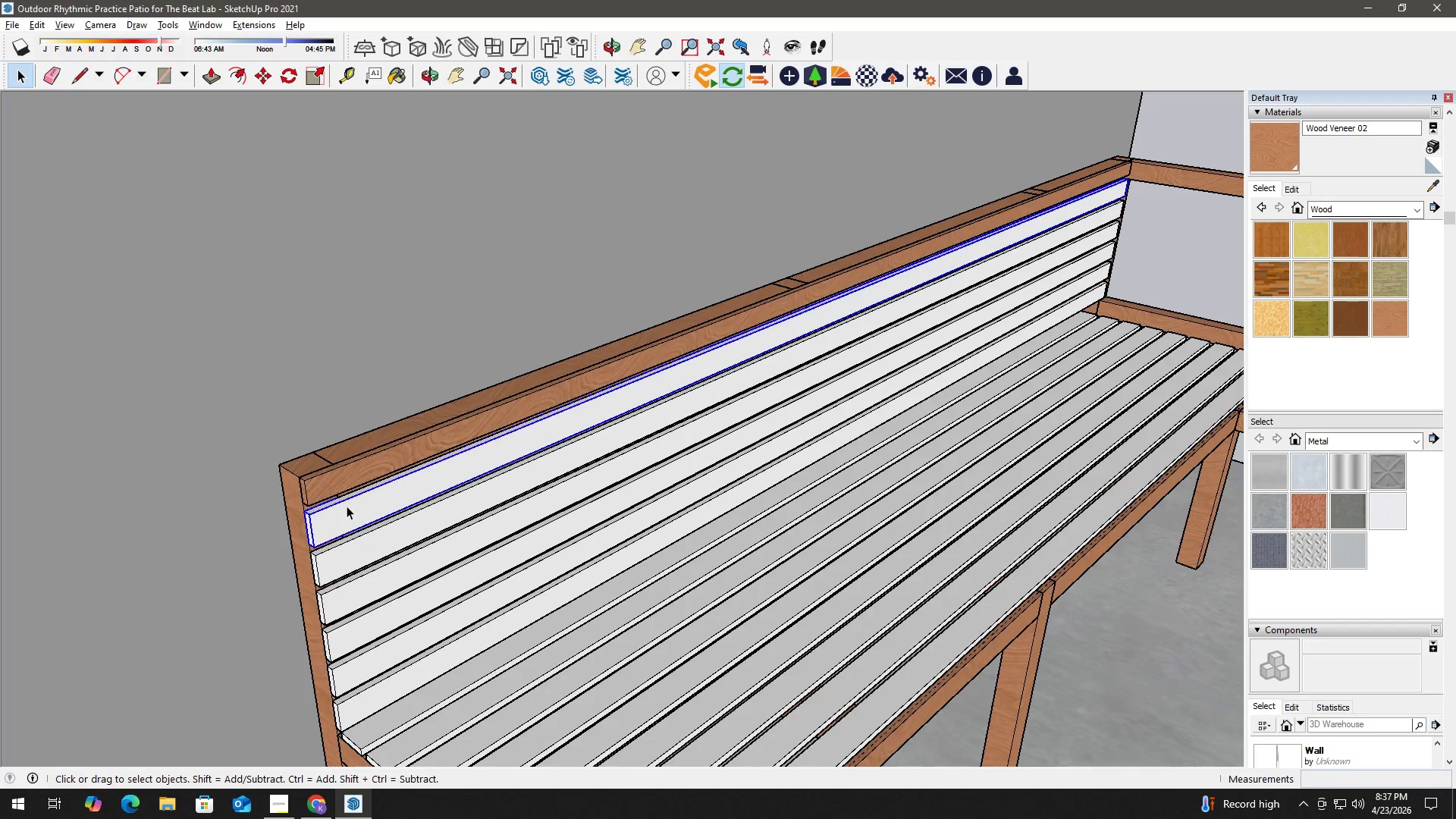 
scroll: coordinate [328, 521], scroll_direction: up, amount: 4.0
 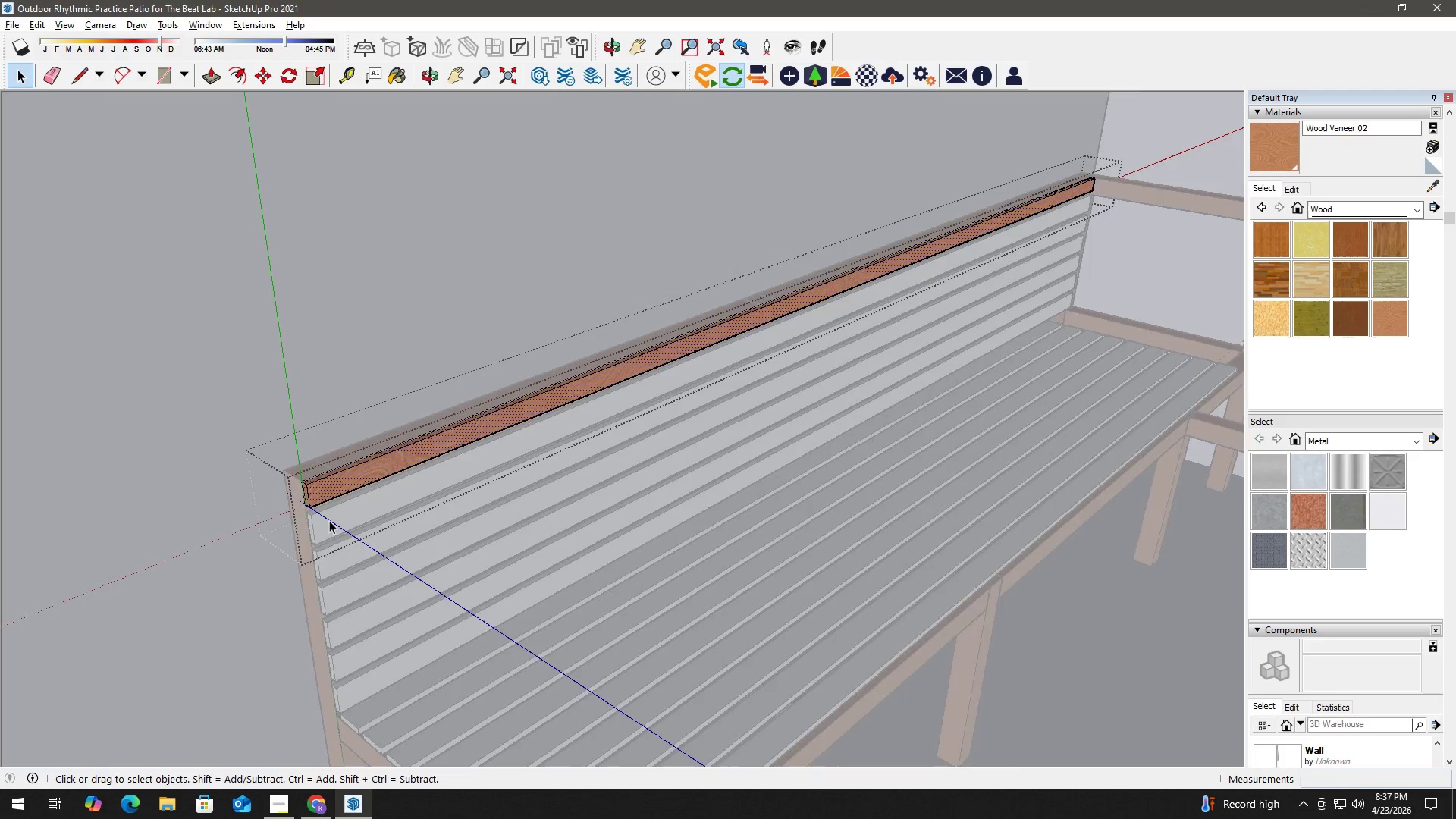 
right_click([347, 506])
 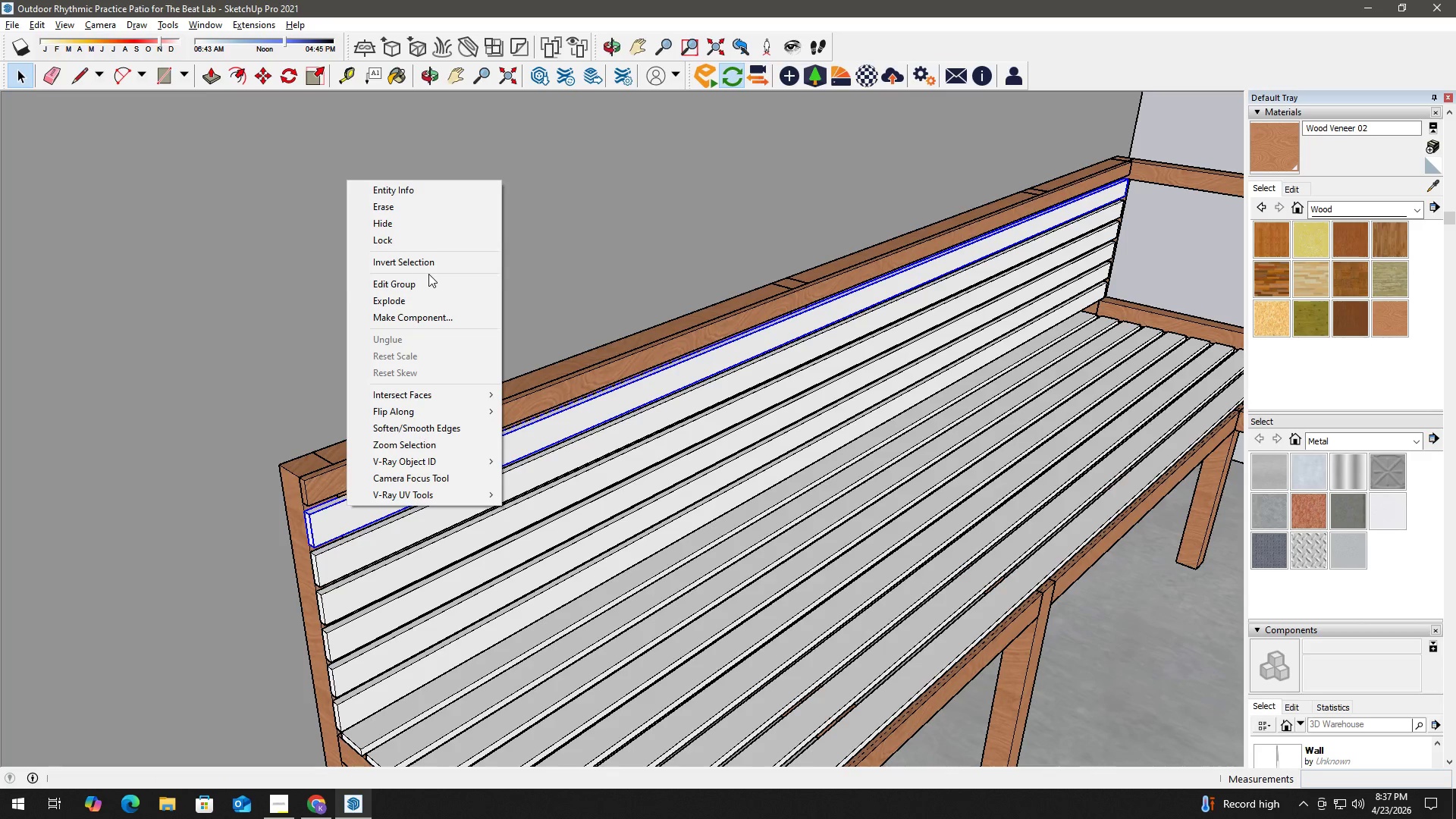 
left_click([428, 281])
 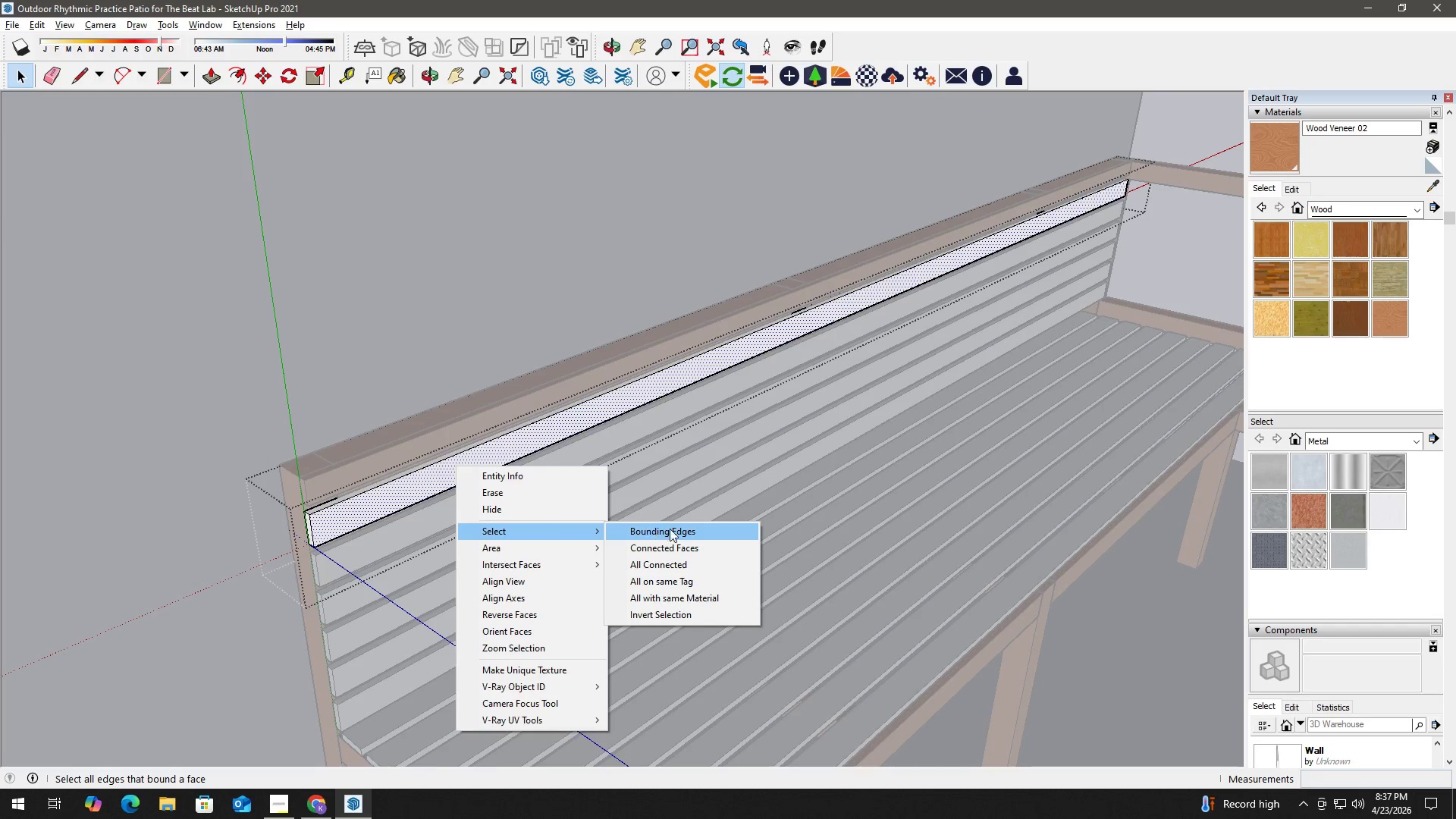 
left_click([679, 561])
 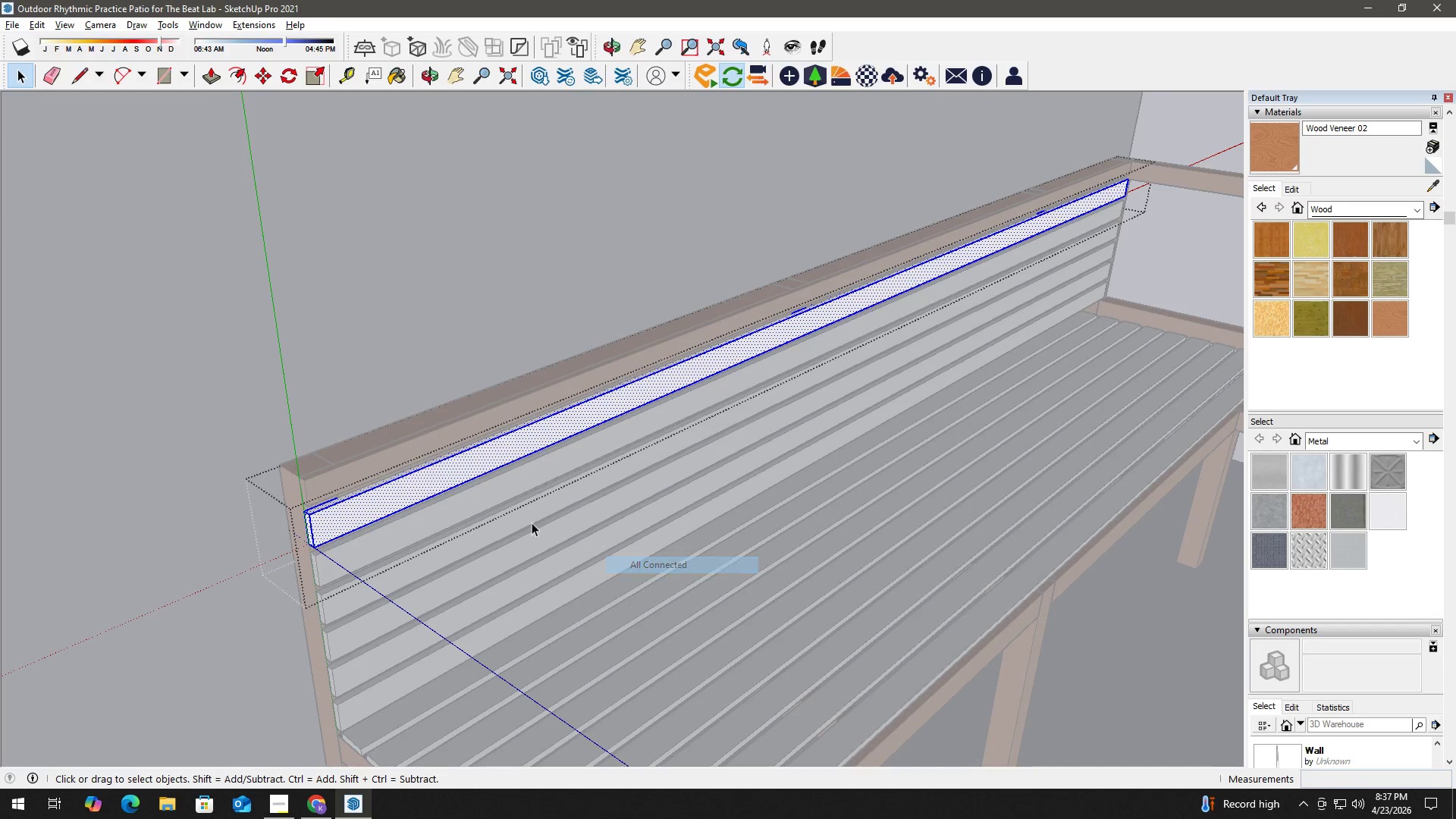 
key(B)
 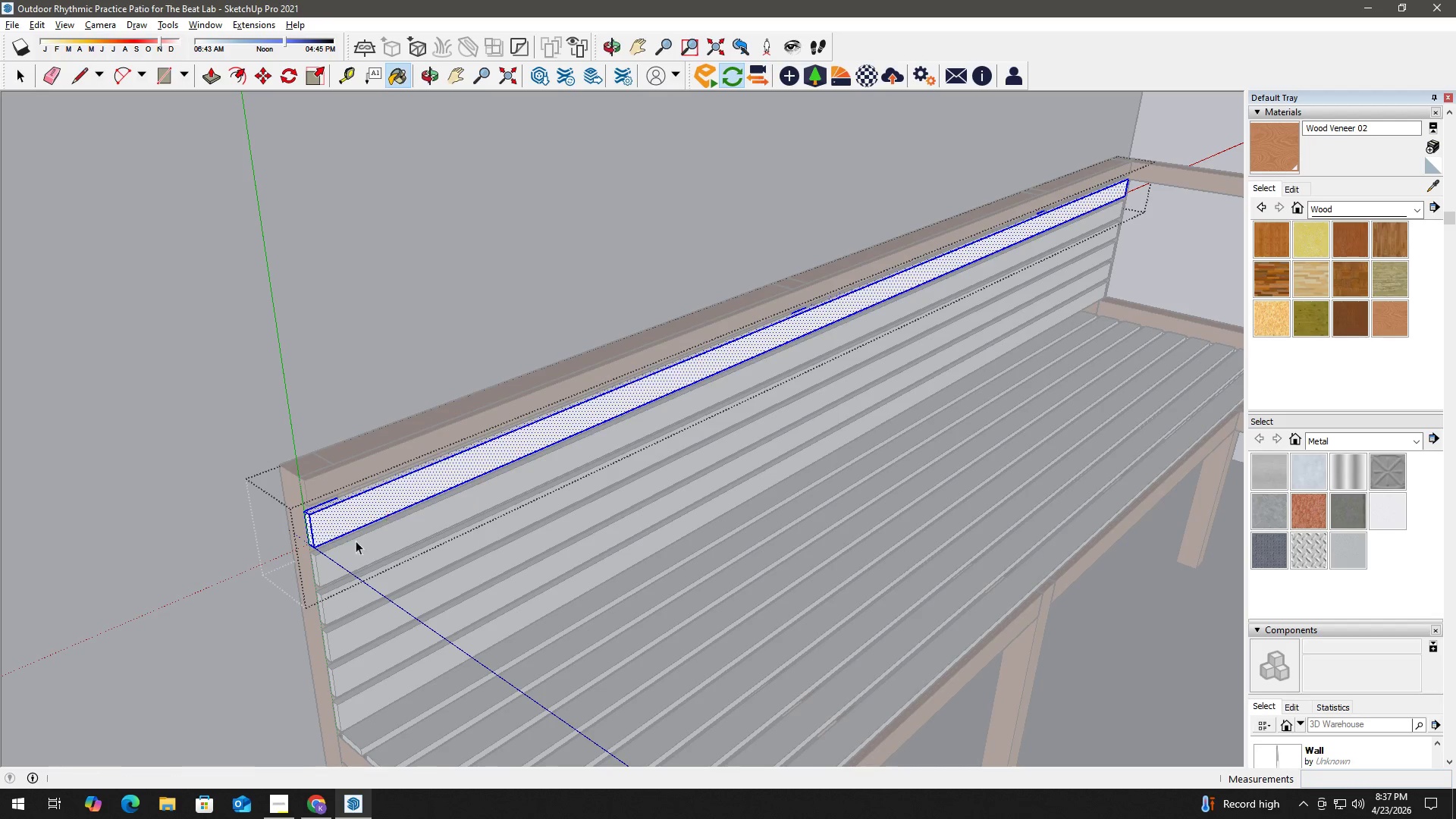 
key(Escape)
 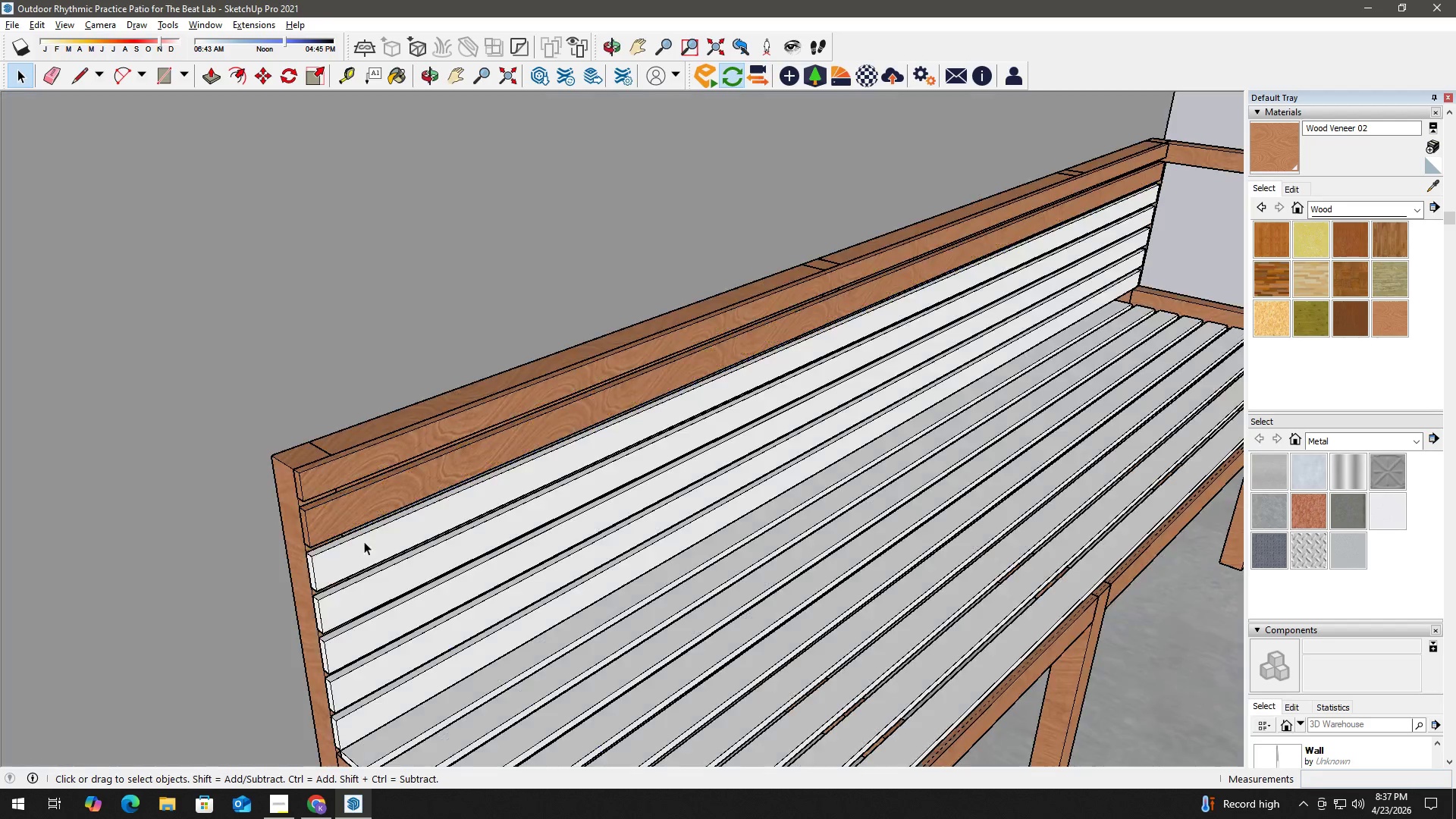 
left_click([364, 541])
 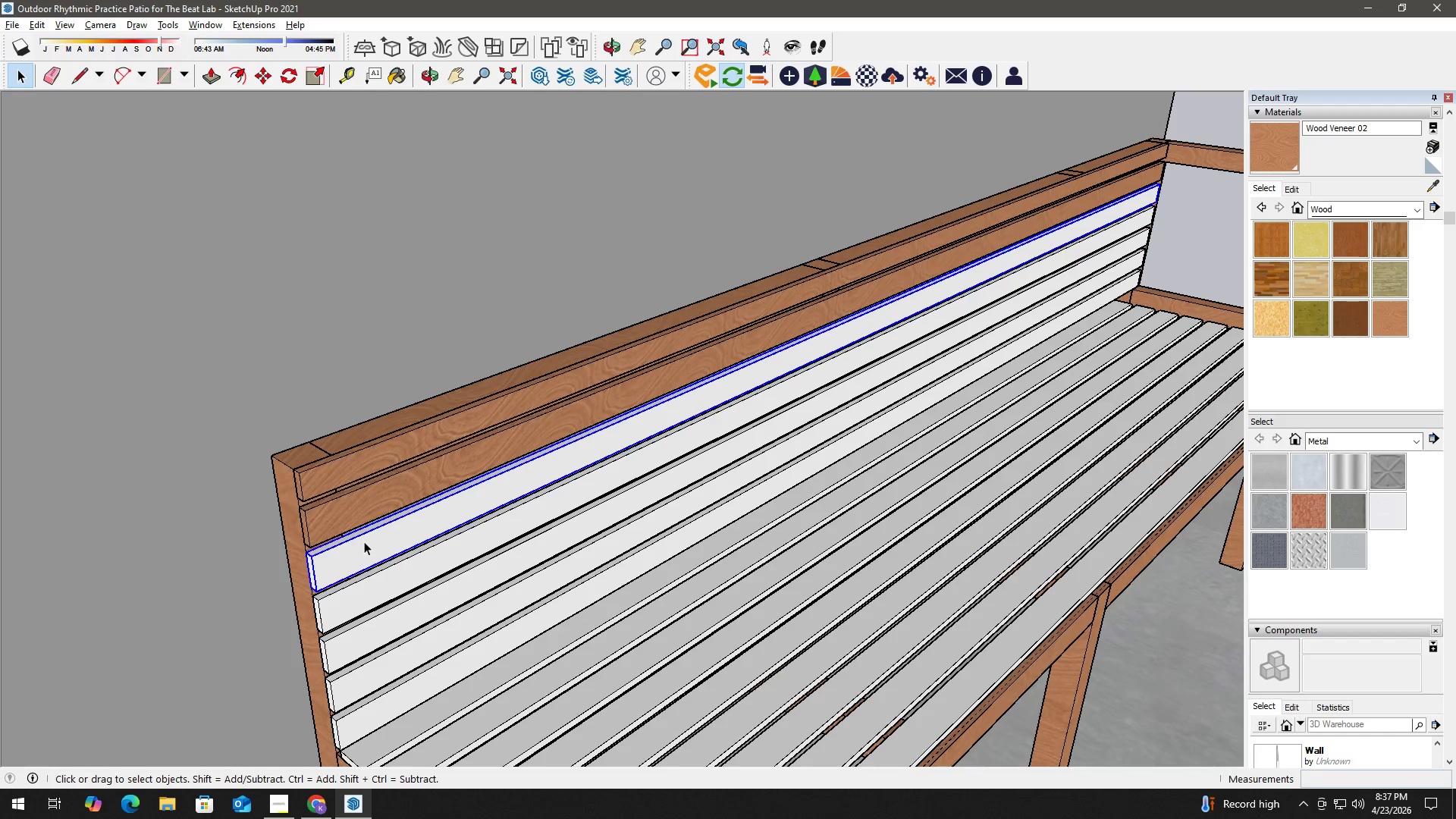 
scroll: coordinate [350, 548], scroll_direction: up, amount: 1.0
 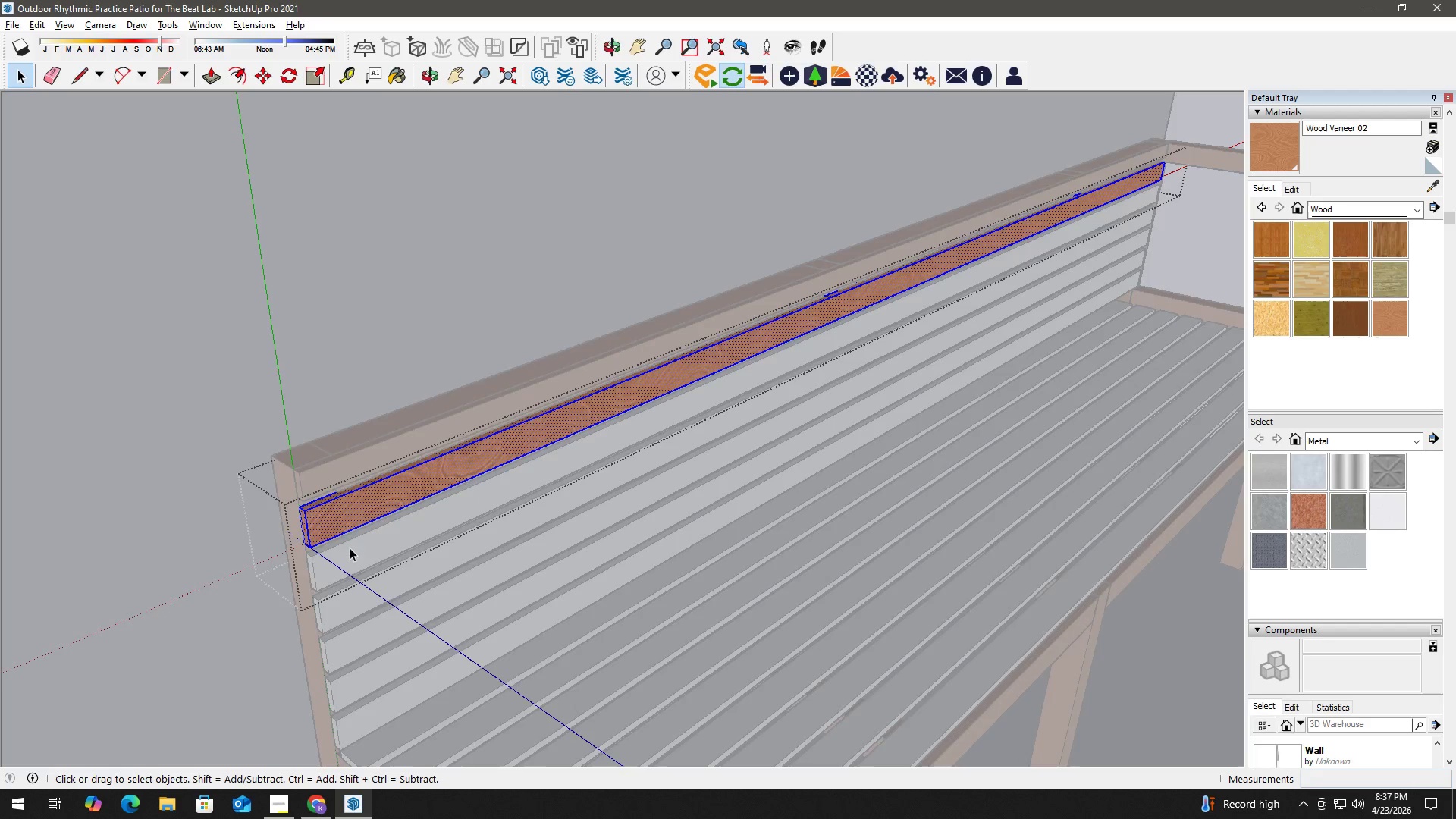 
right_click([364, 541])
 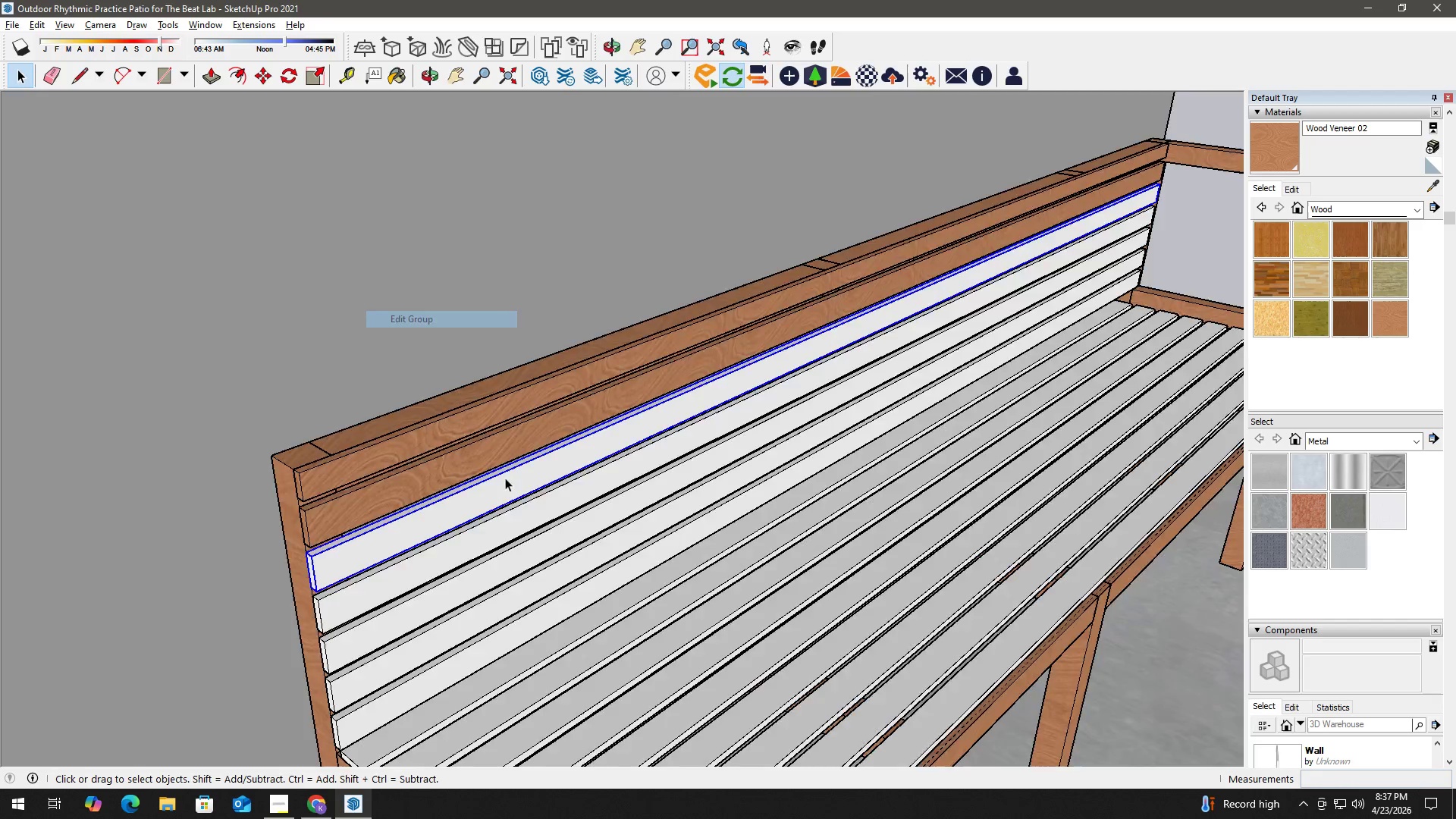 
double_click([479, 488])
 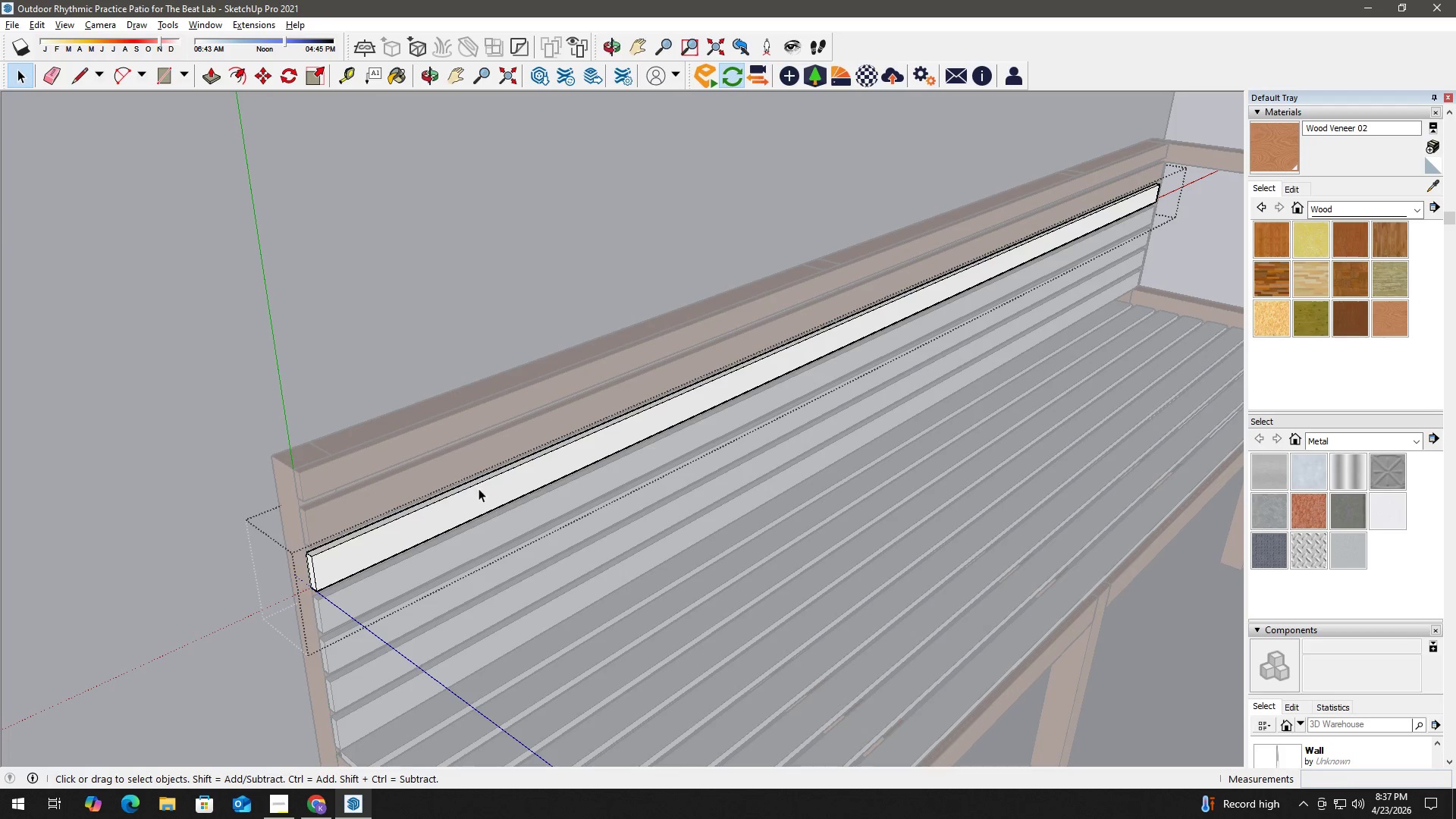 
right_click([479, 488])
 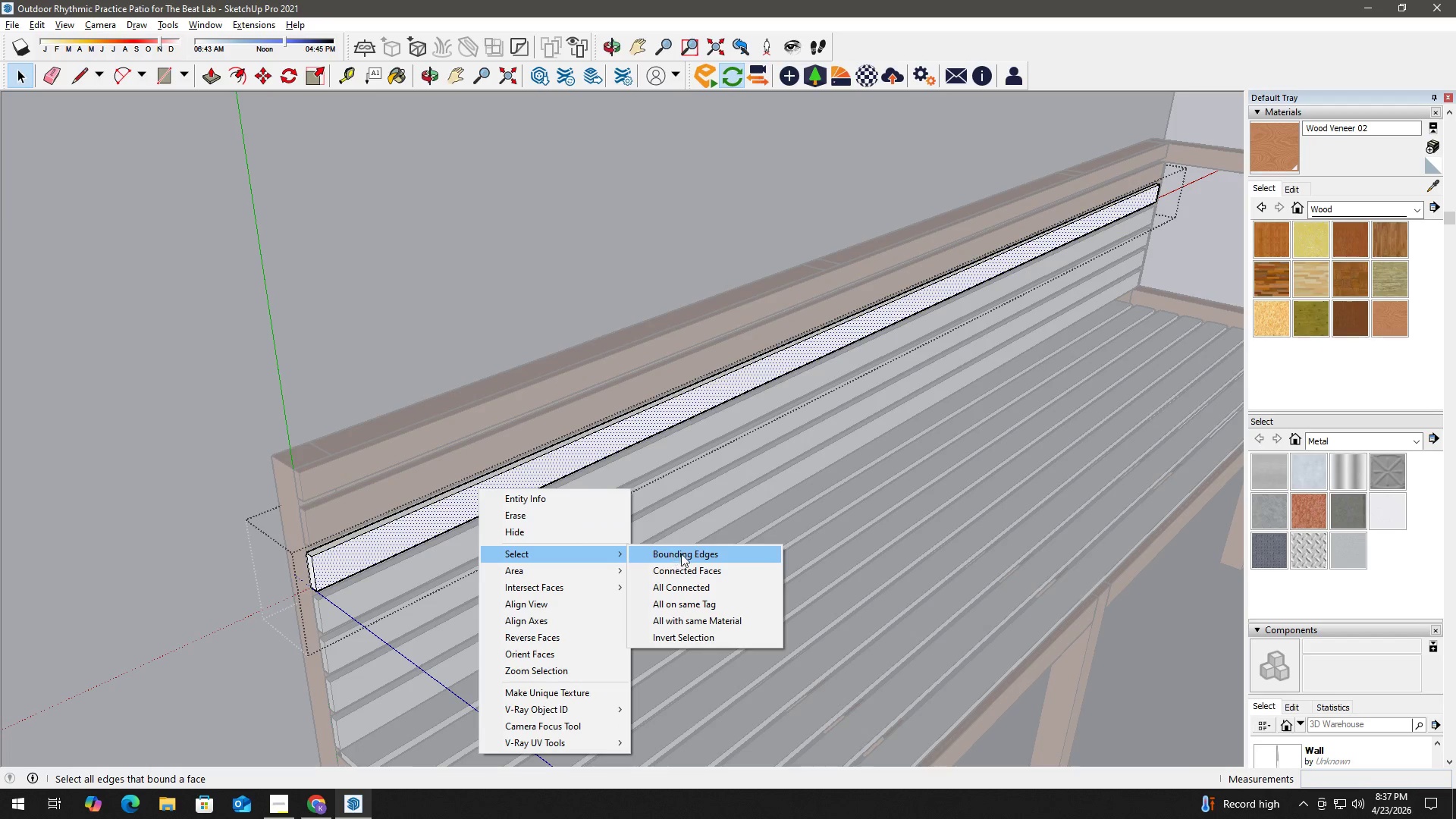 
left_click([684, 590])
 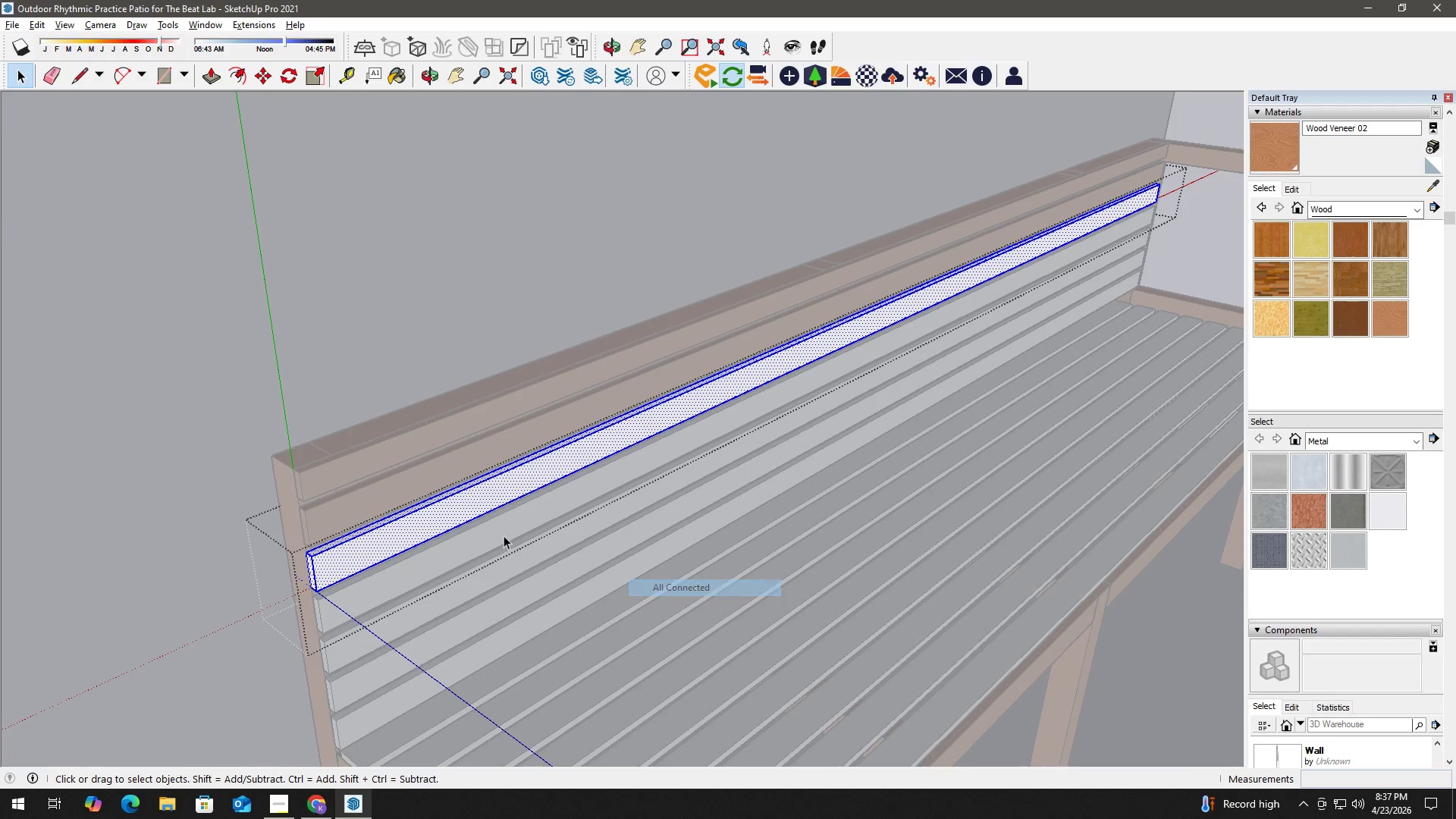 
key(B)
 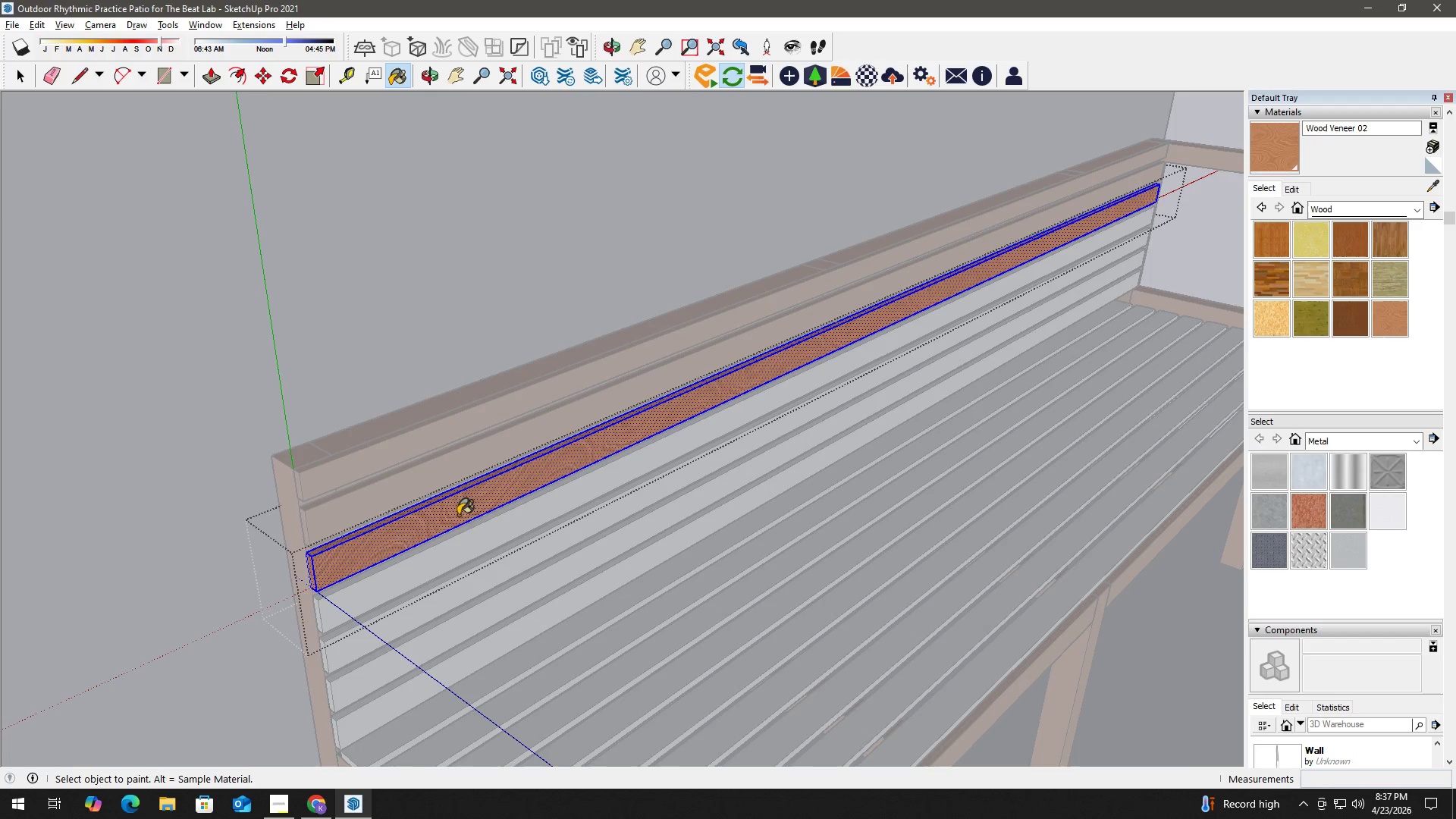 
key(Space)
 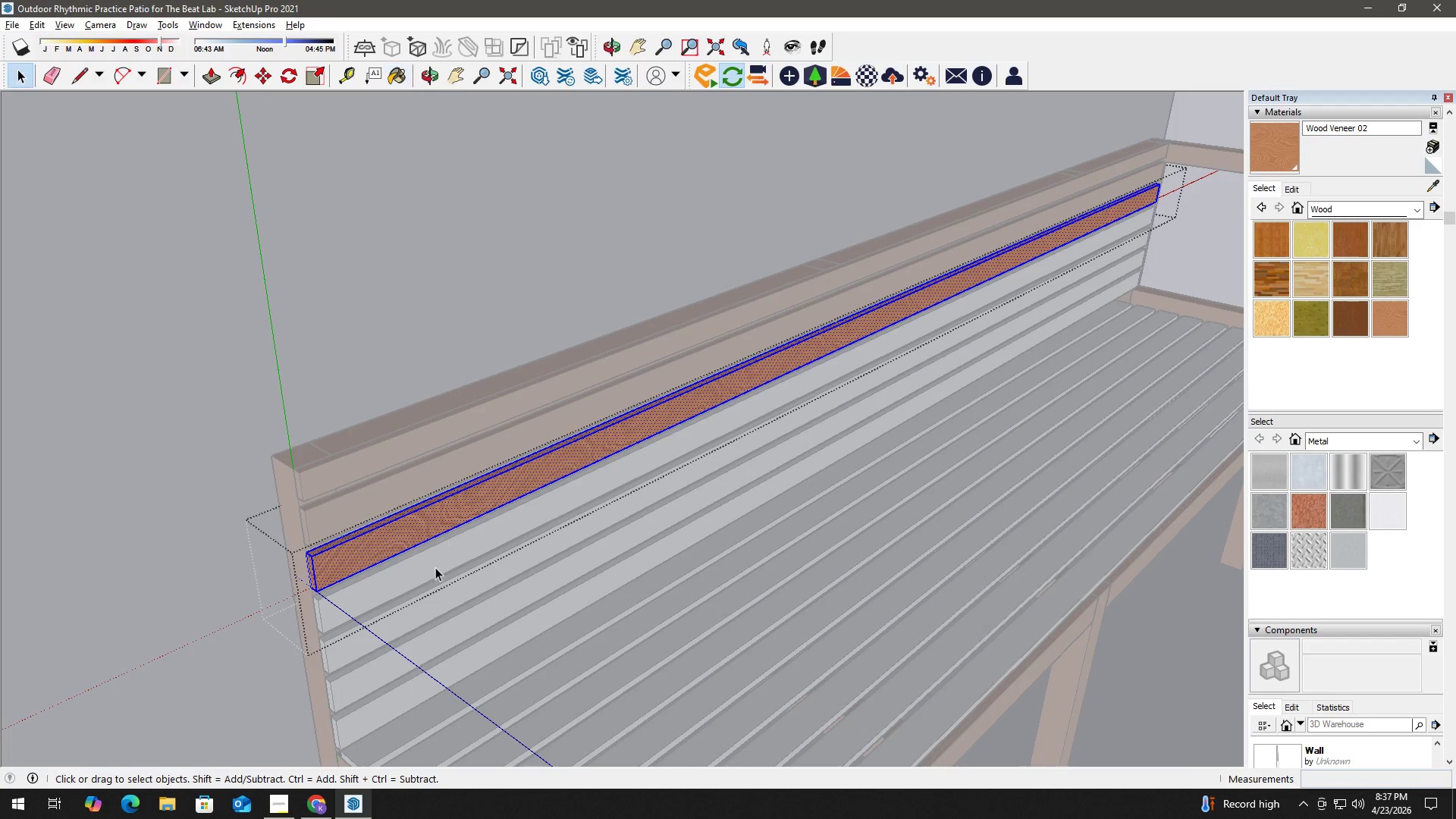 
key(Escape)
 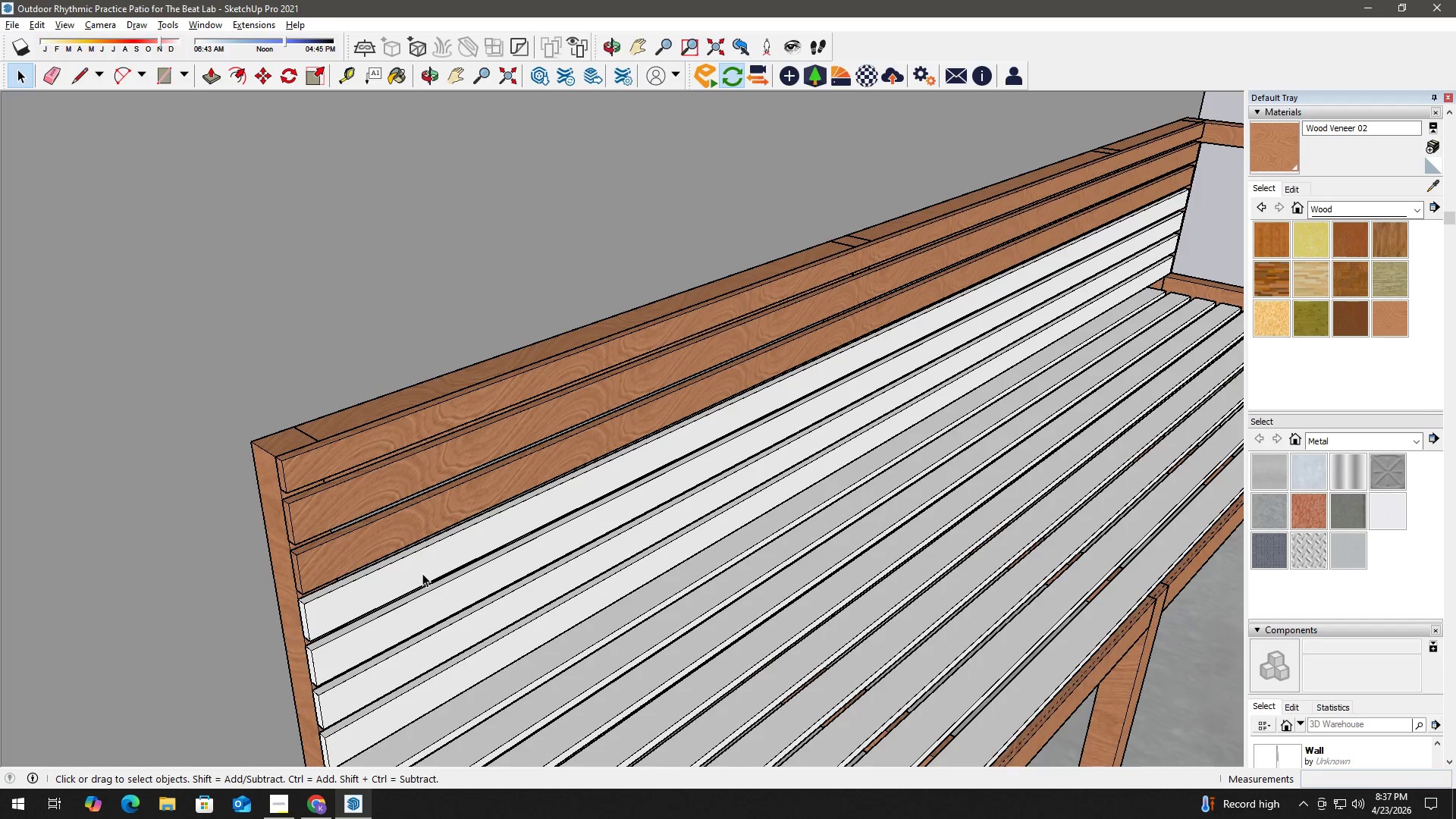 
left_click([426, 569])
 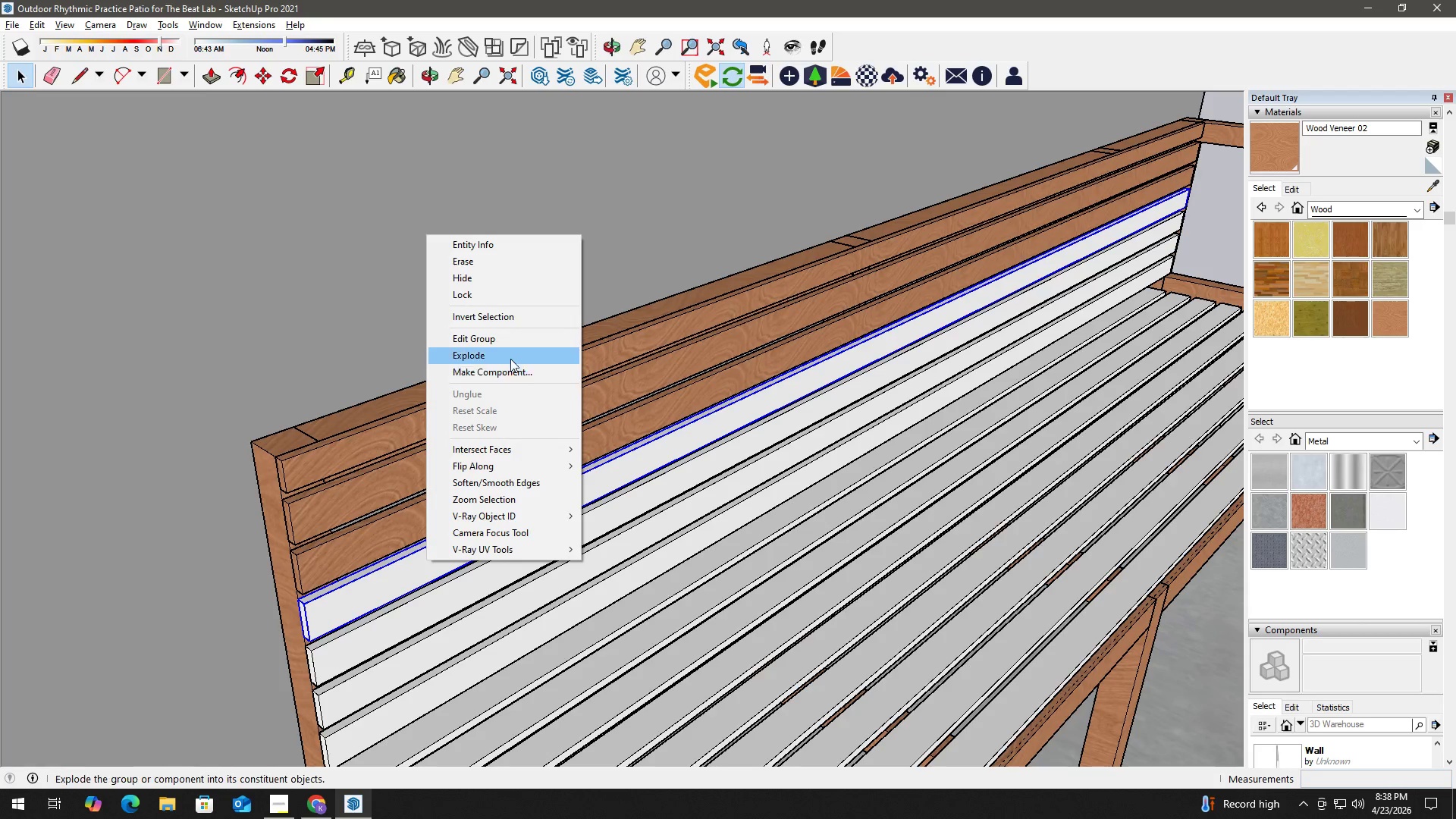 
scroll: coordinate [435, 568], scroll_direction: up, amount: 1.0
 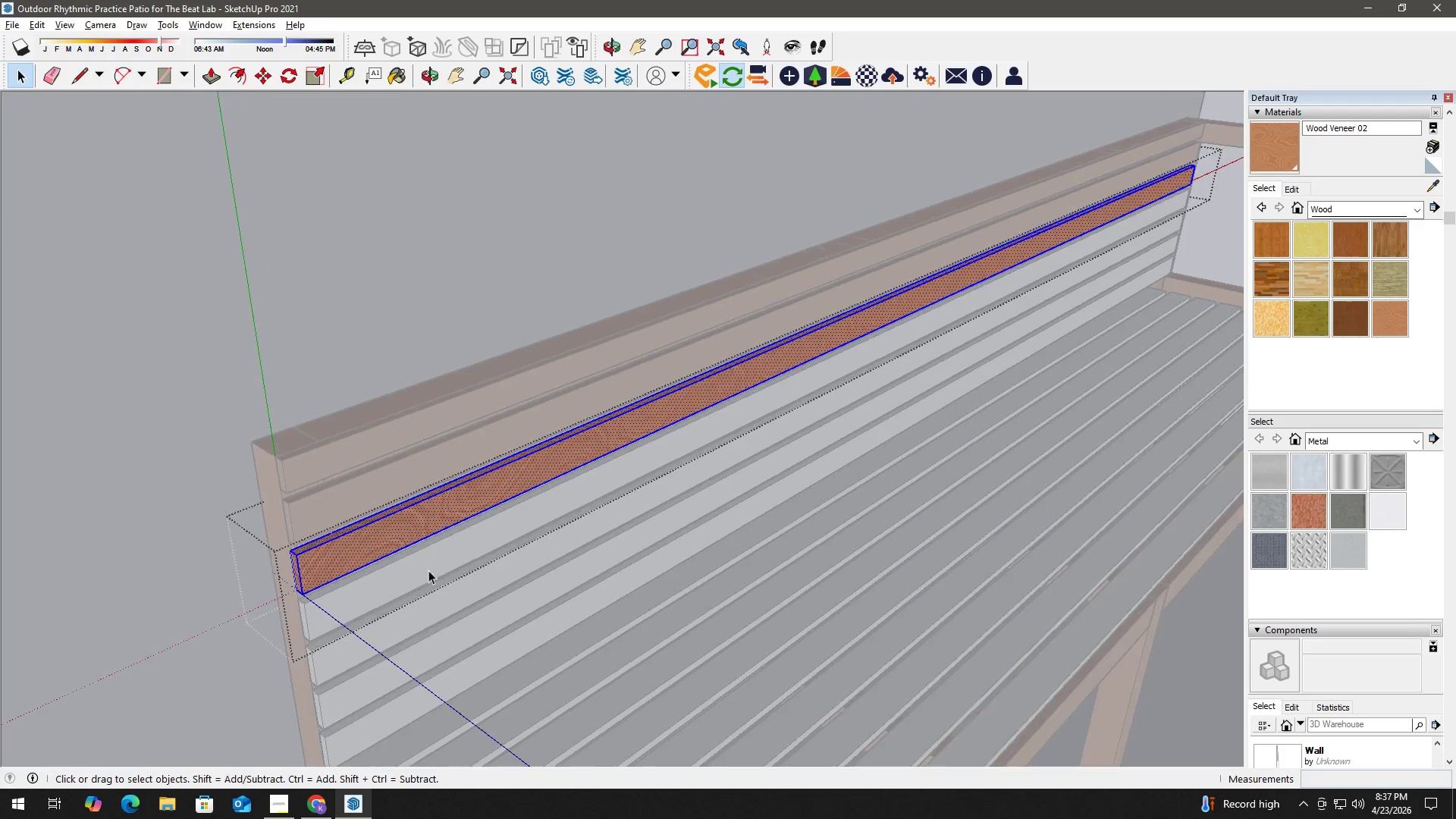 
left_click([516, 343])
 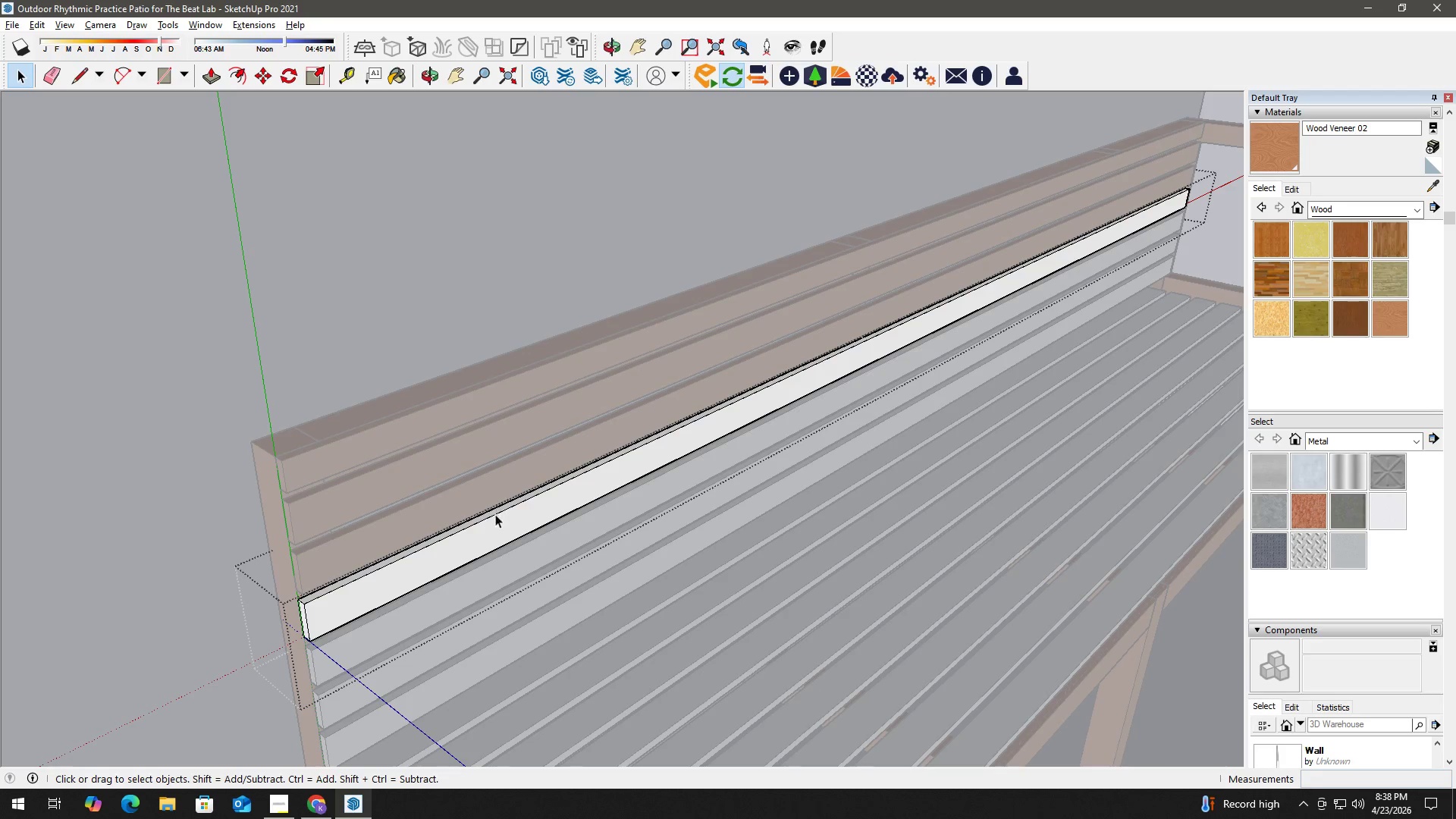 
left_click([496, 526])
 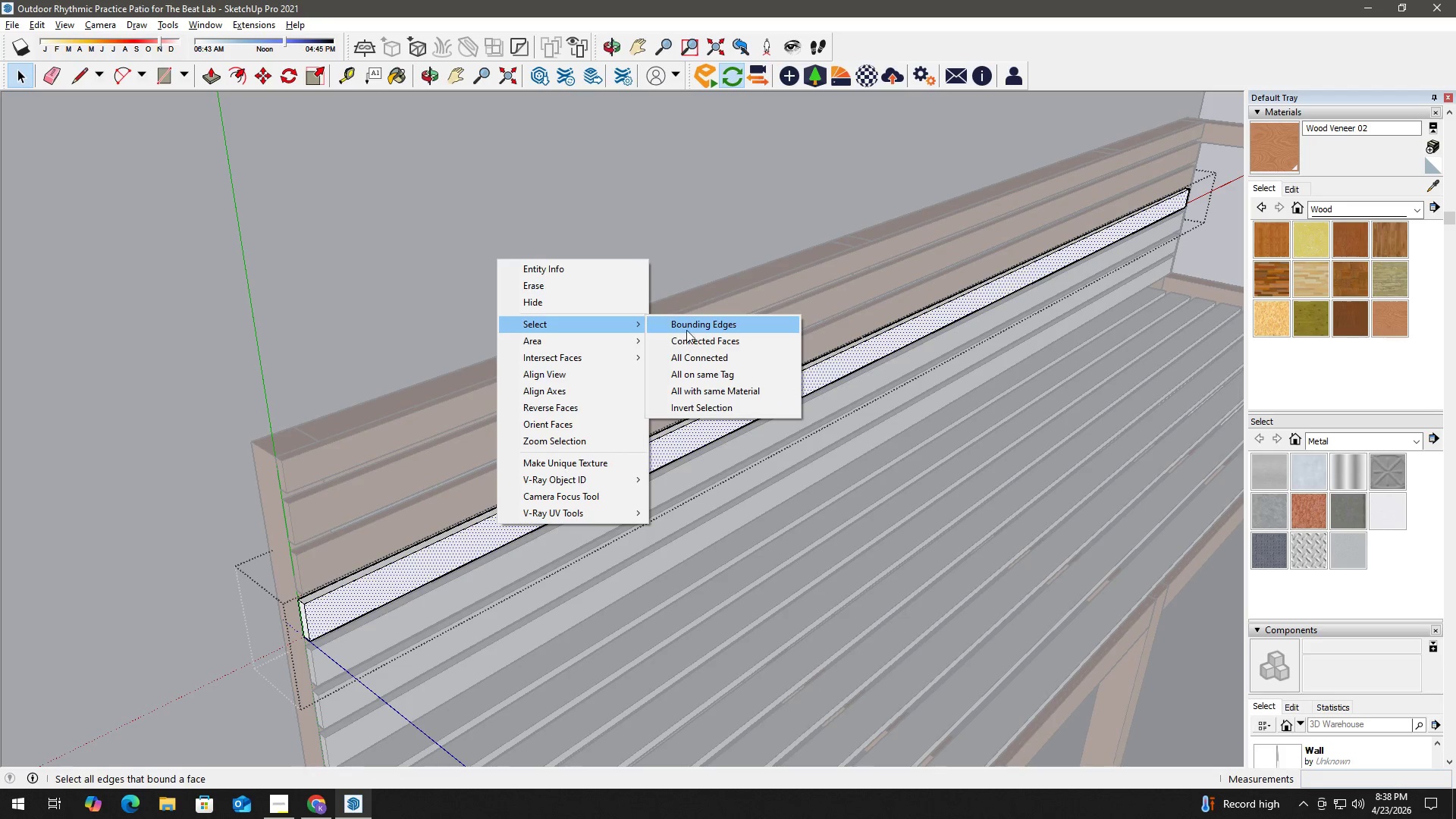 
left_click([698, 354])
 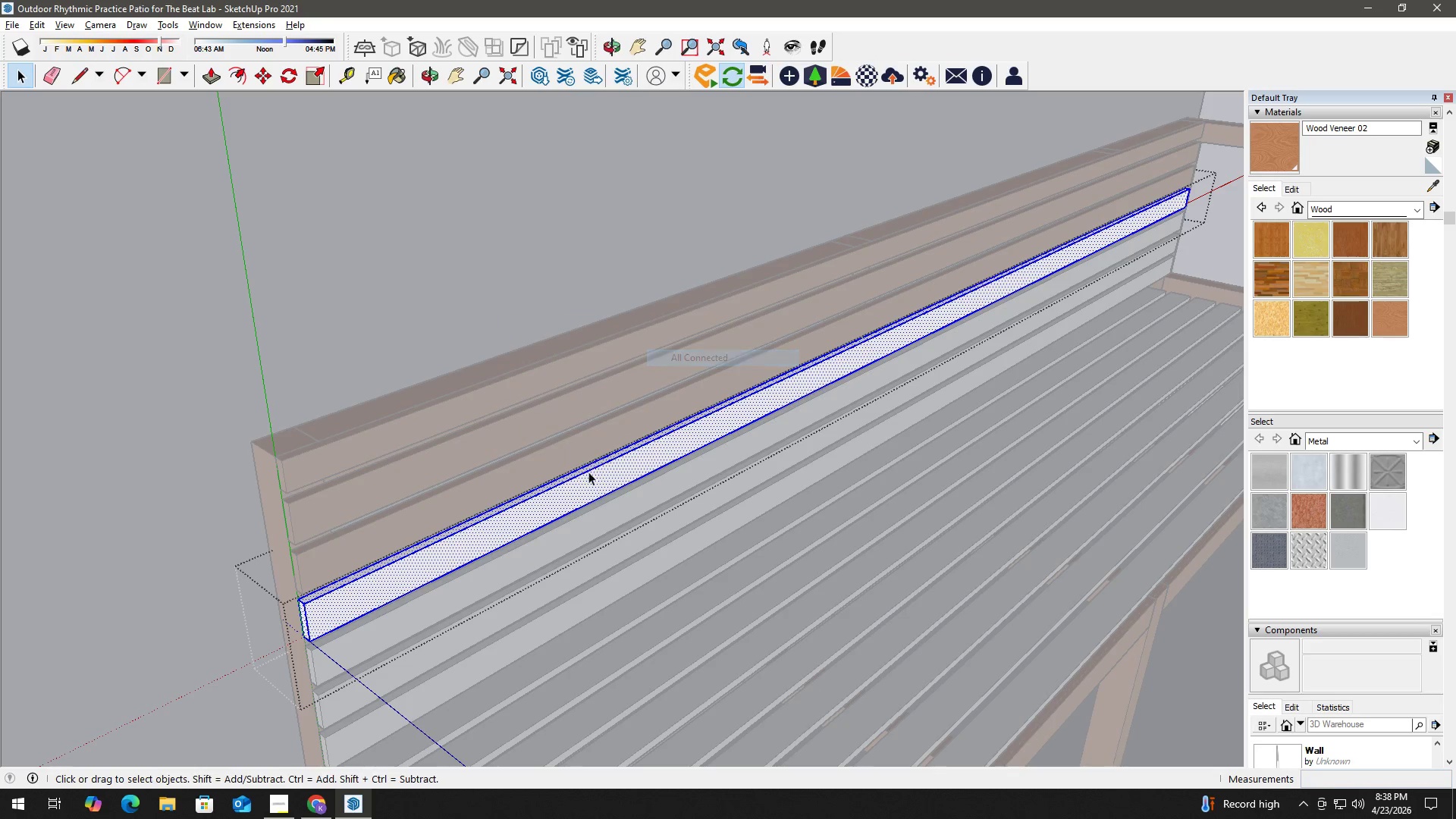 
key(B)
 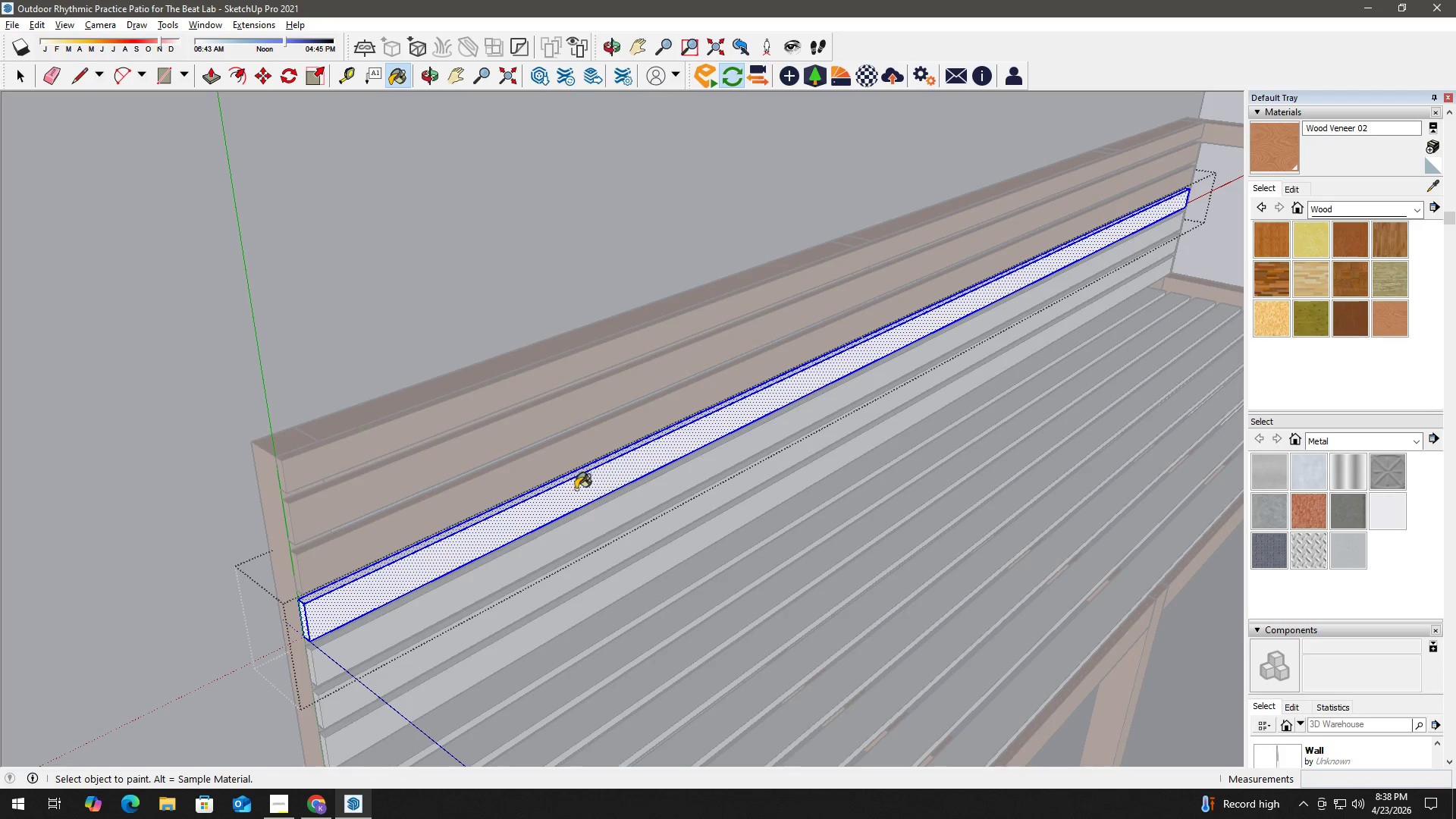 
left_click([576, 490])
 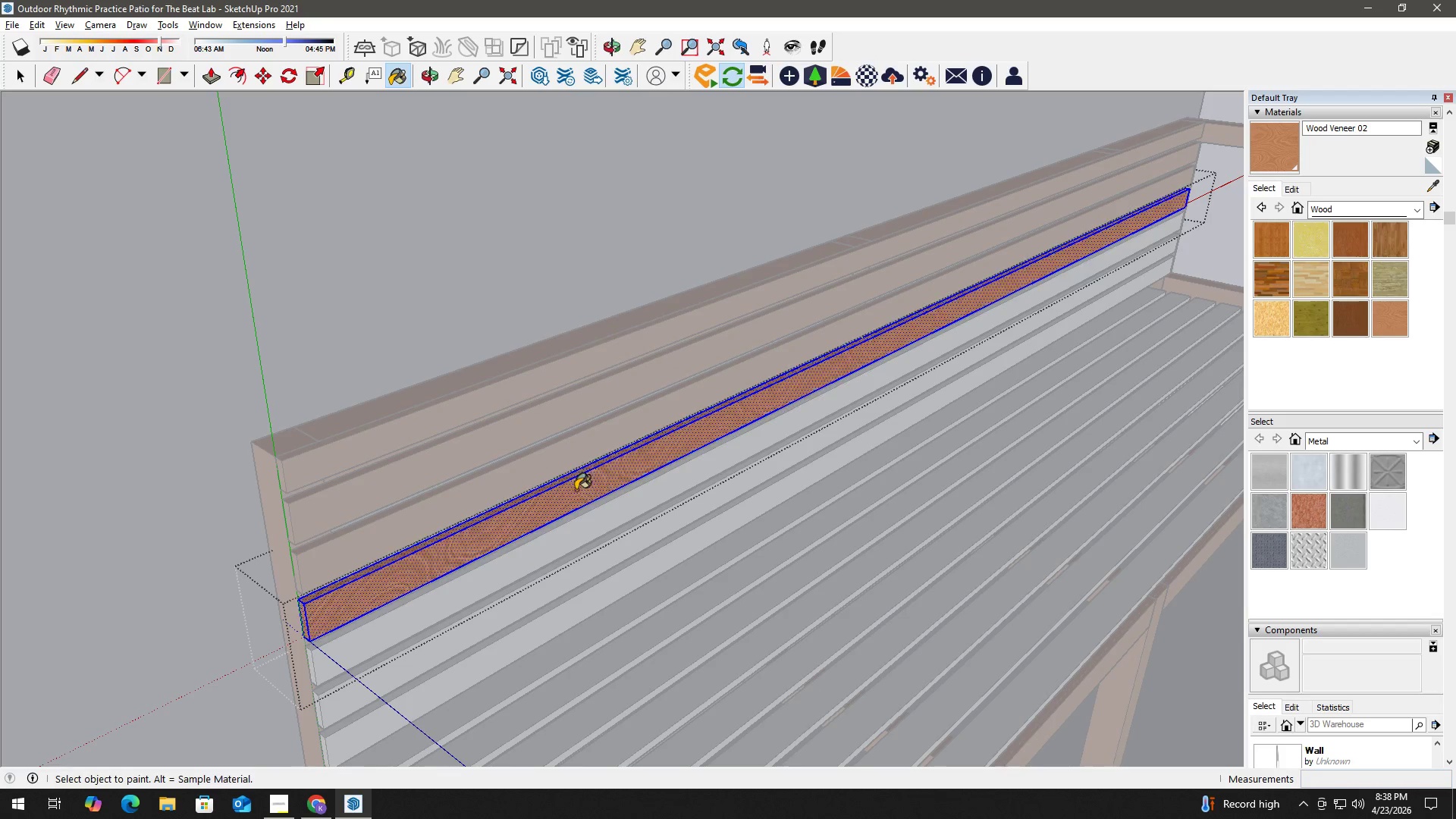 
key(Space)
 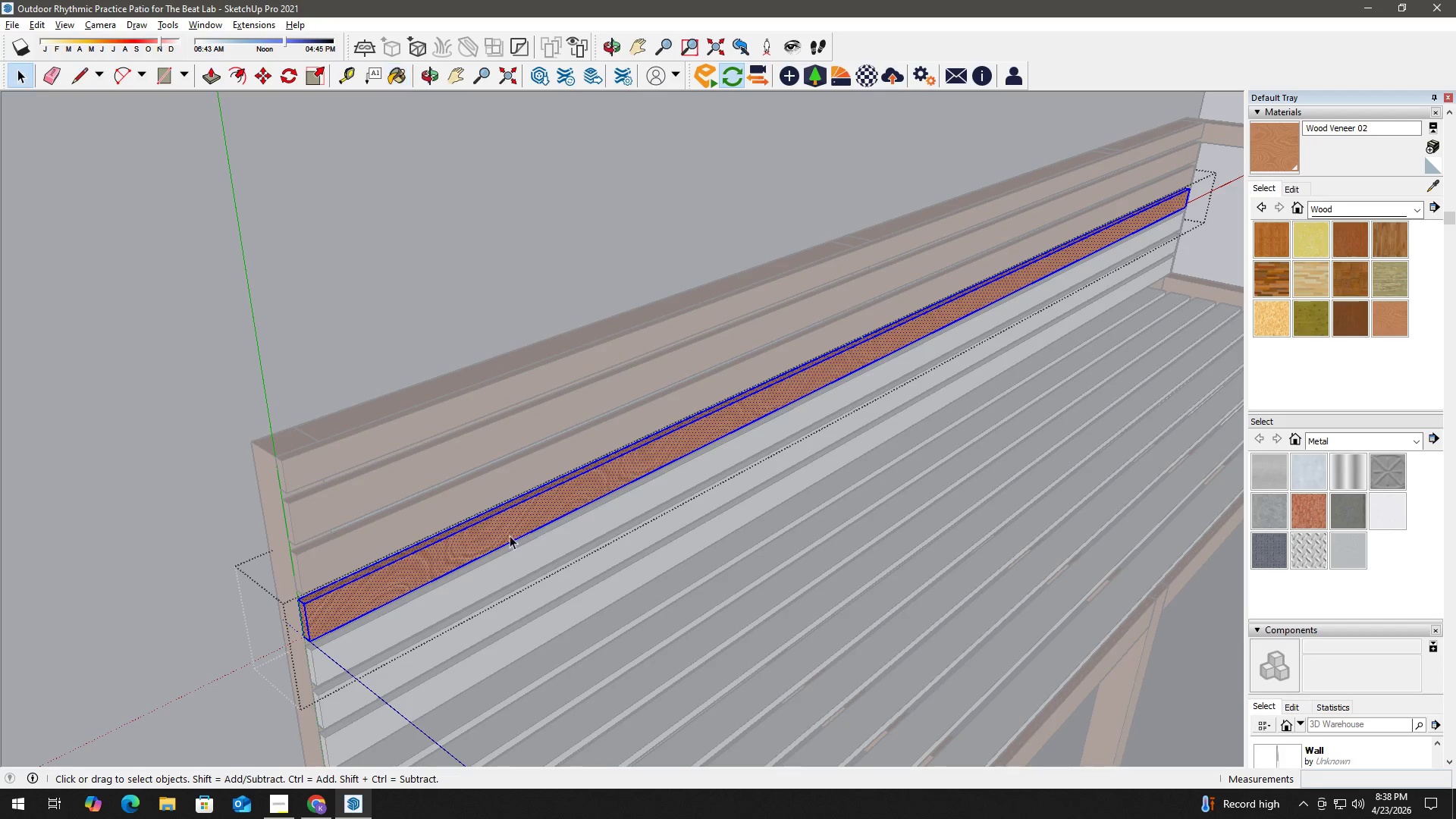 
key(H)
 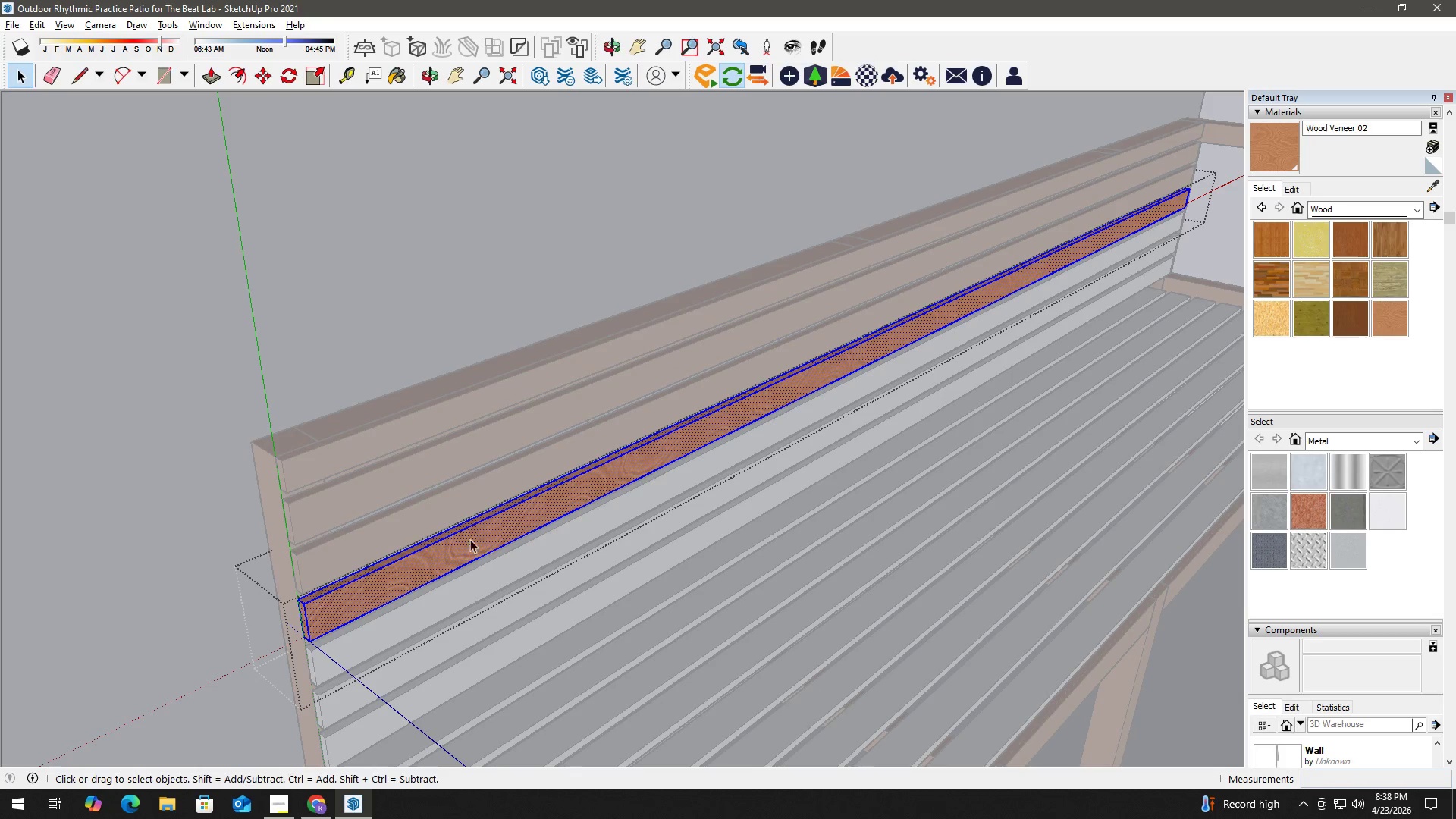 
left_click_drag(start_coordinate=[467, 538], to_coordinate=[575, 378])
 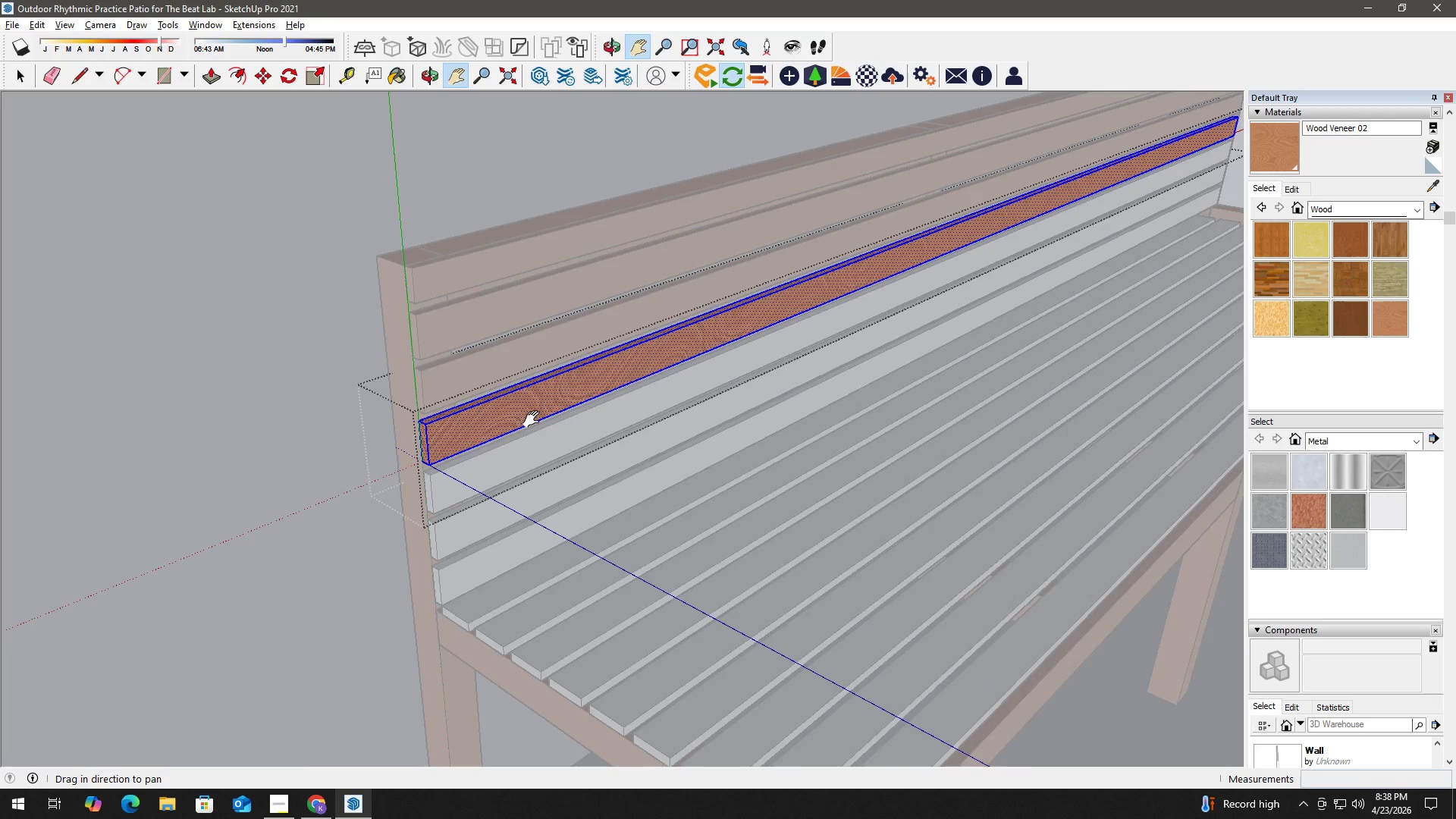 
key(Space)
 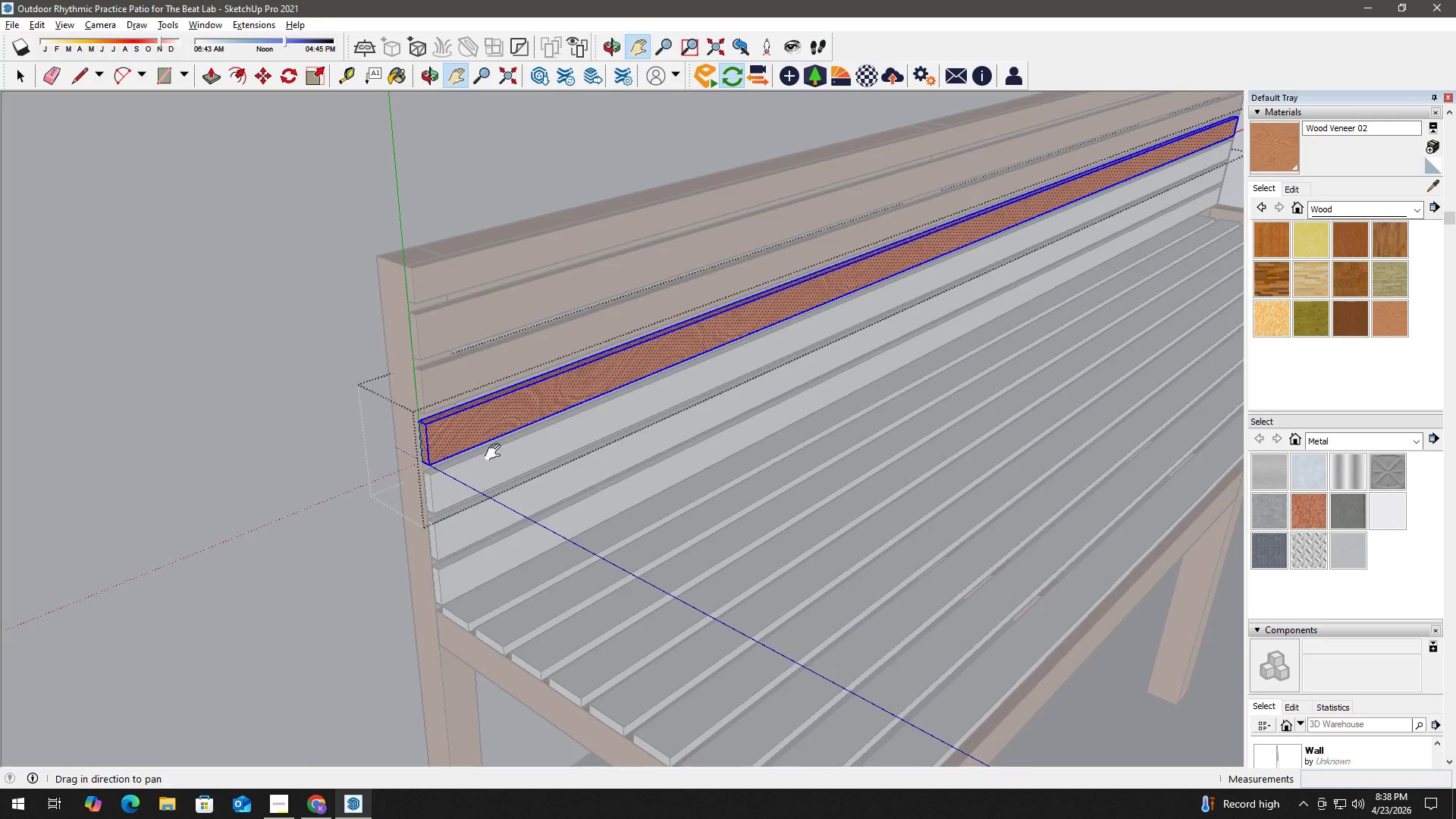 
left_click([484, 466])
 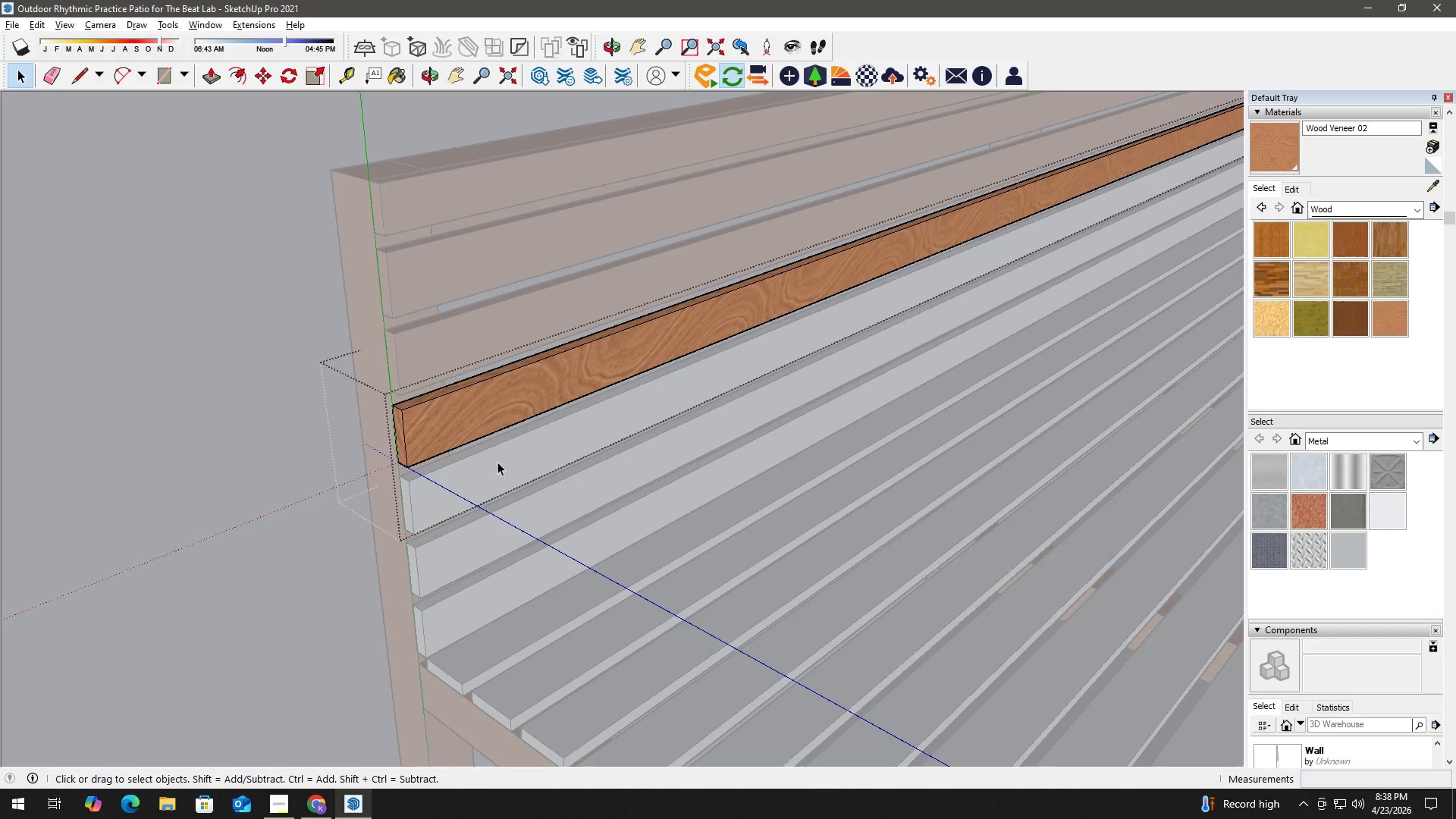 
scroll: coordinate [485, 460], scroll_direction: up, amount: 3.0
 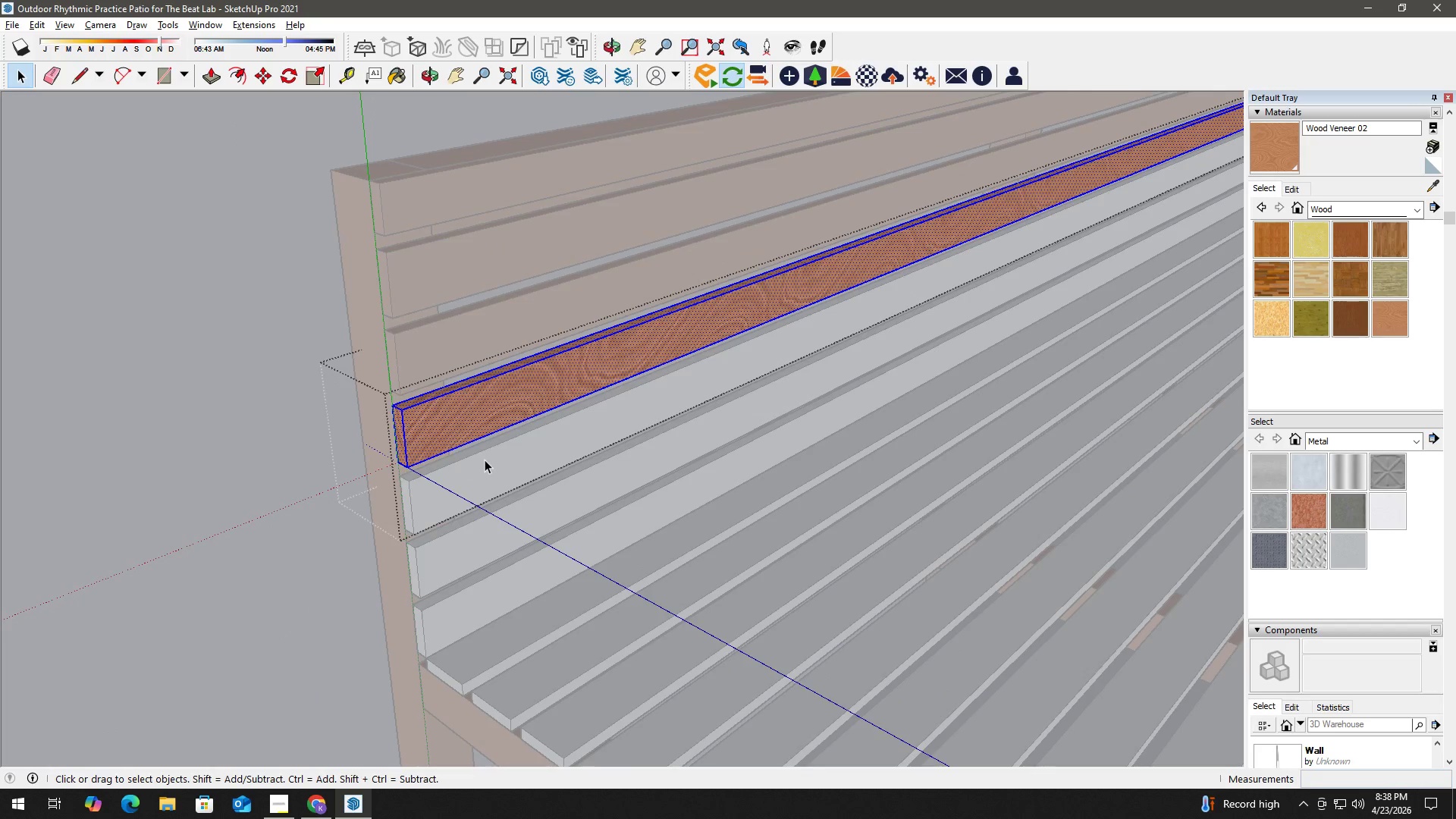 
double_click([510, 456])
 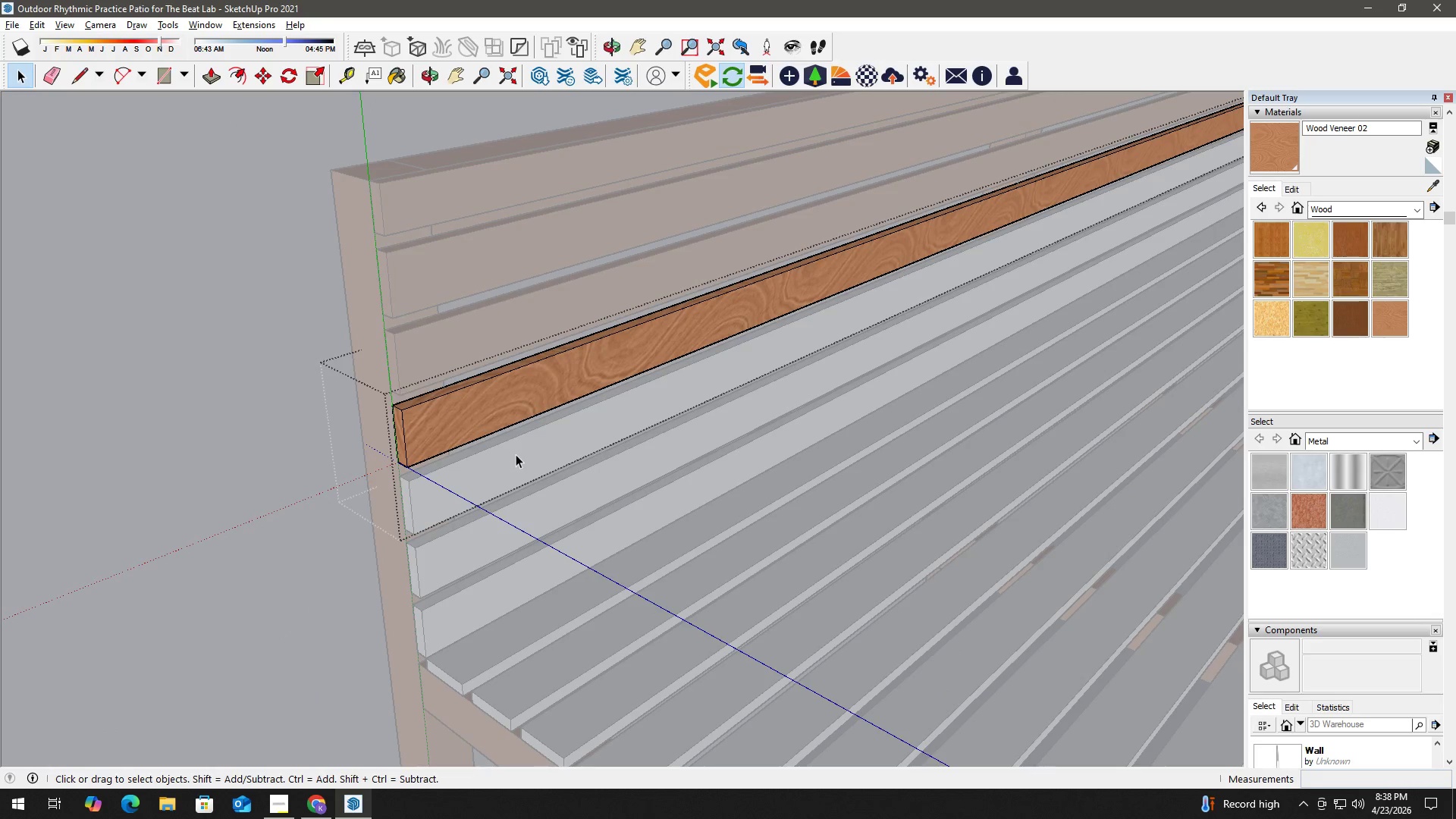 
key(Escape)
 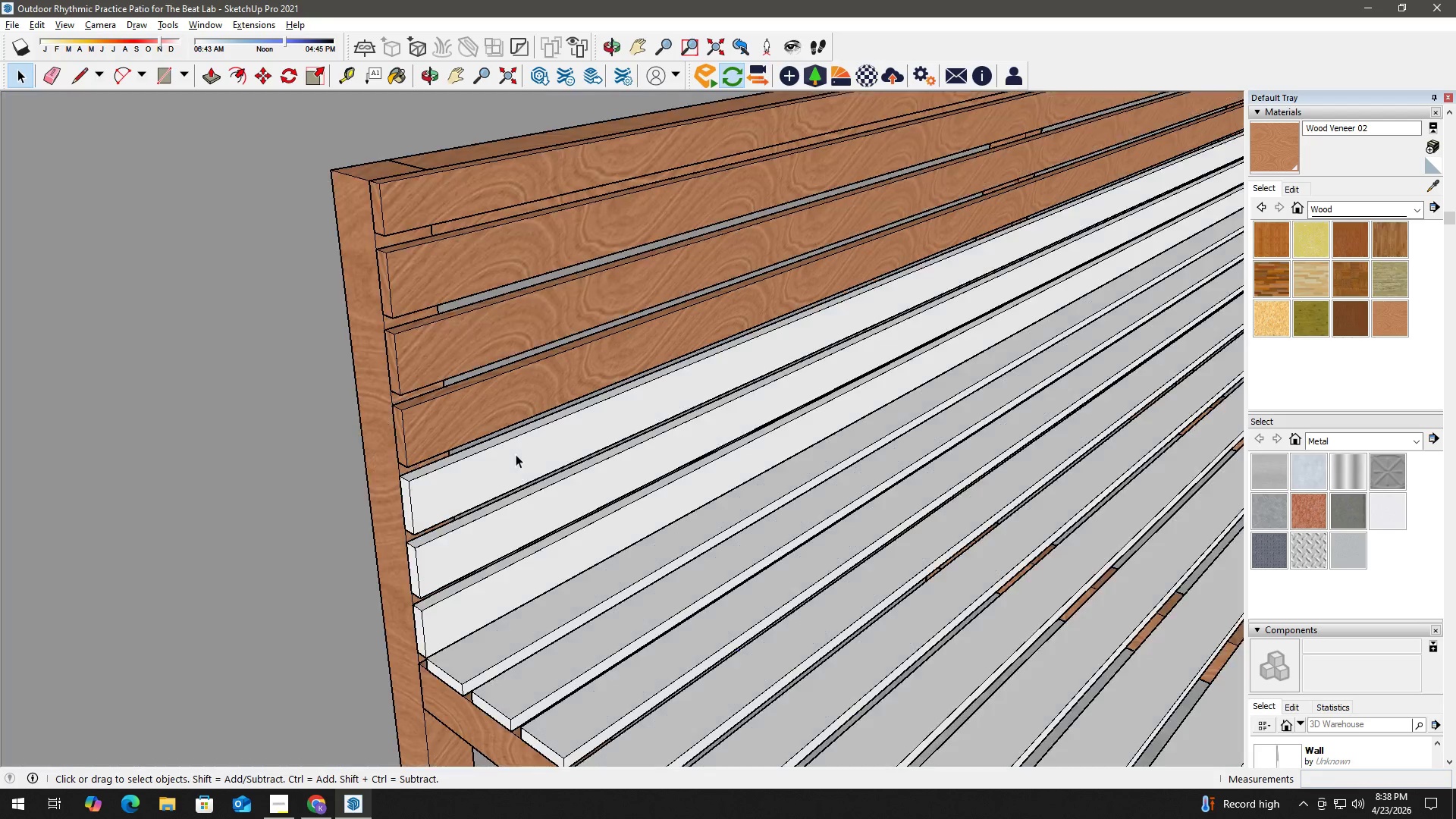 
left_click([516, 454])
 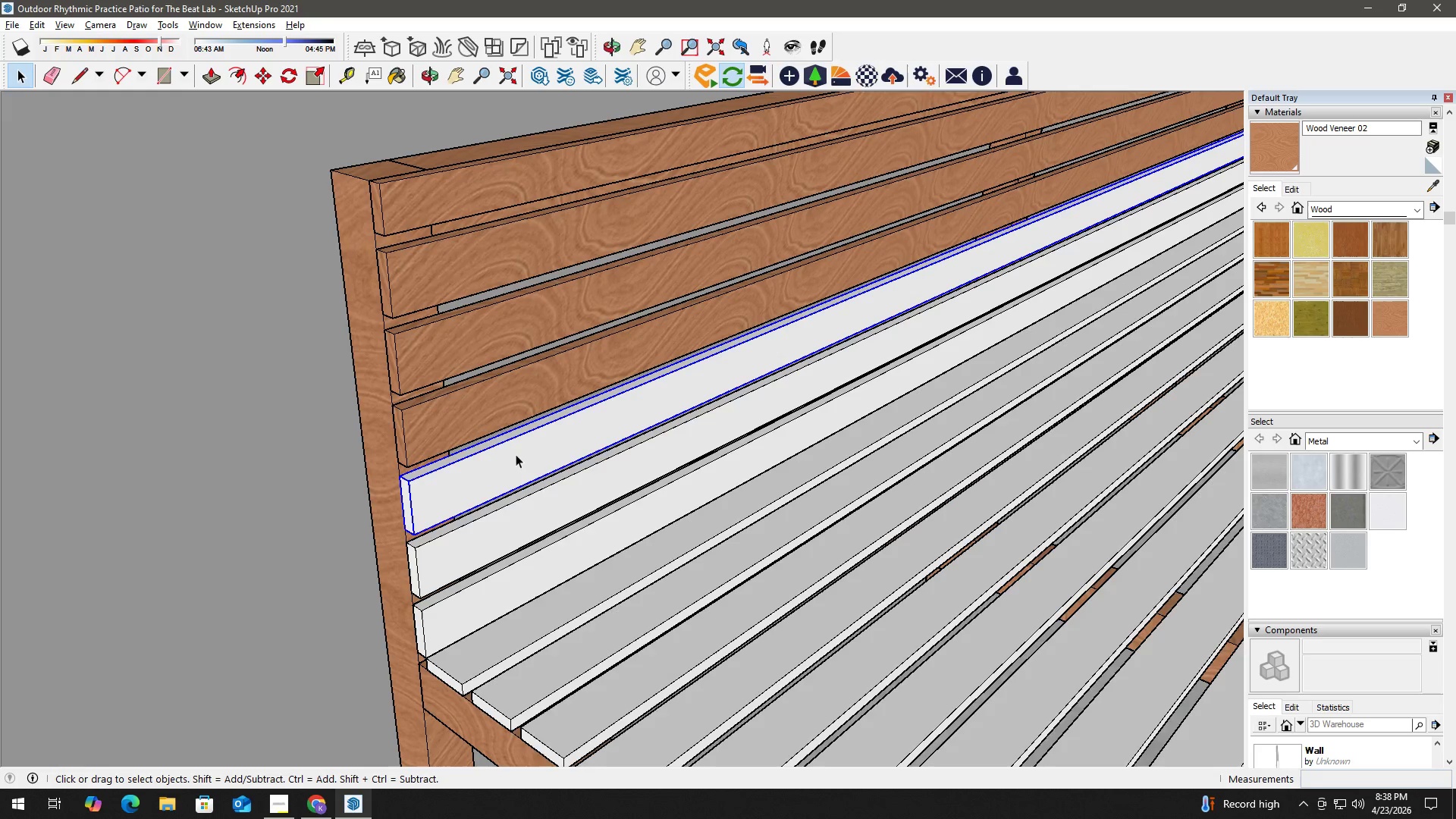 
right_click([516, 454])
 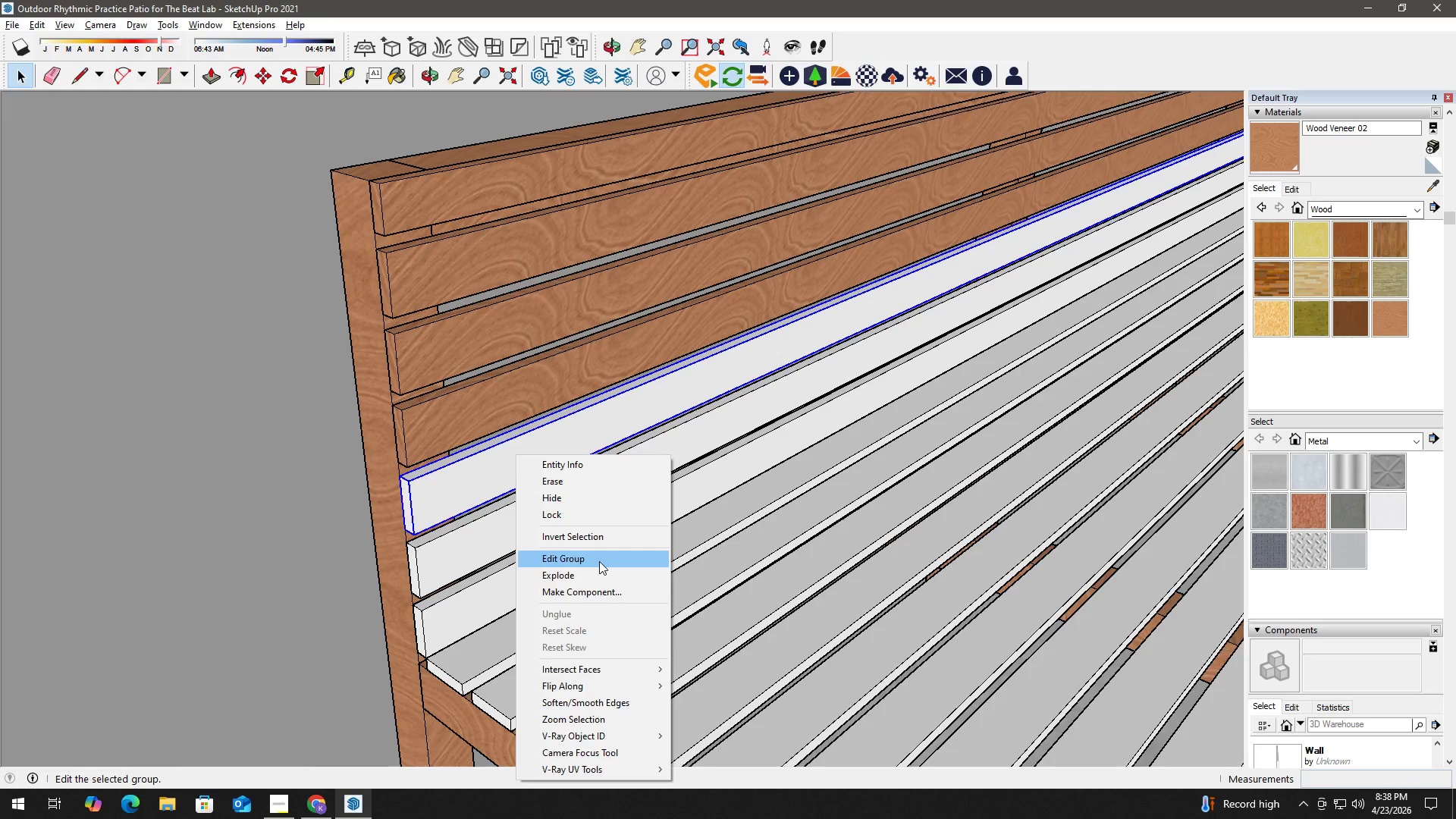 
double_click([505, 453])
 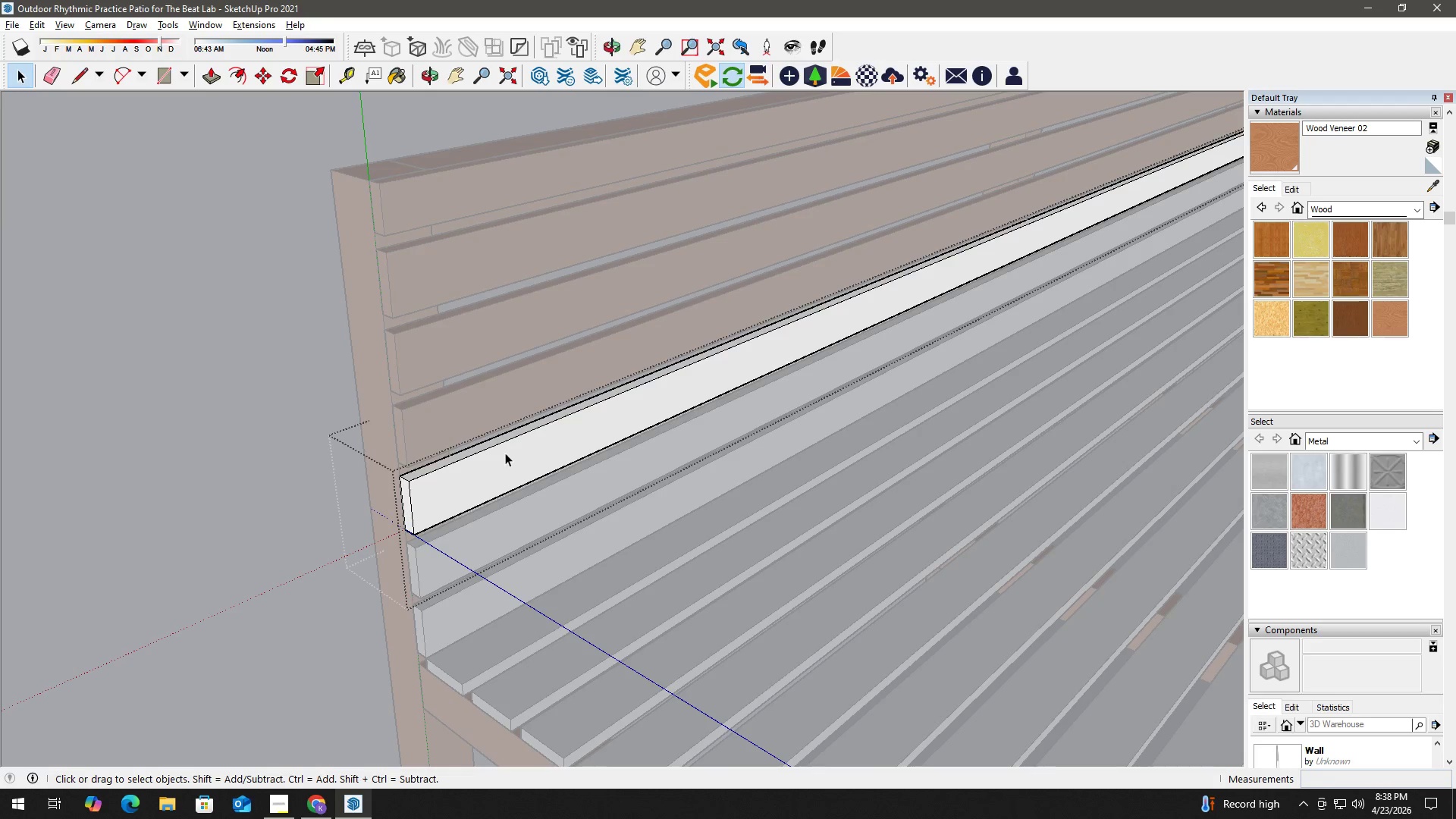 
right_click([505, 453])
 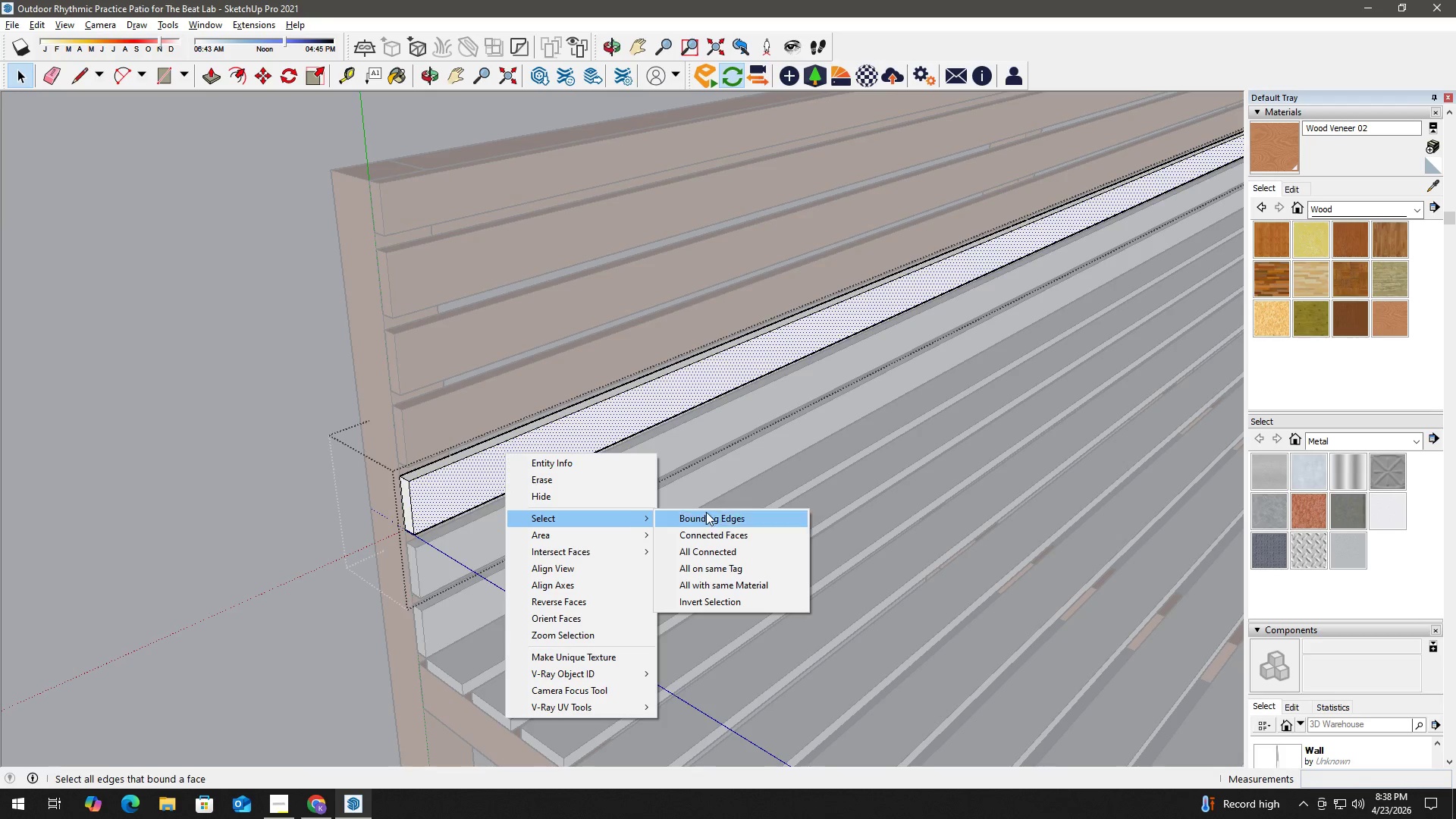 
left_click([714, 546])
 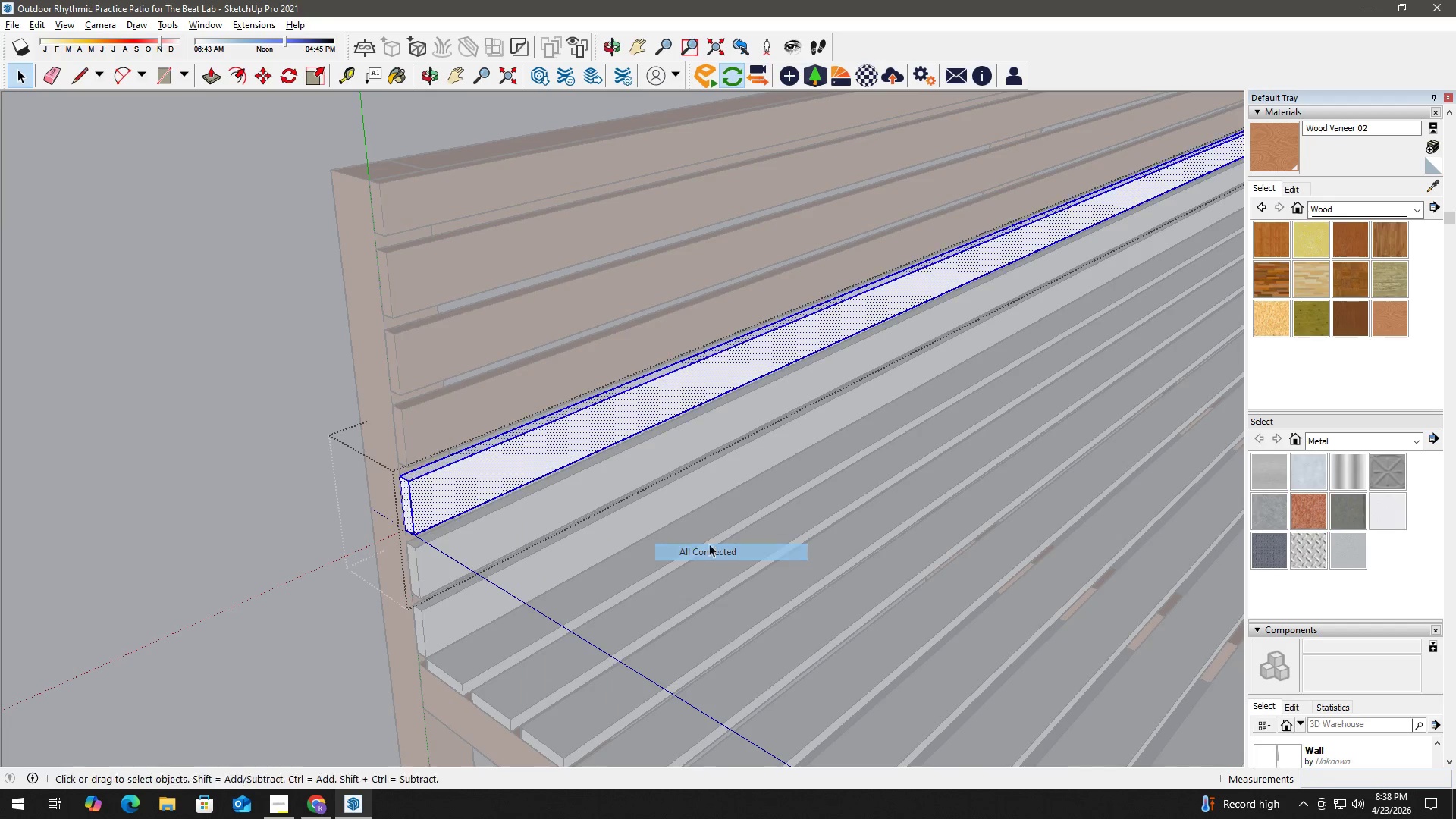 
key(B)
 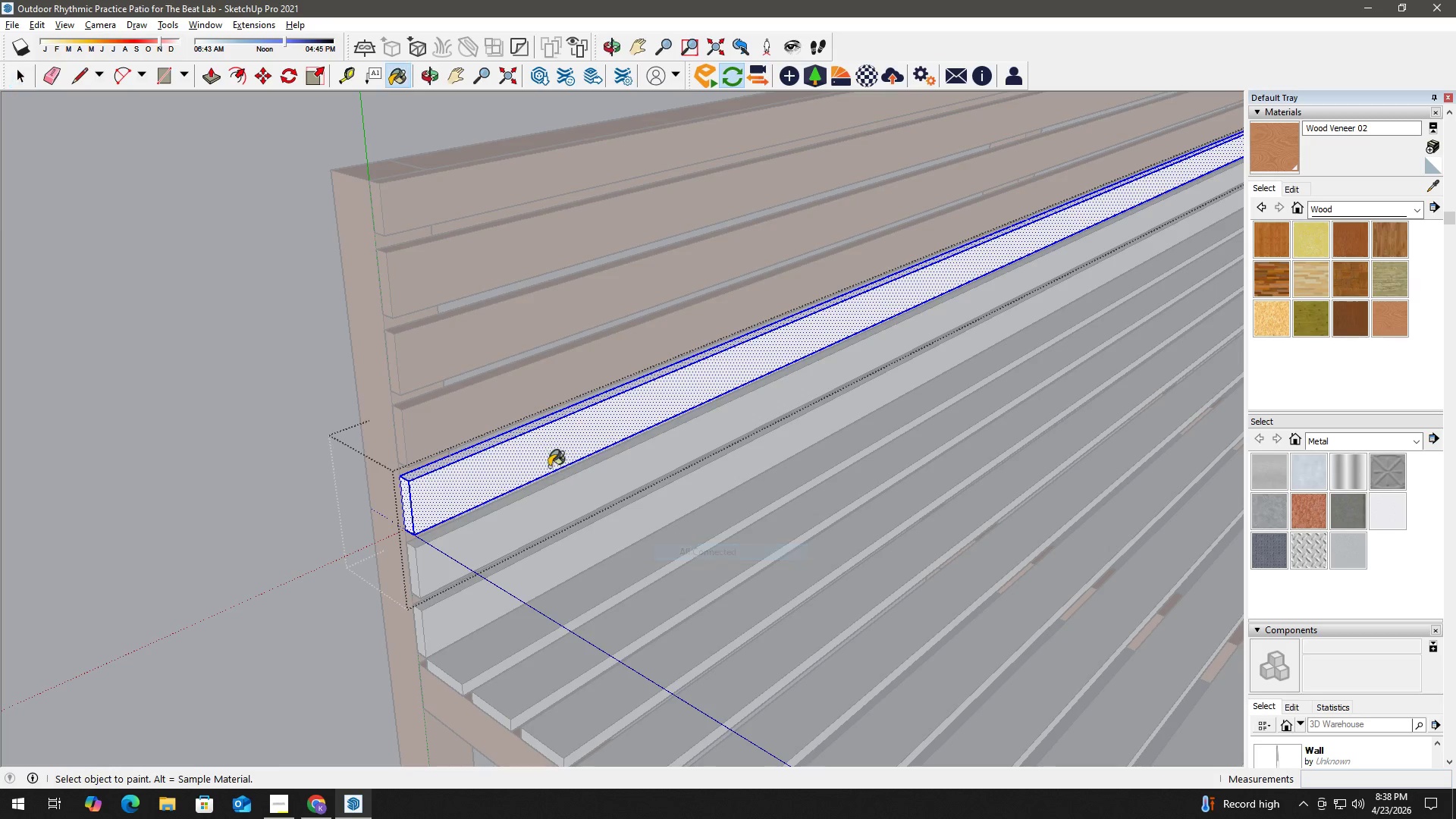 
double_click([538, 458])
 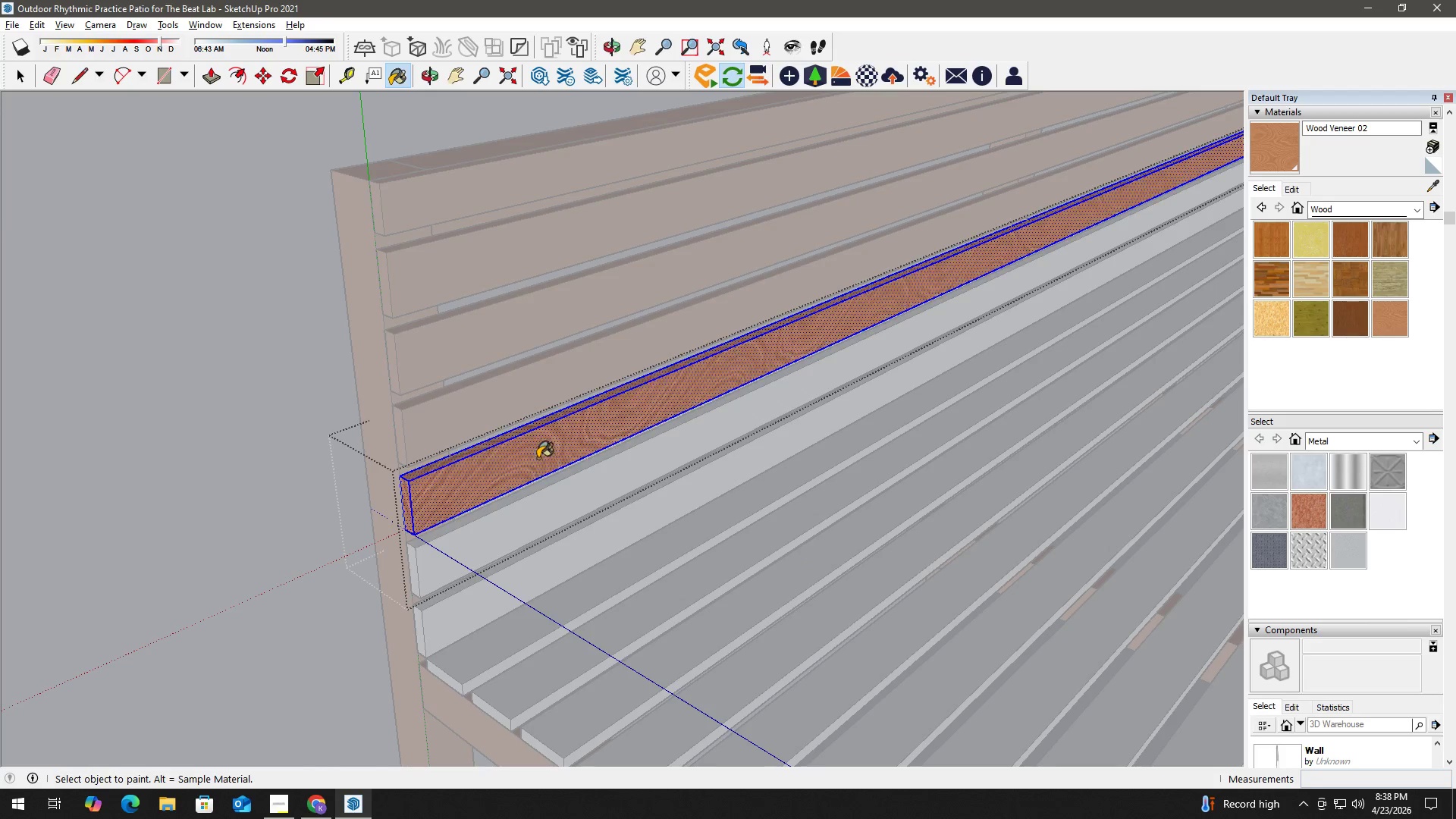 
key(Space)
 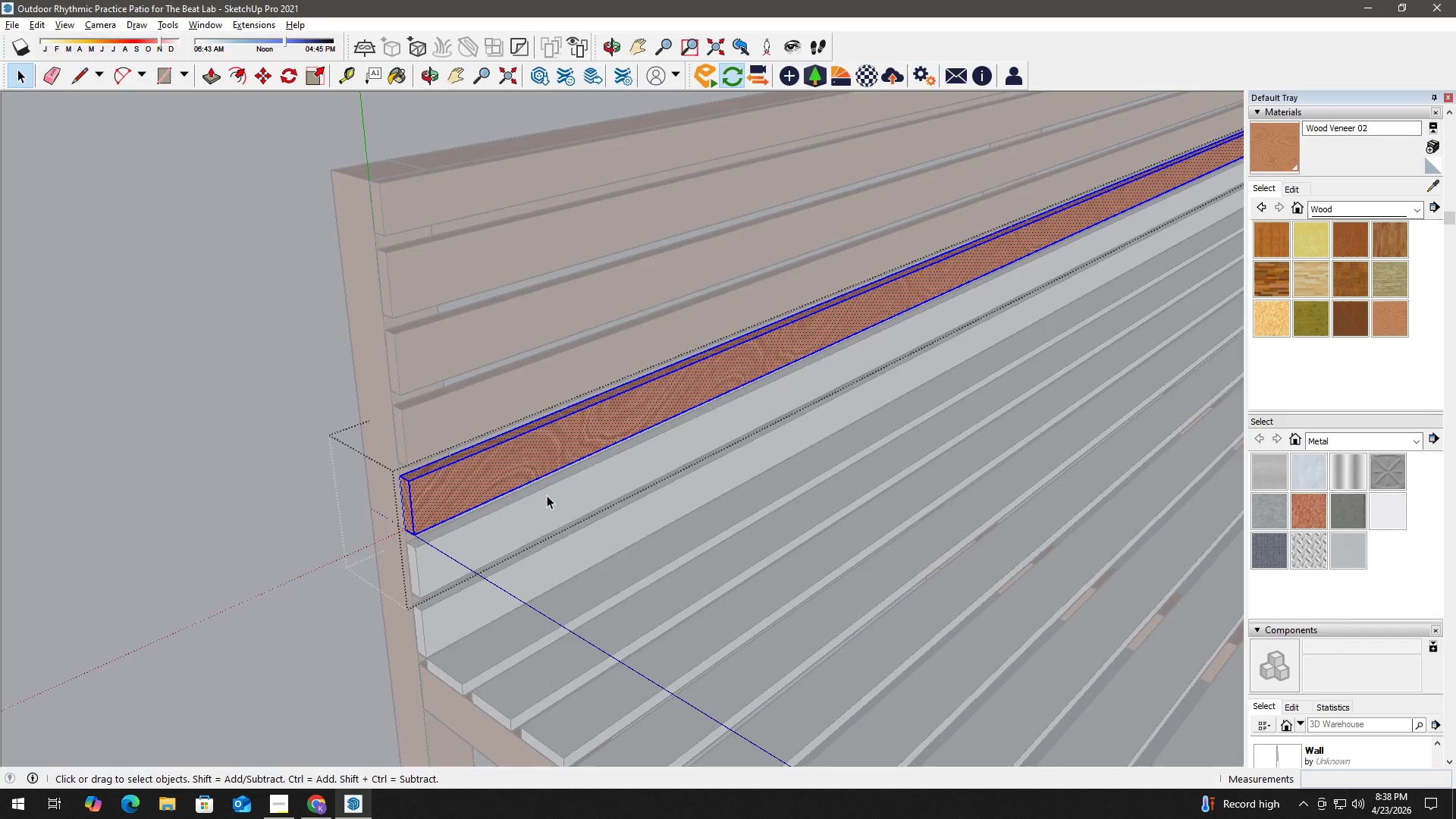 
key(Escape)
 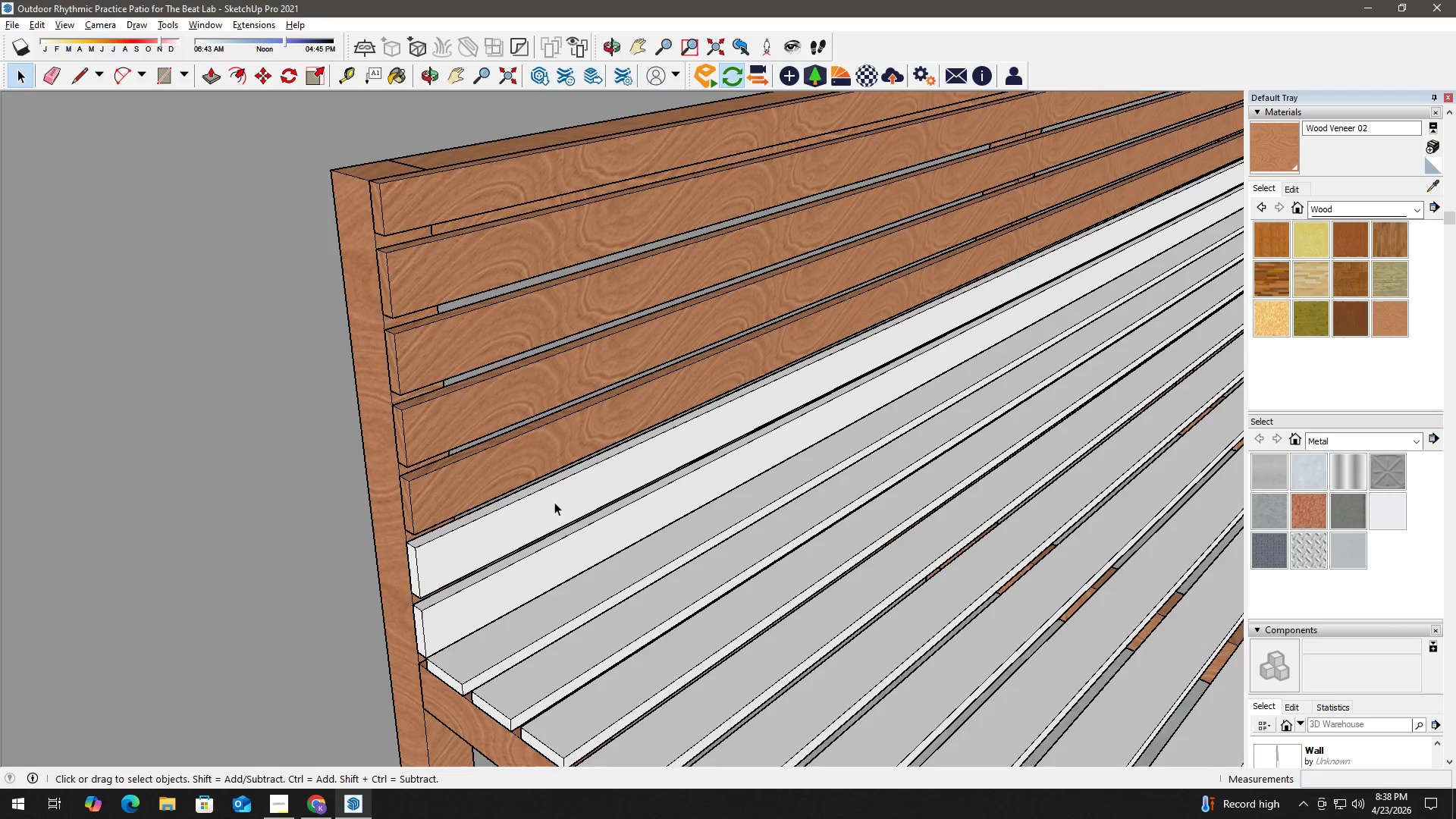 
left_click([556, 502])
 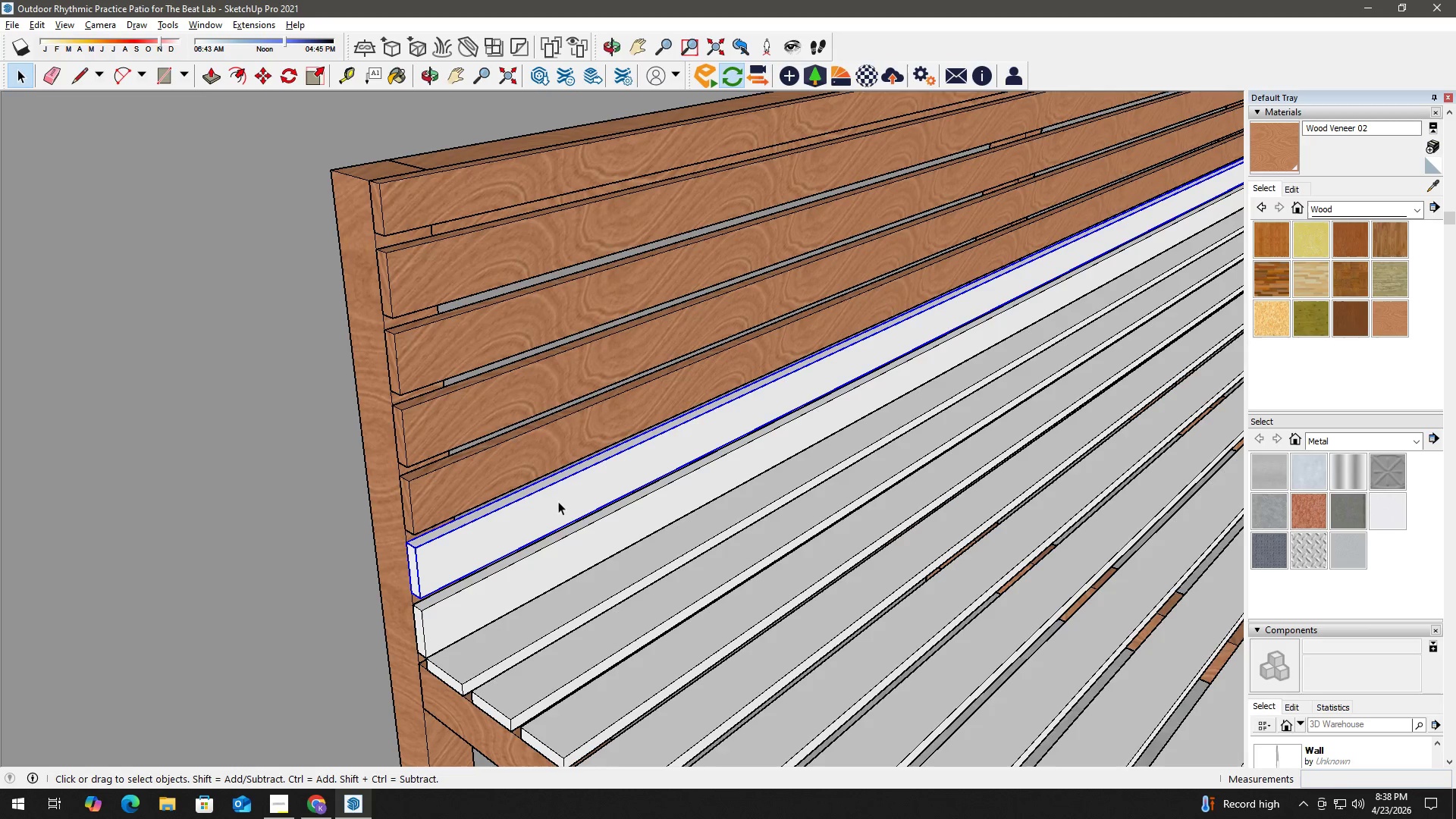 
right_click([558, 501])
 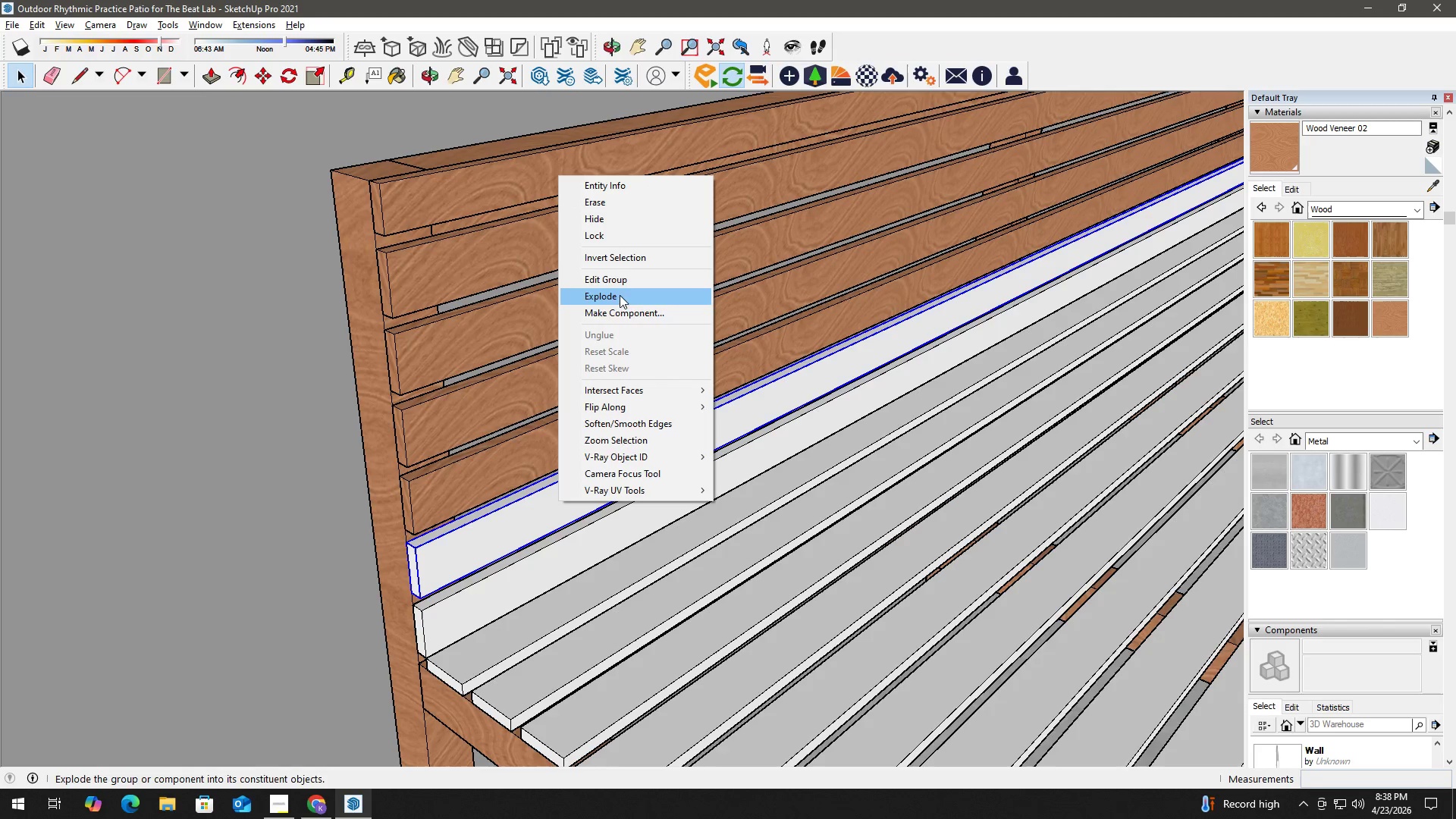 
left_click([632, 282])
 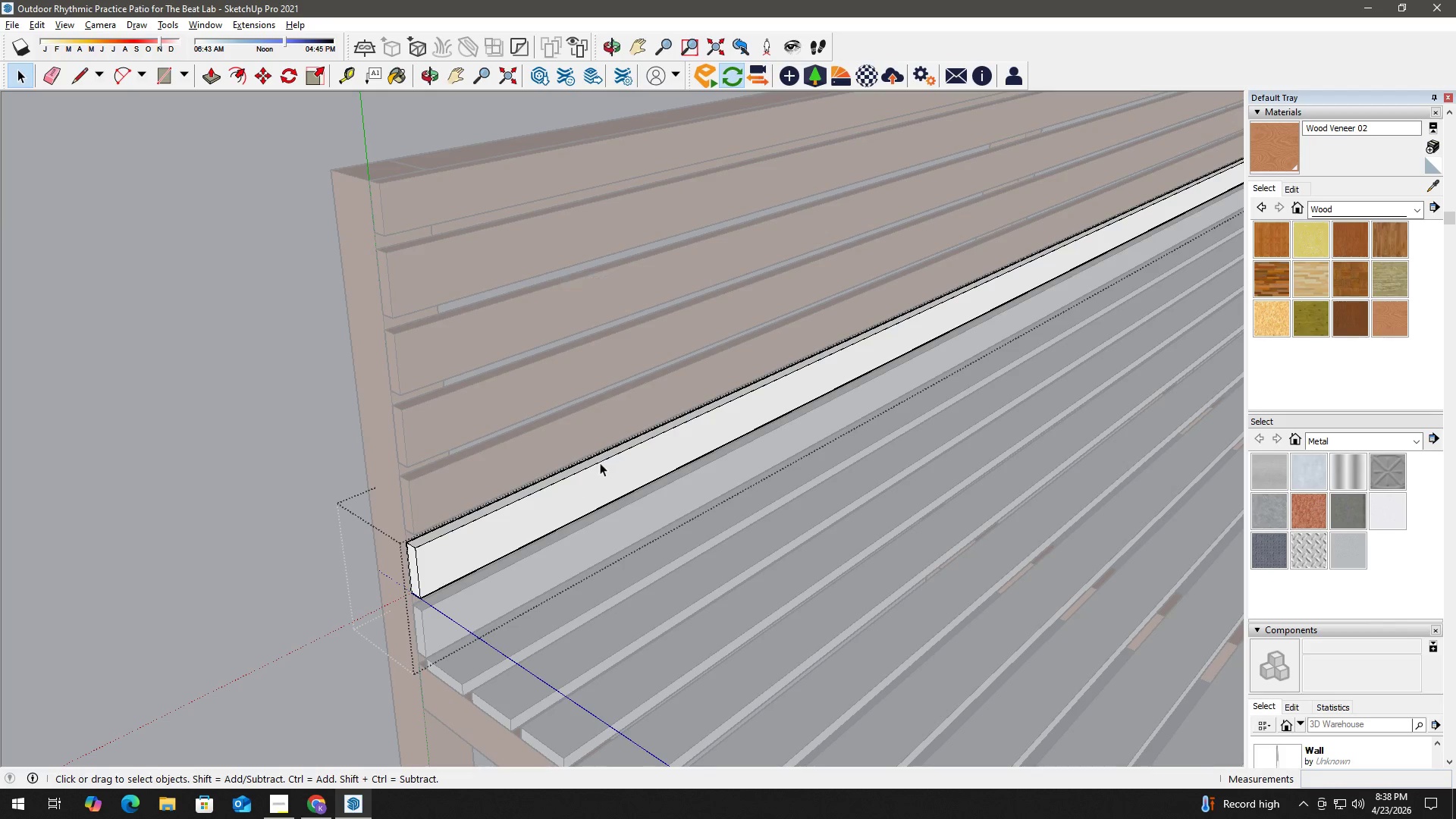 
left_click([600, 464])
 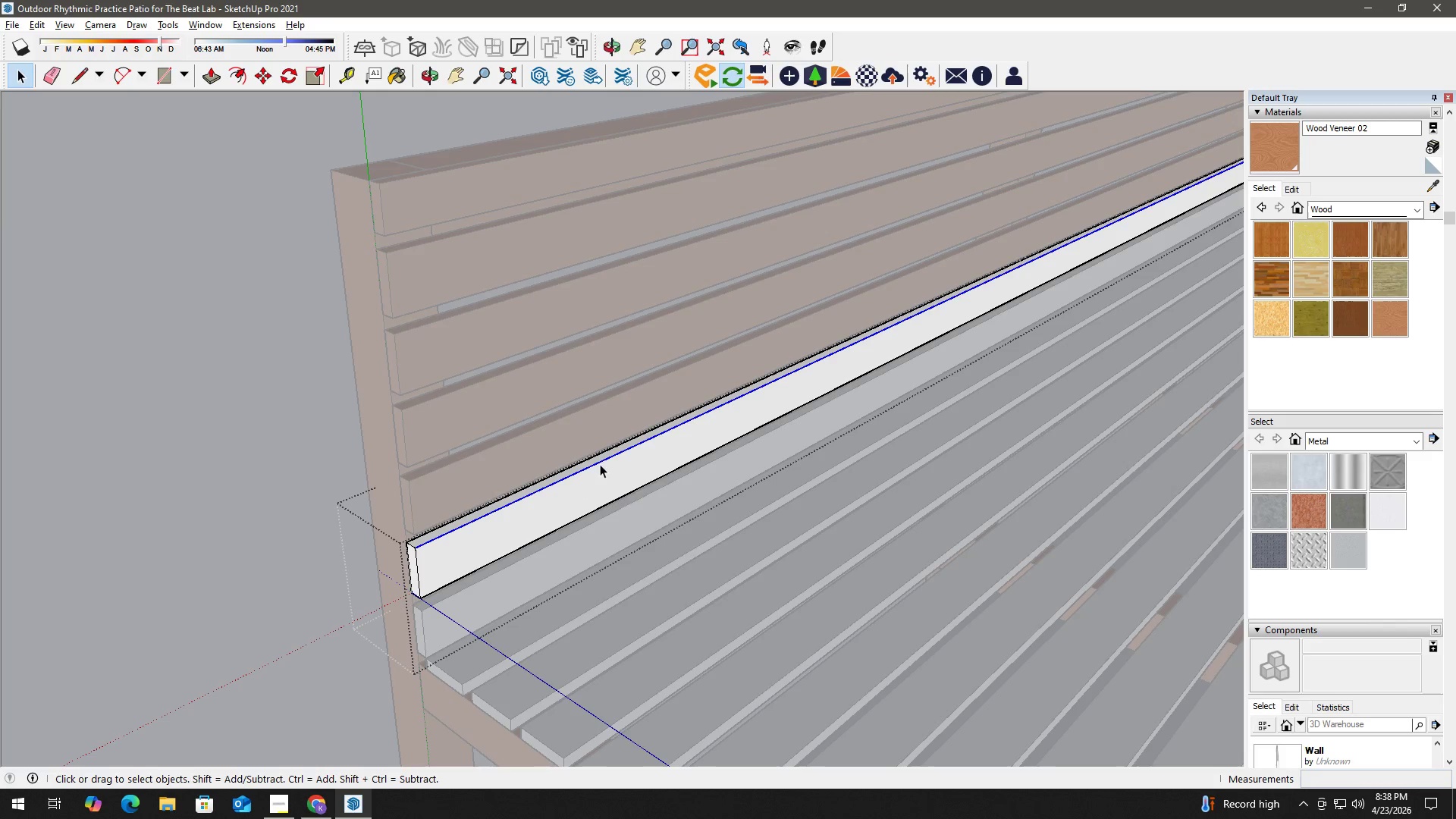 
right_click([600, 464])
 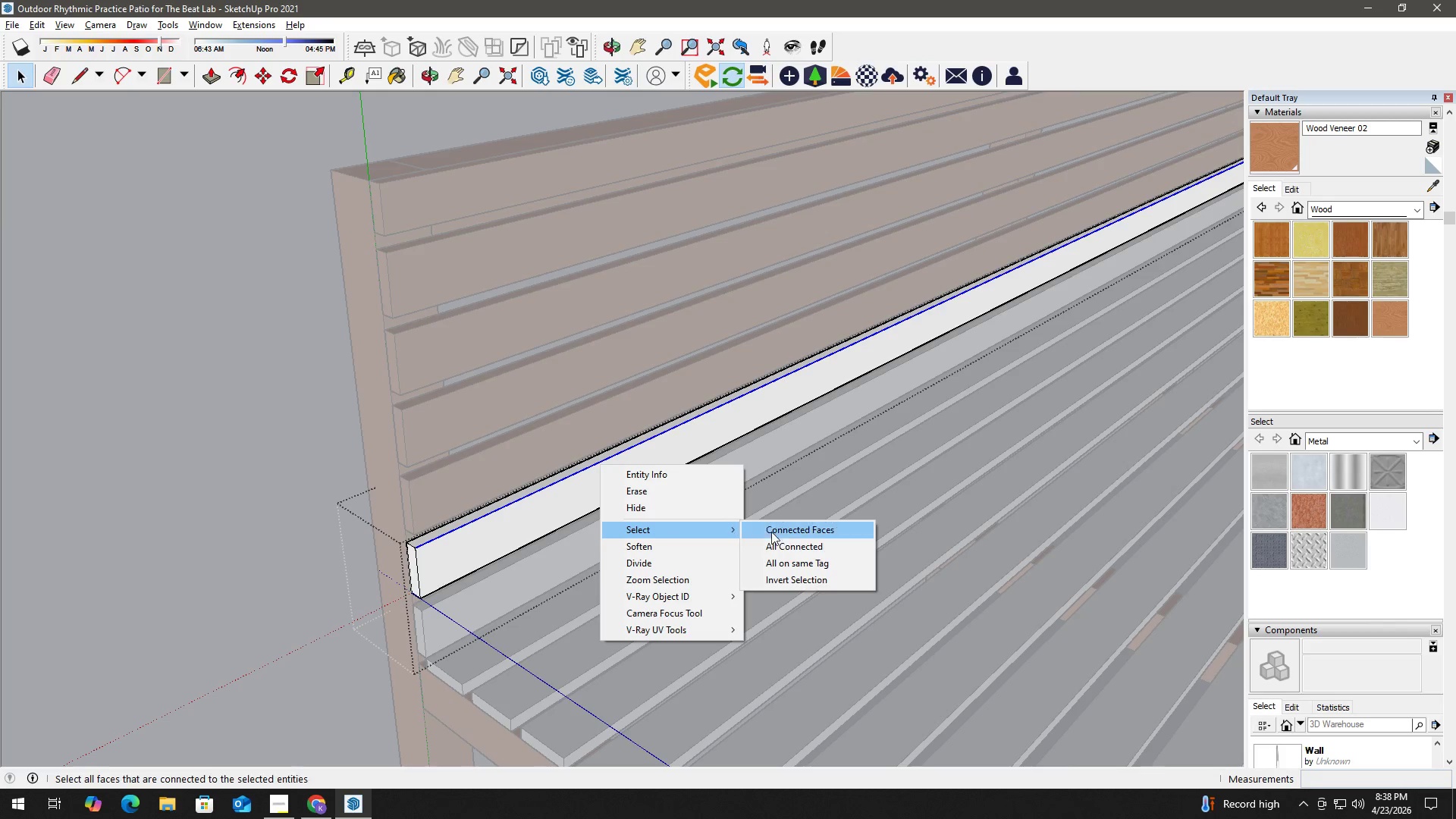 
left_click([799, 544])
 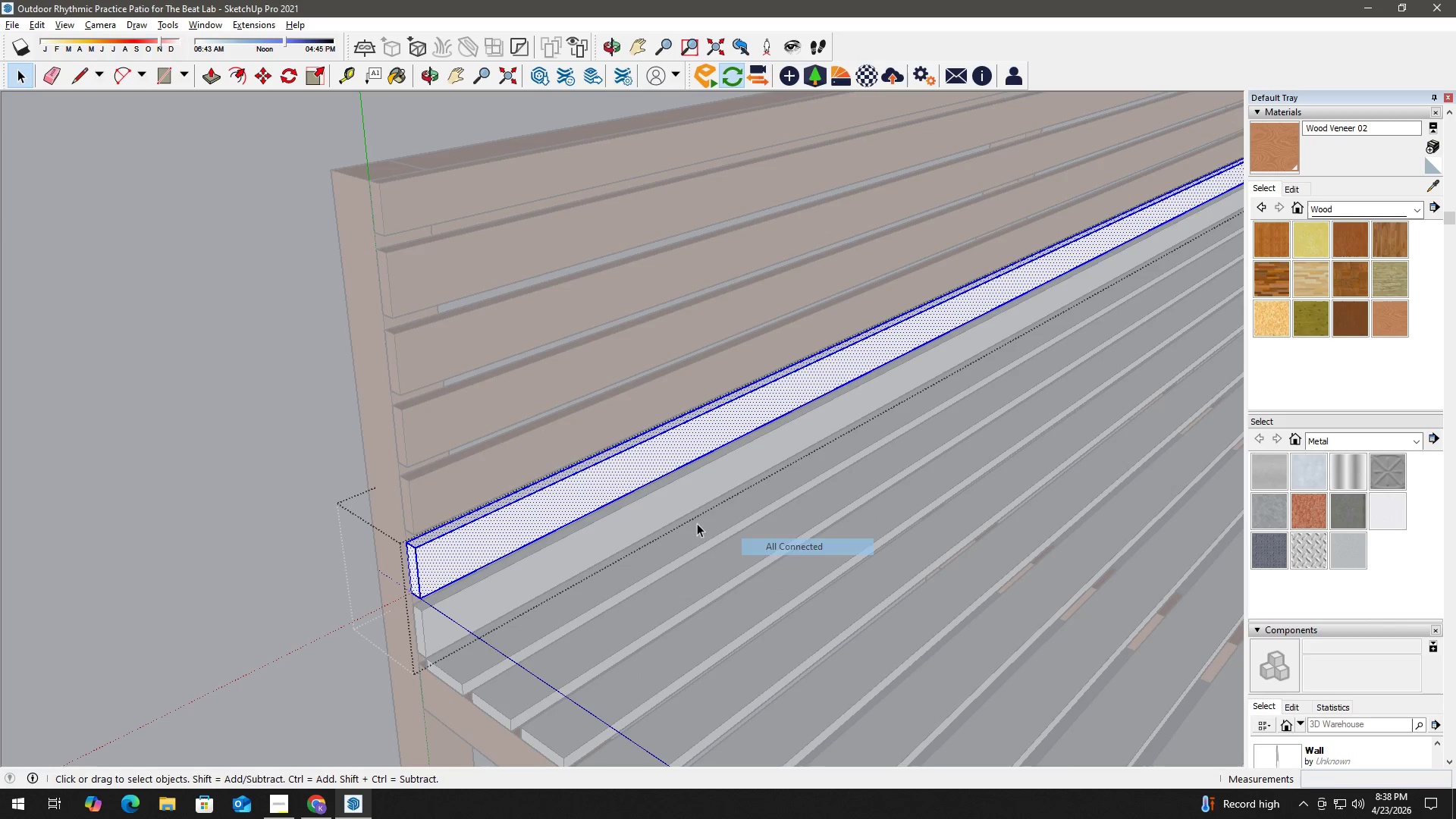 
key(B)
 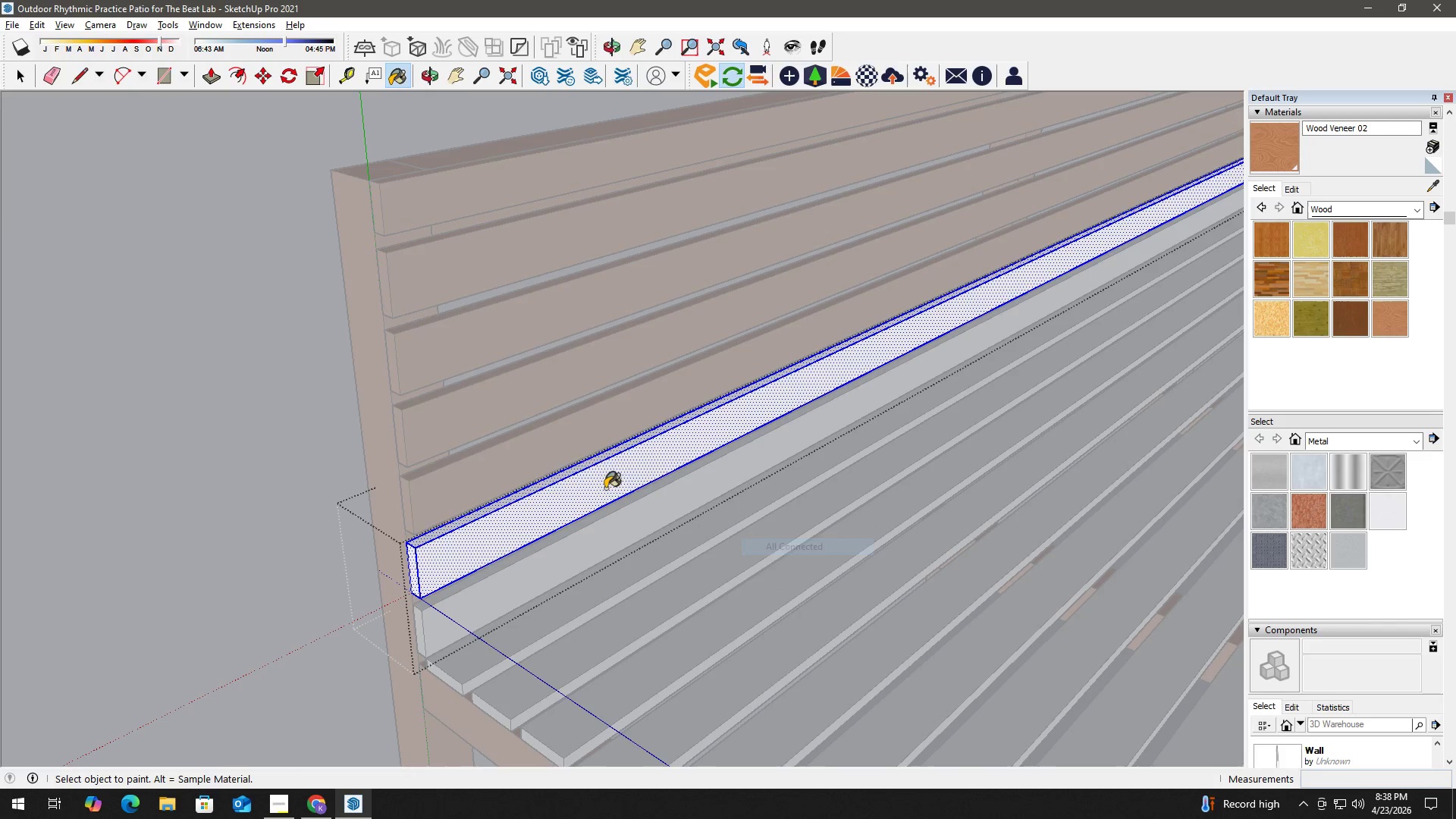 
double_click([575, 481])
 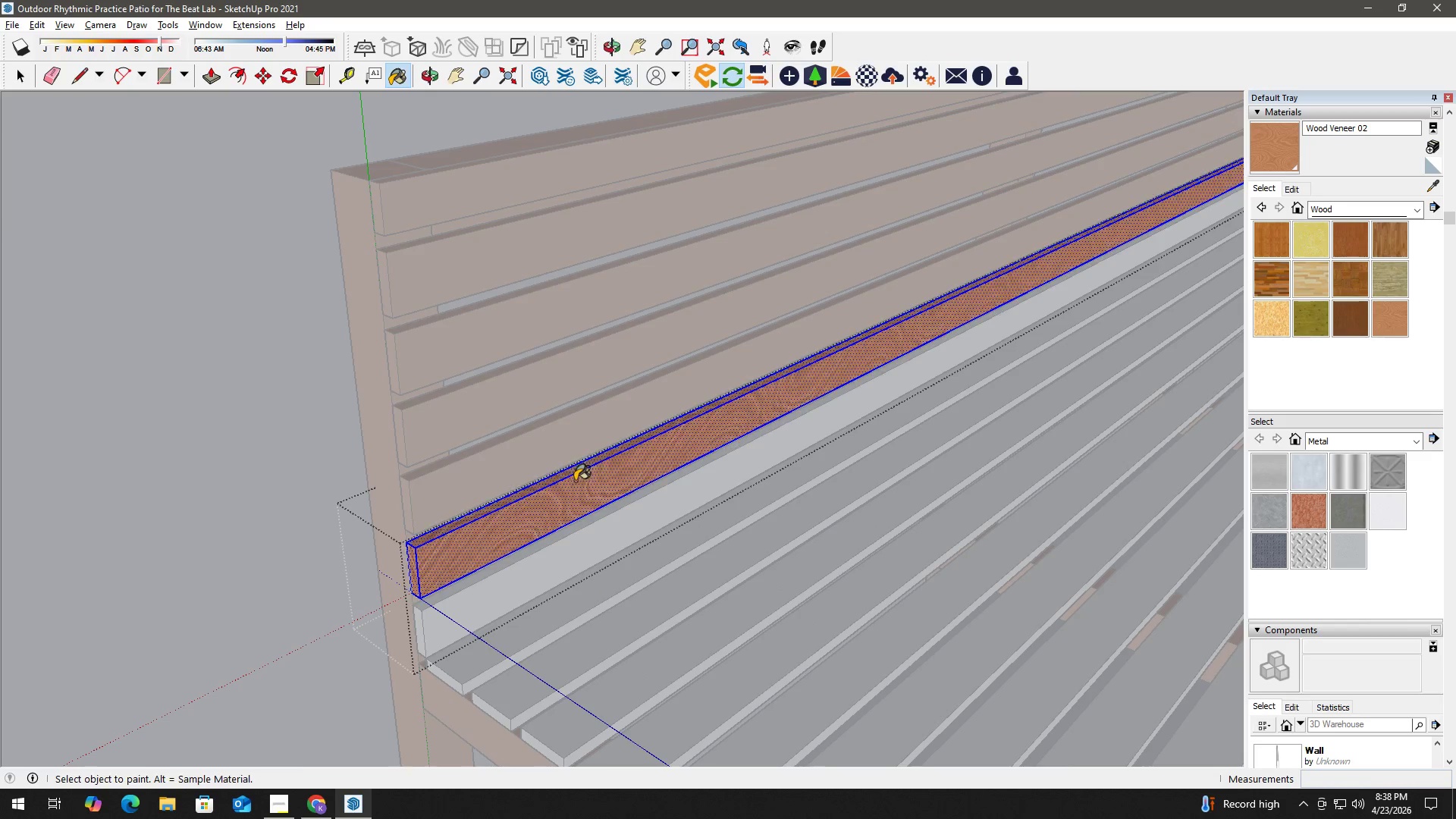 
key(Space)
 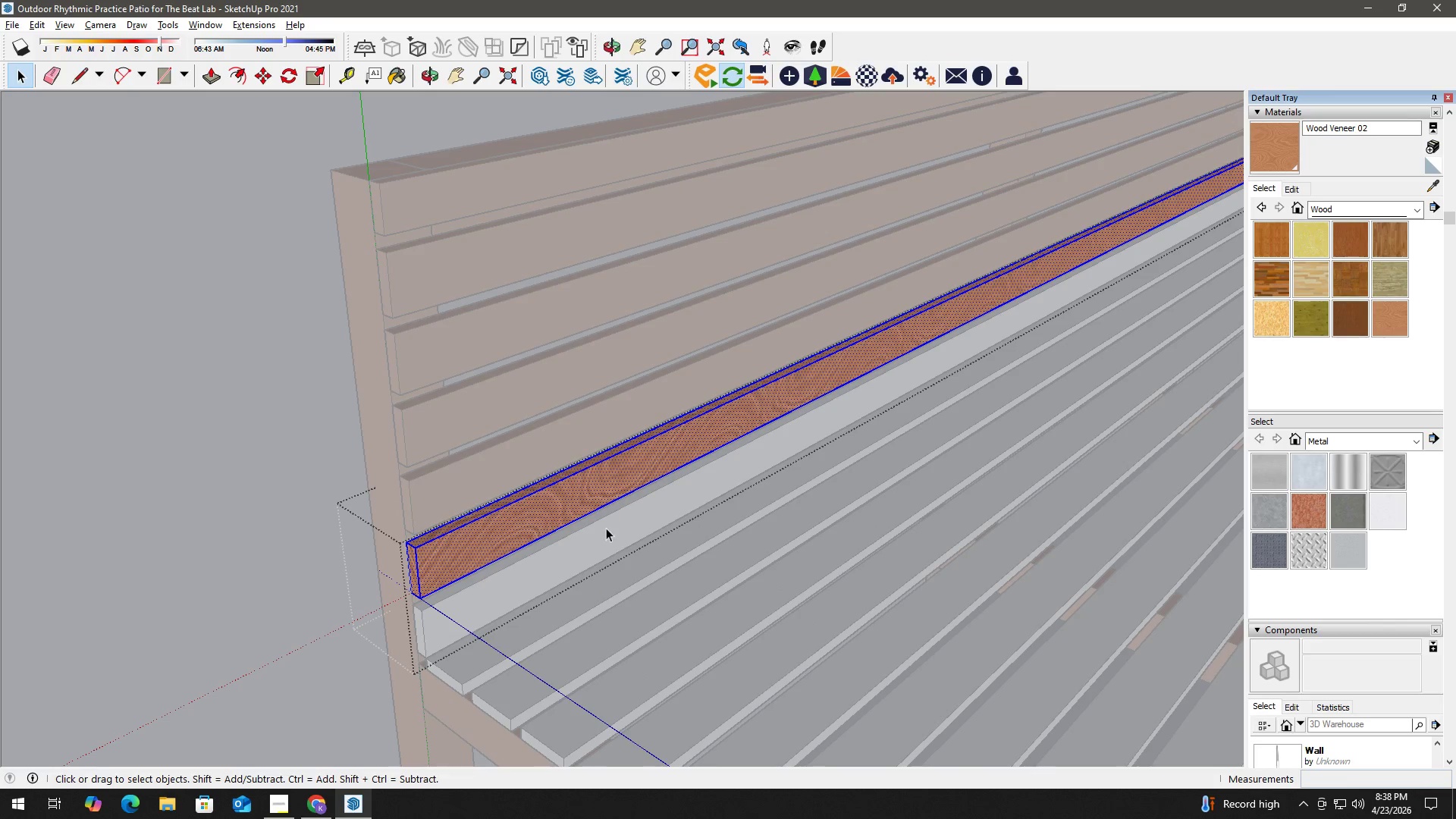 
key(Escape)
 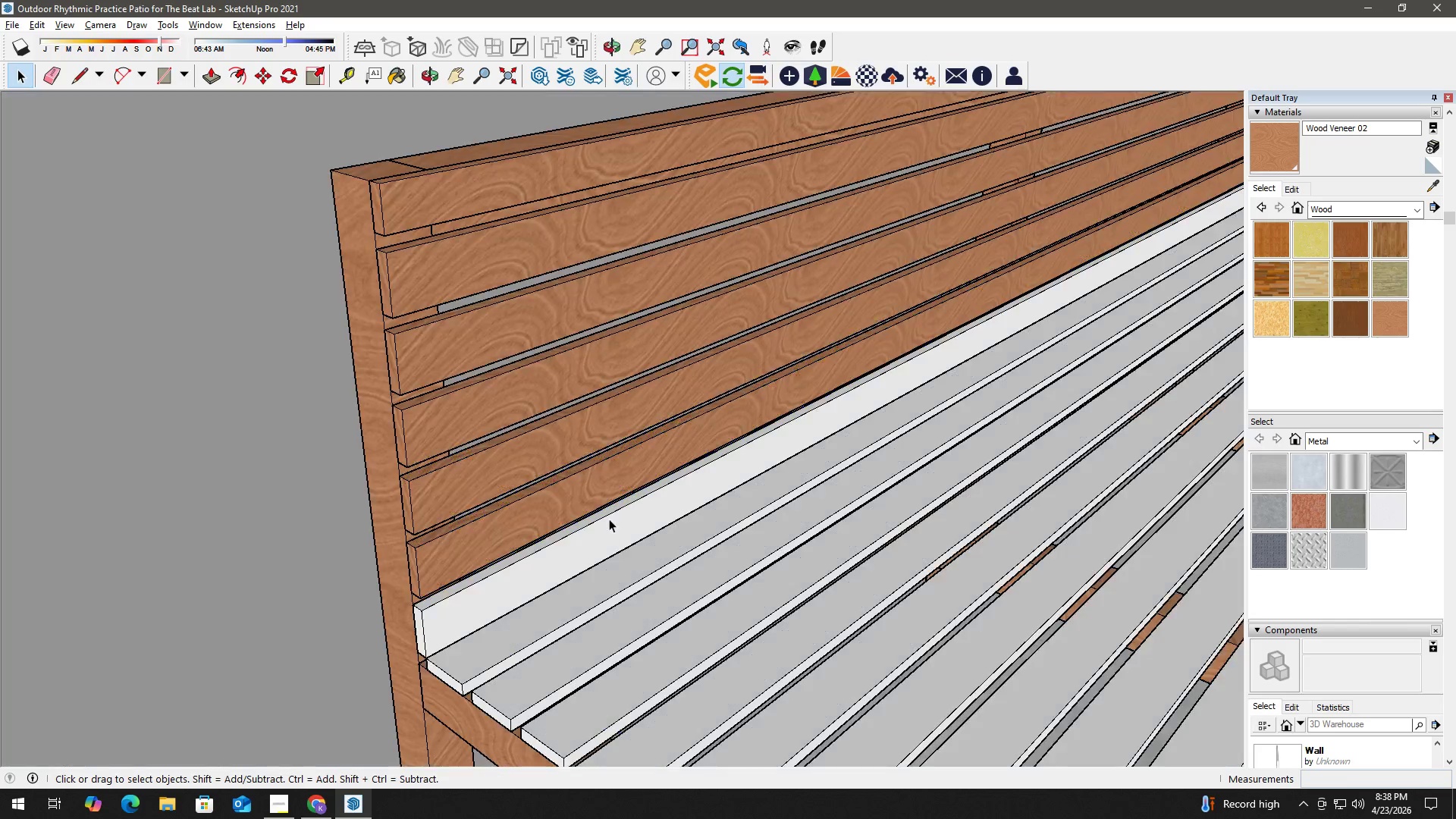 
left_click([610, 516])
 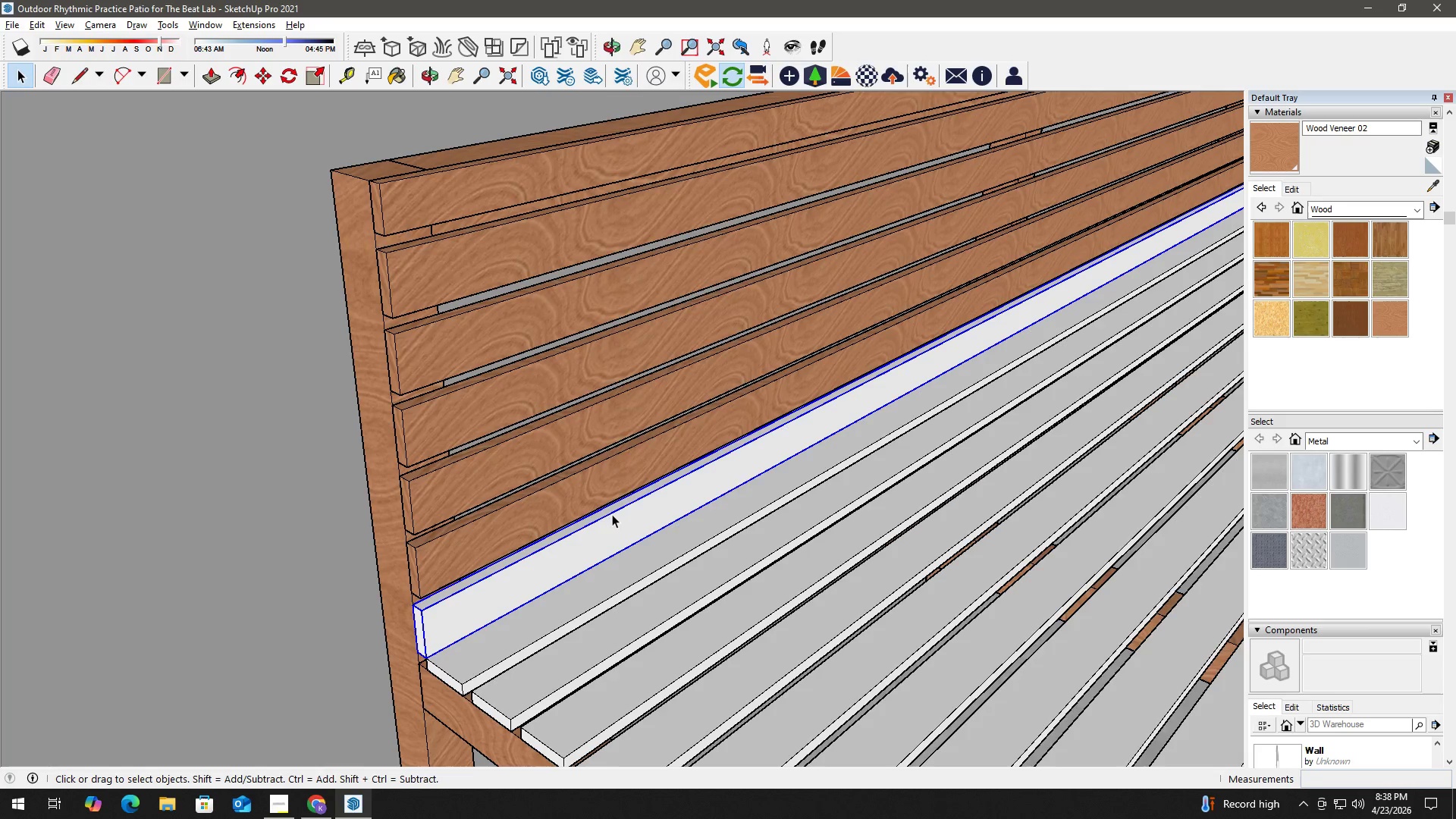 
right_click([612, 513])
 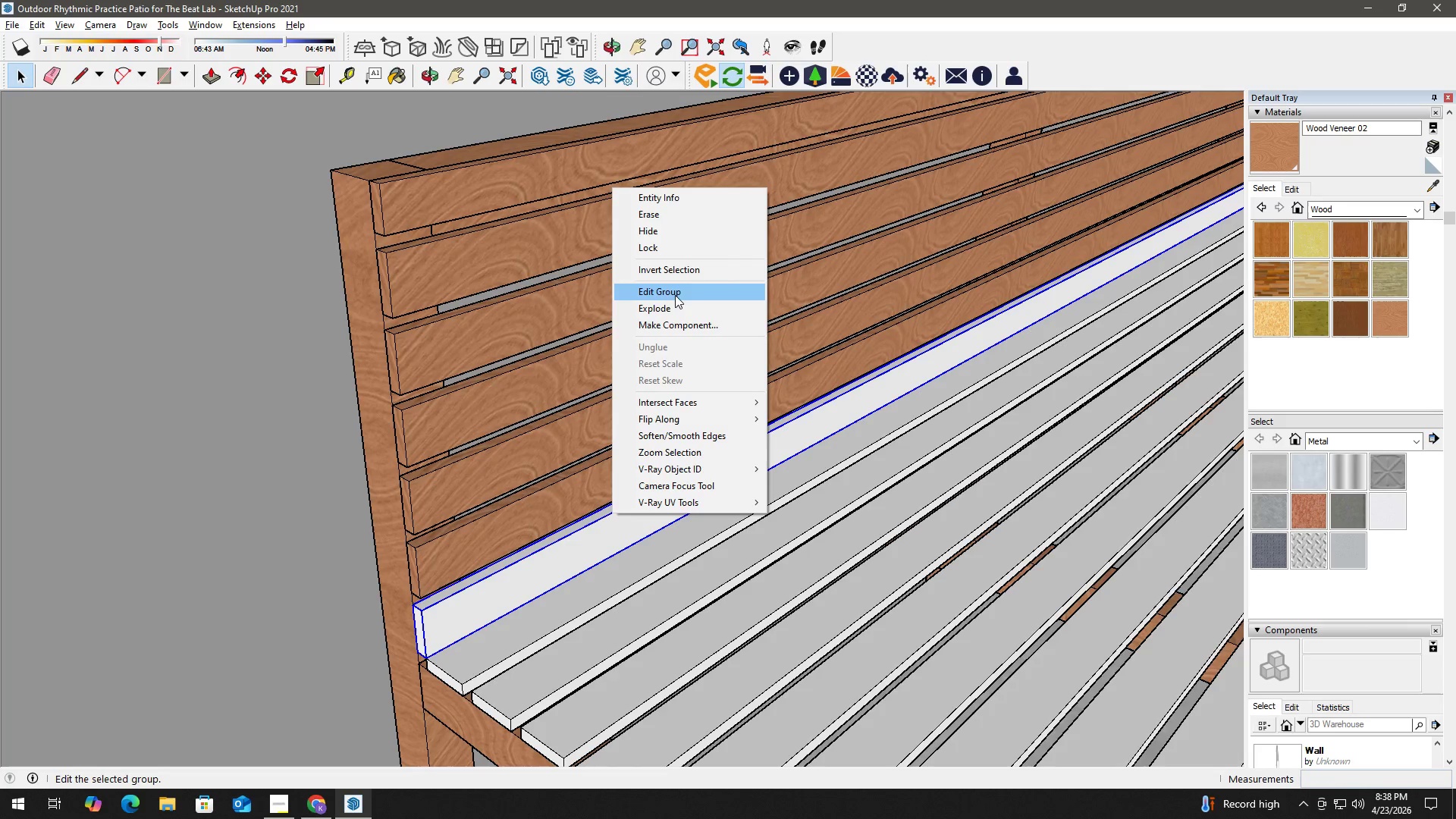 
left_click([676, 291])
 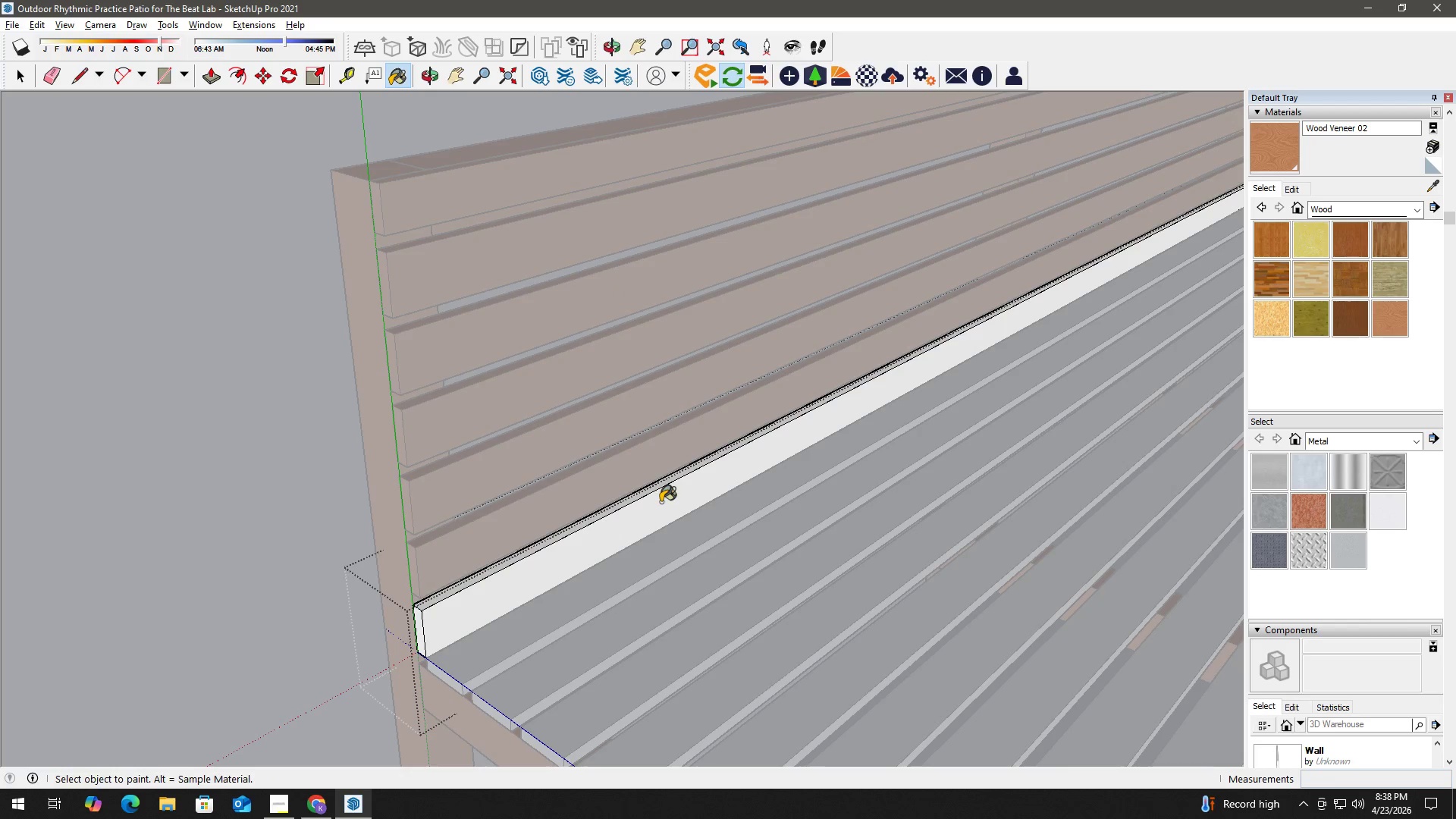 
key(Space)
 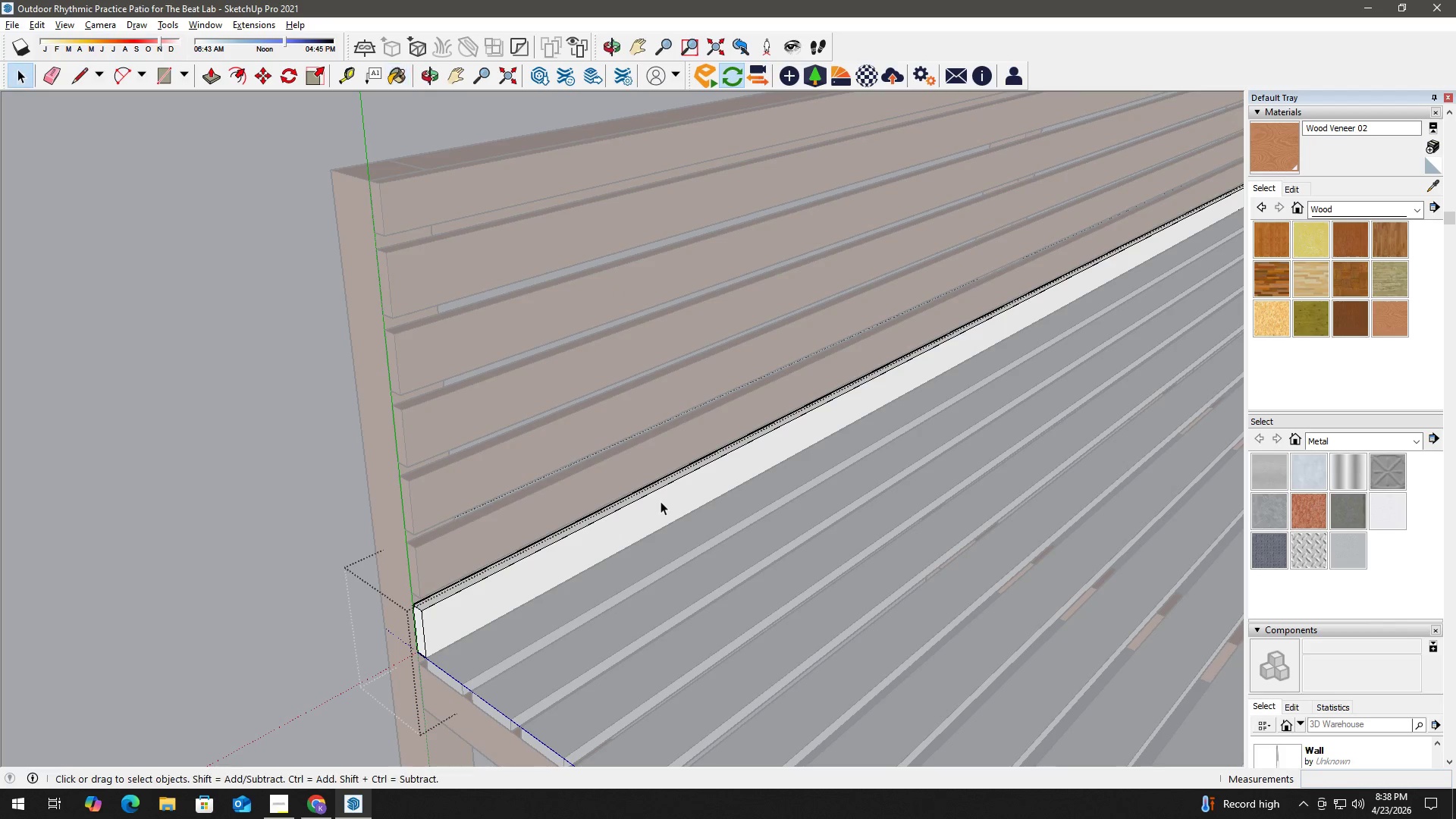 
left_click([661, 501])
 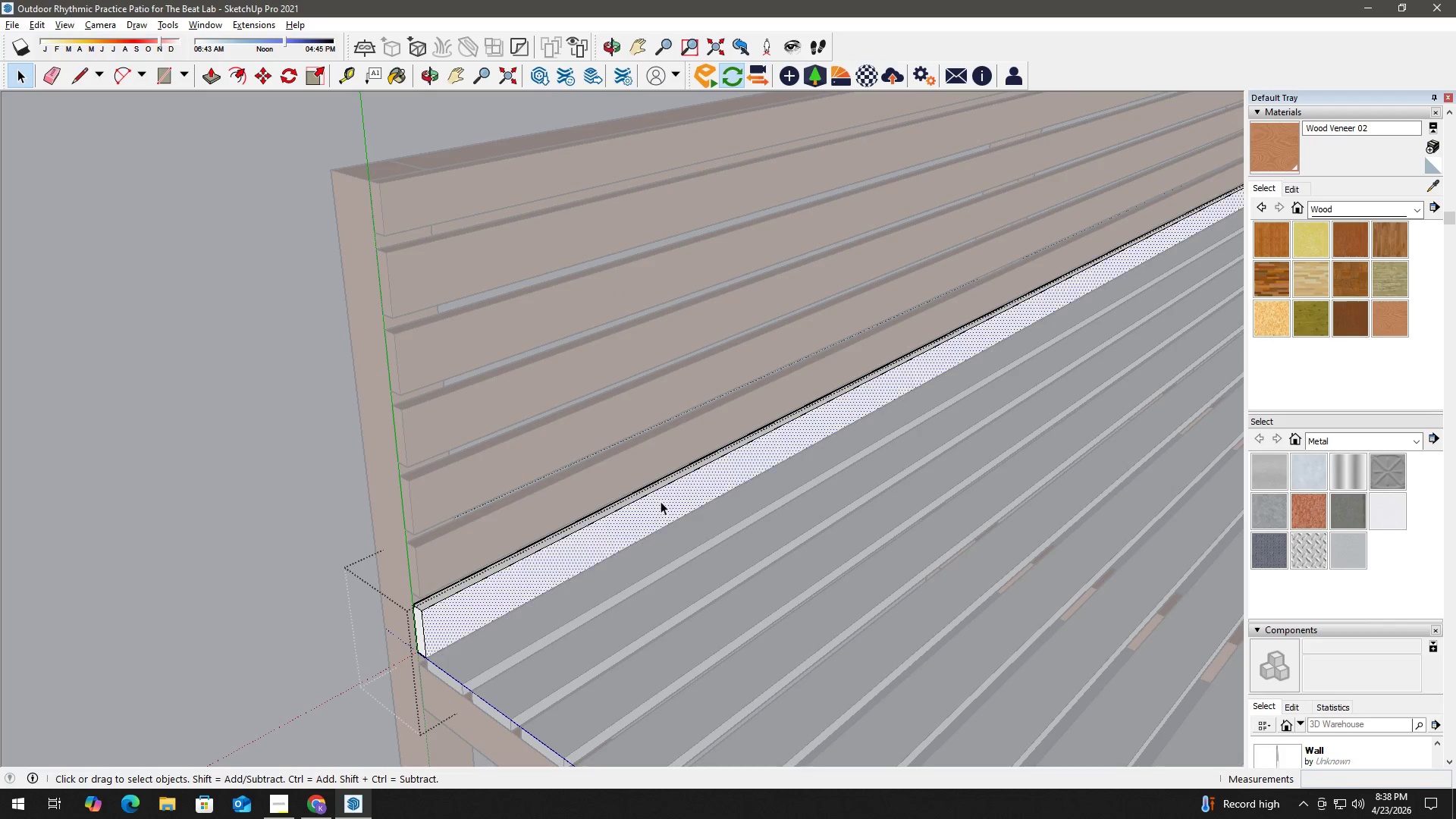 
right_click([661, 501])
 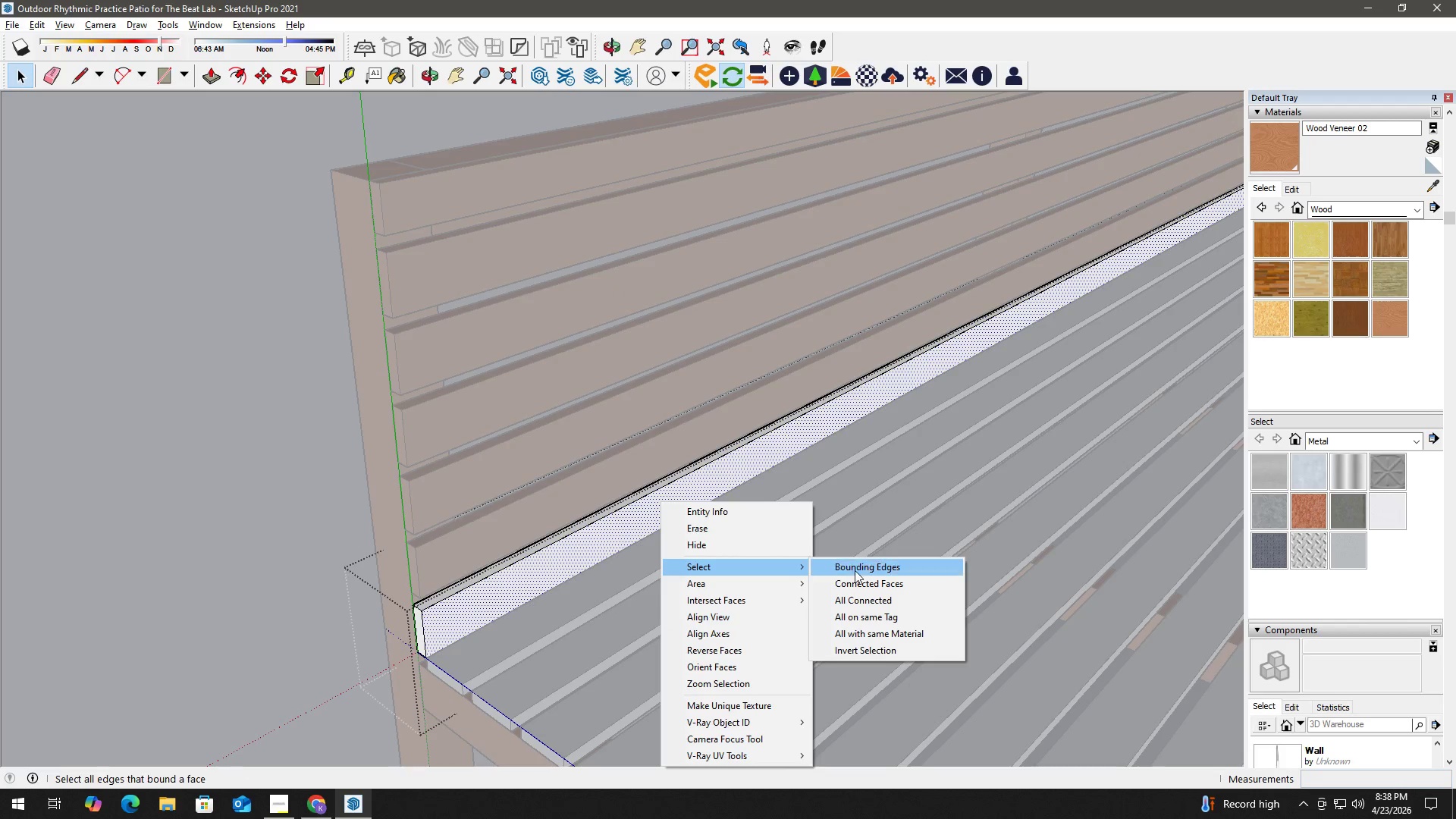 
left_click([870, 598])
 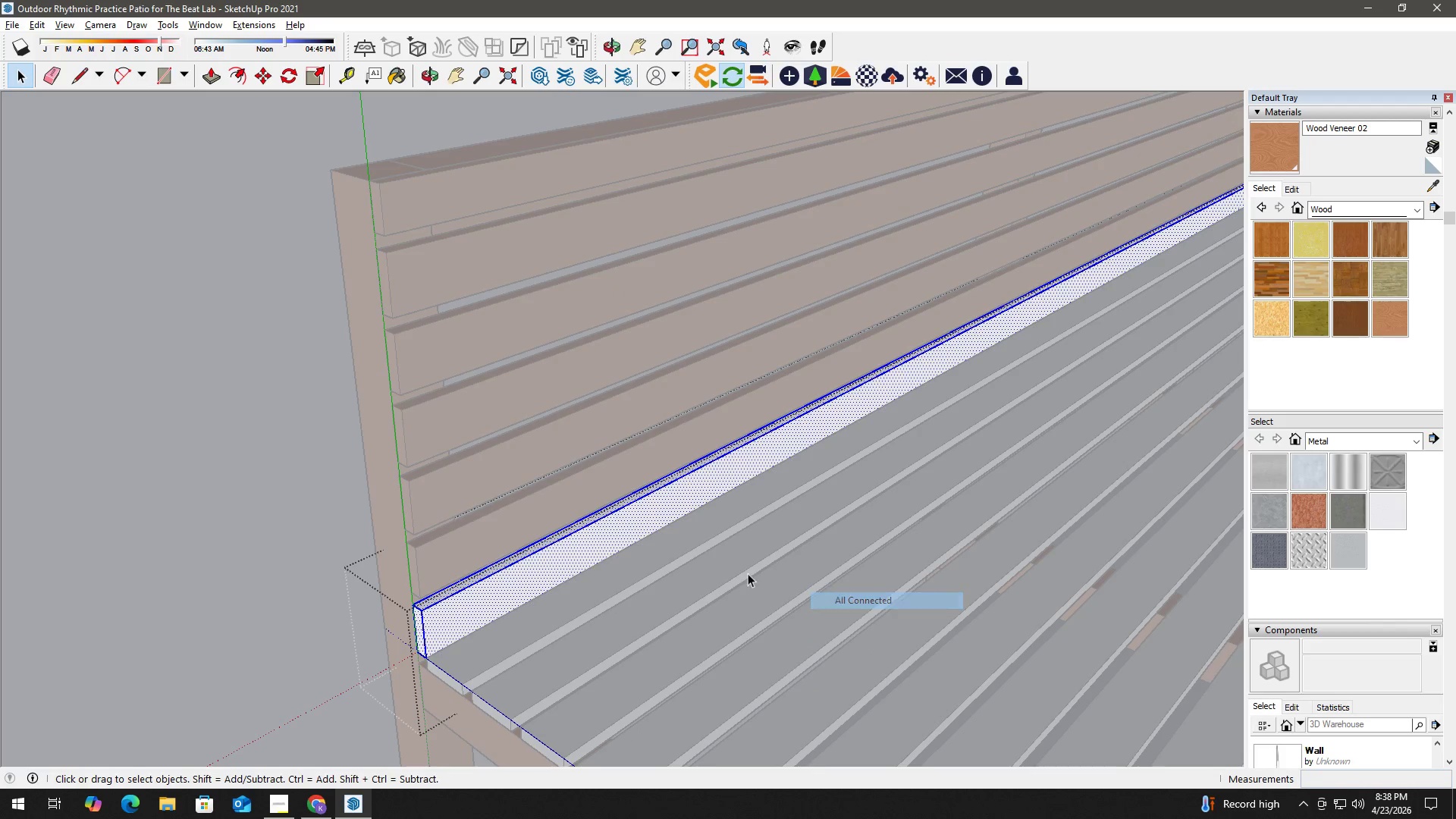 
key(B)
 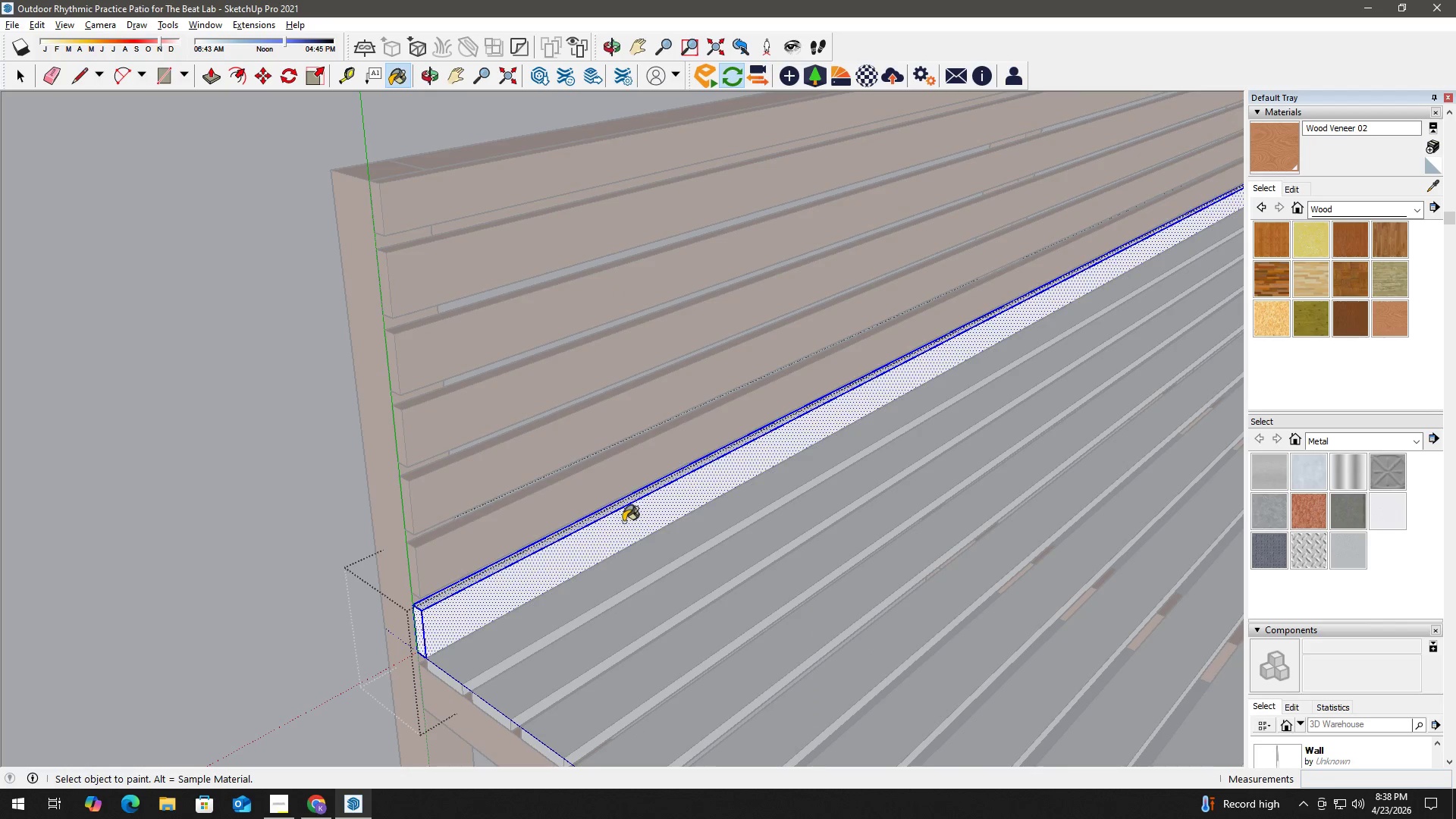 
key(Space)
 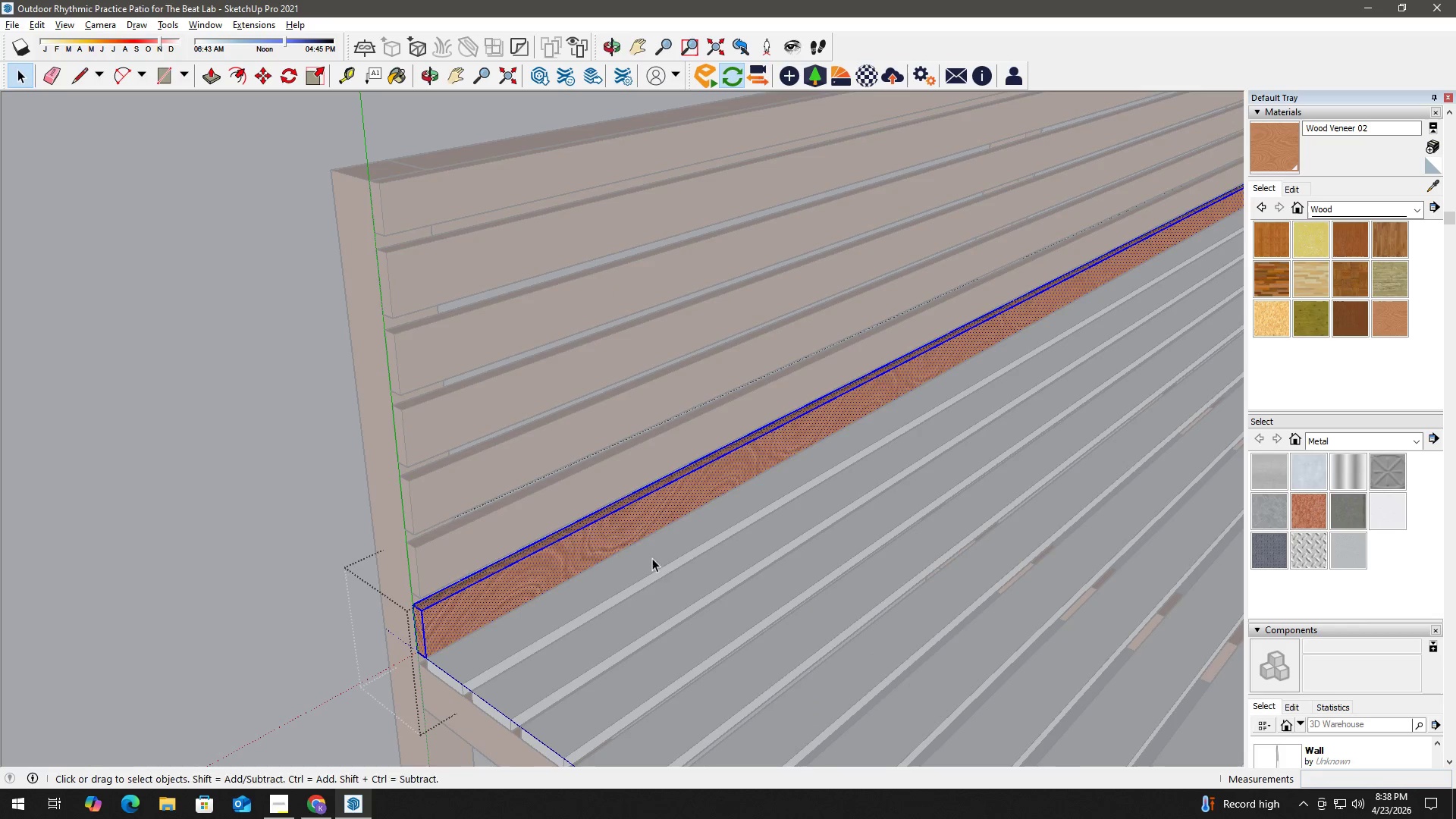 
key(H)
 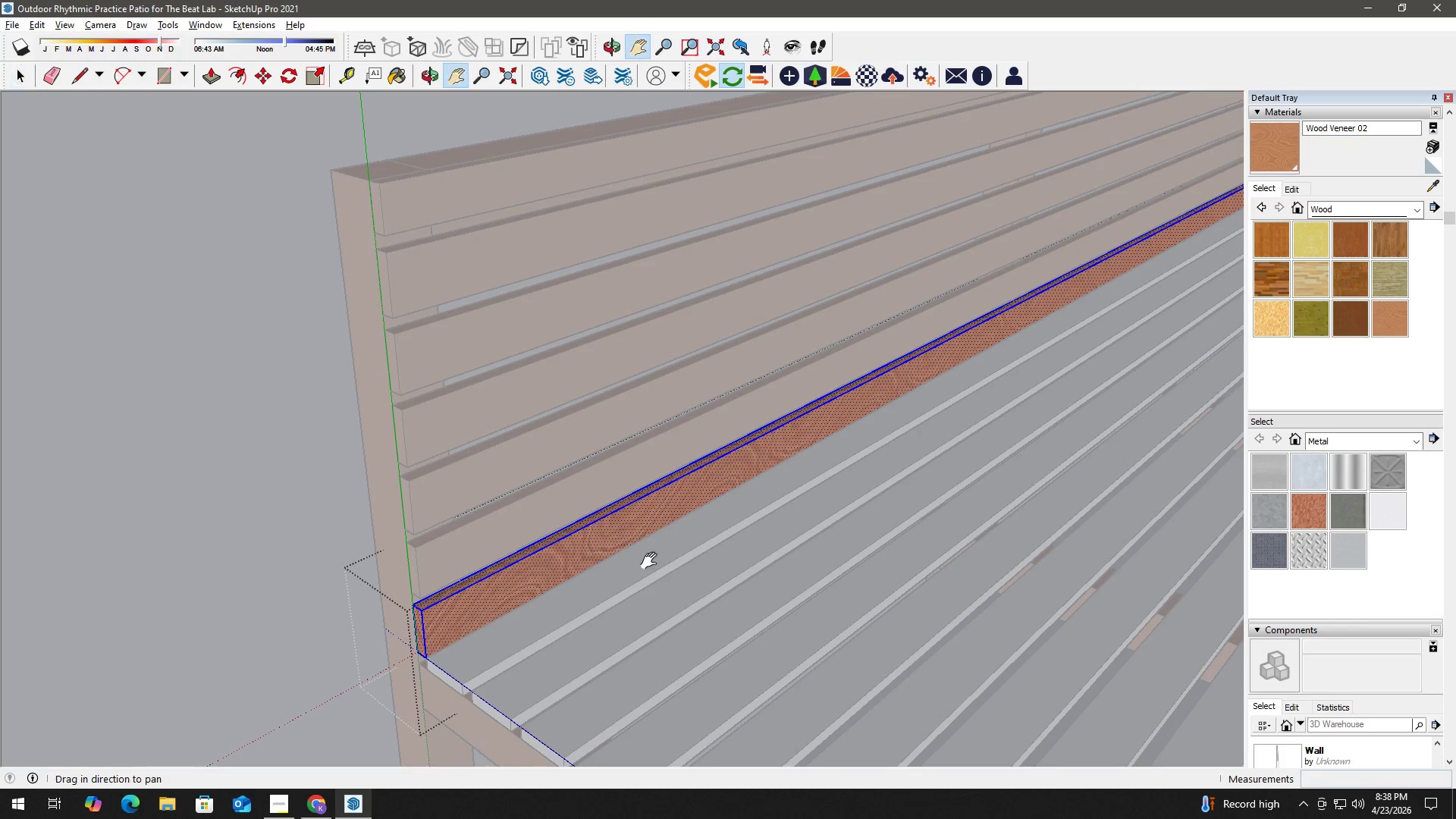 
left_click_drag(start_coordinate=[652, 561], to_coordinate=[647, 475])
 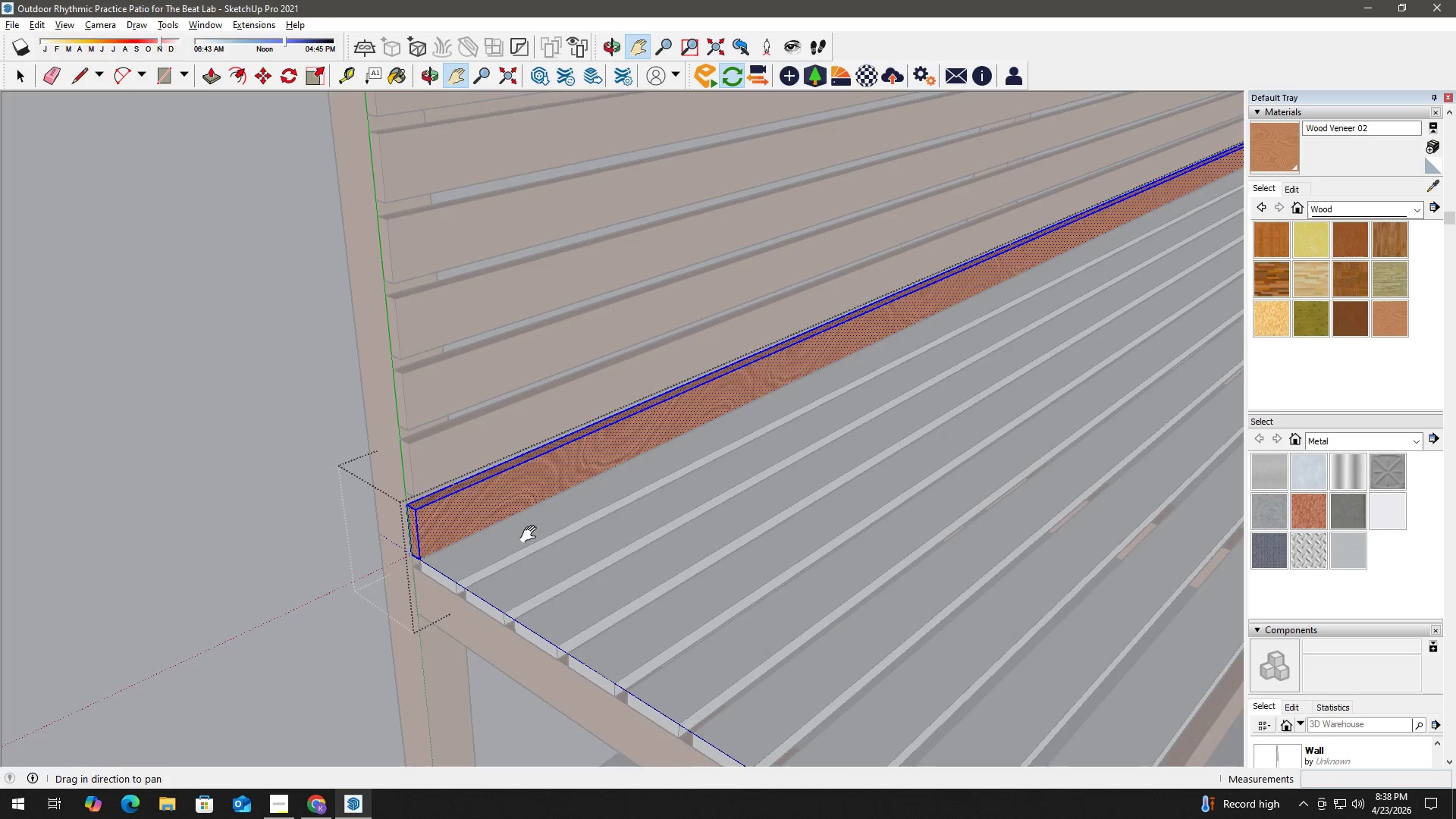 
key(Escape)
 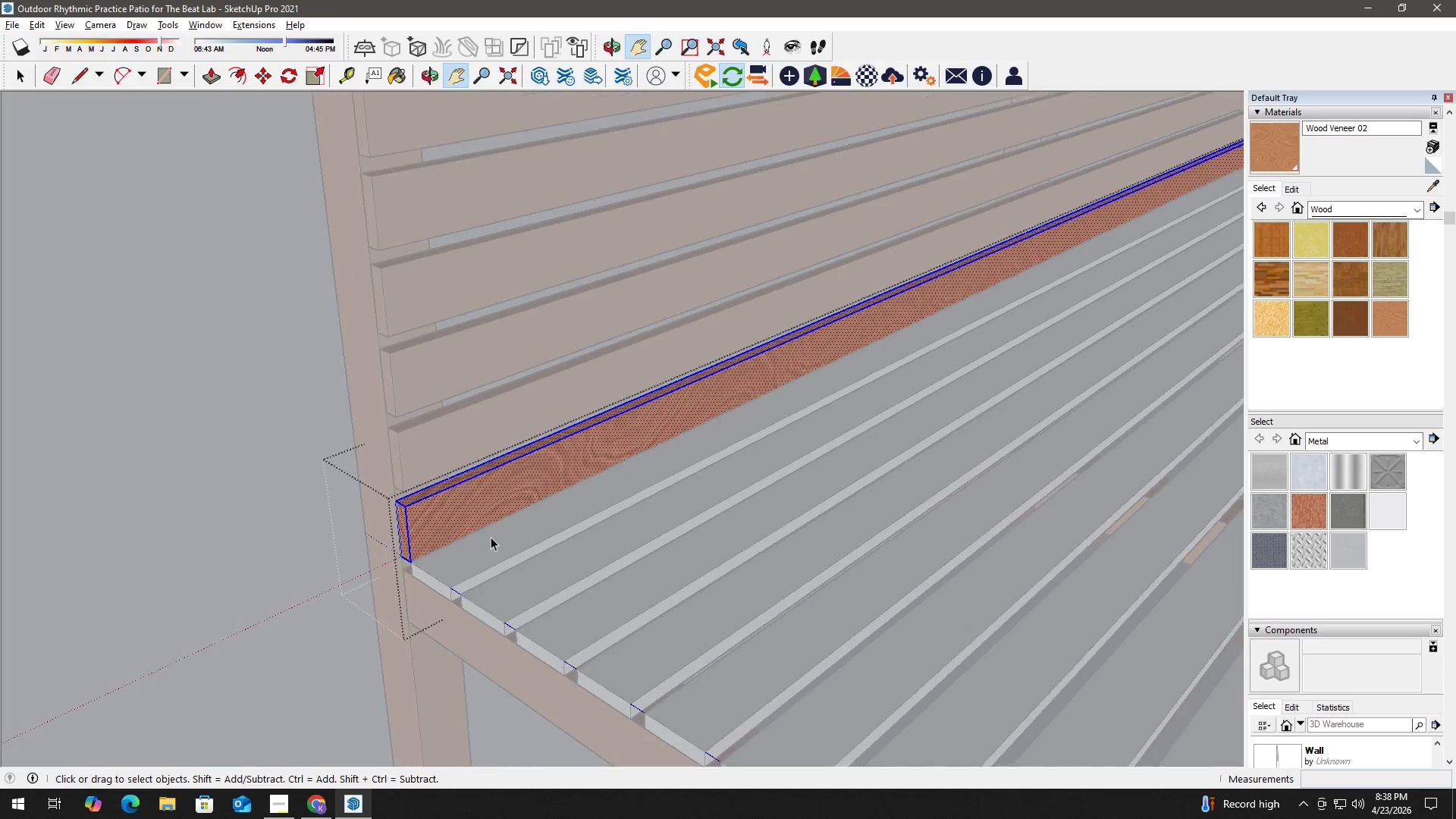 
key(Escape)
 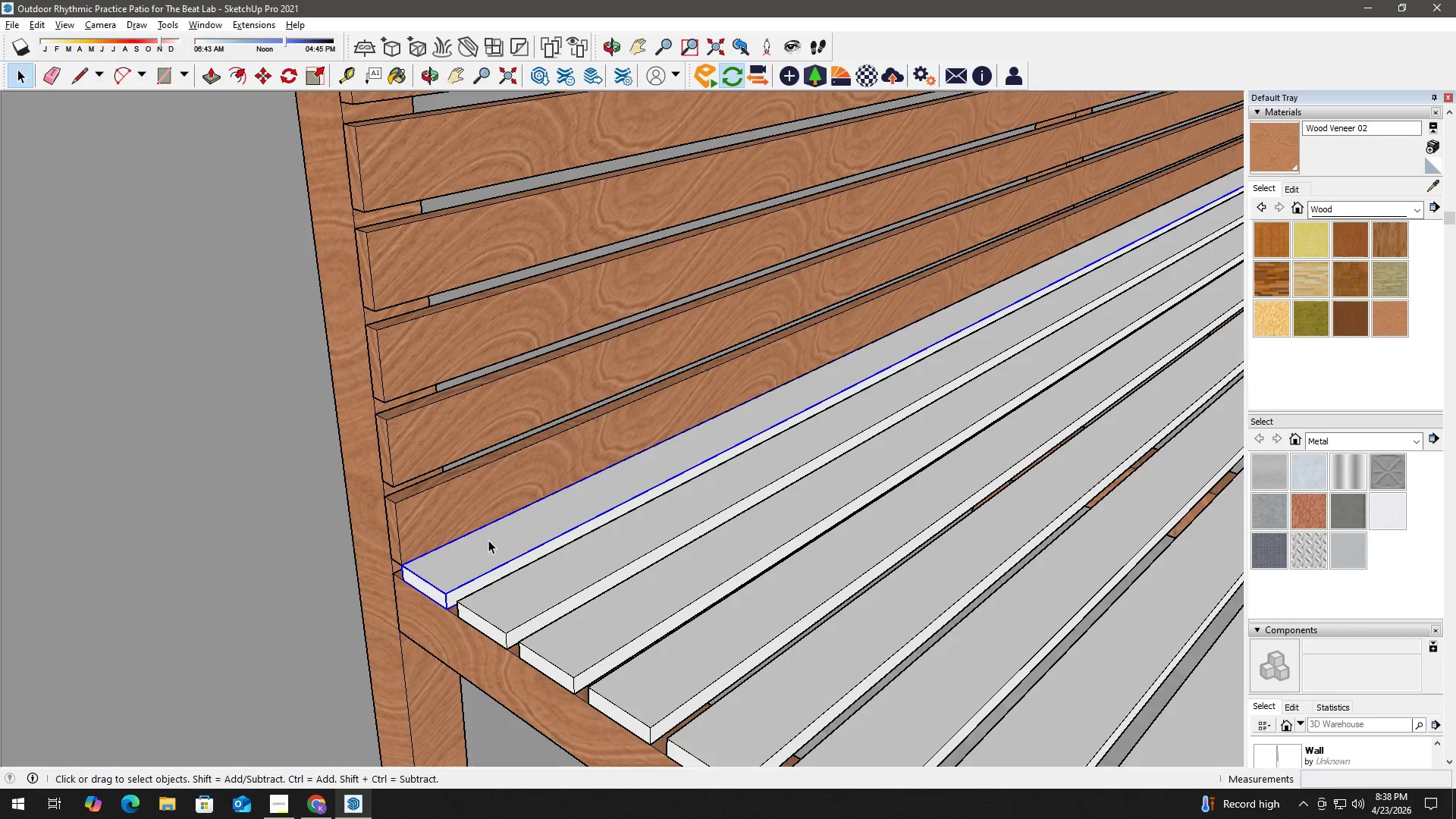 
scroll: coordinate [491, 537], scroll_direction: up, amount: 2.0
 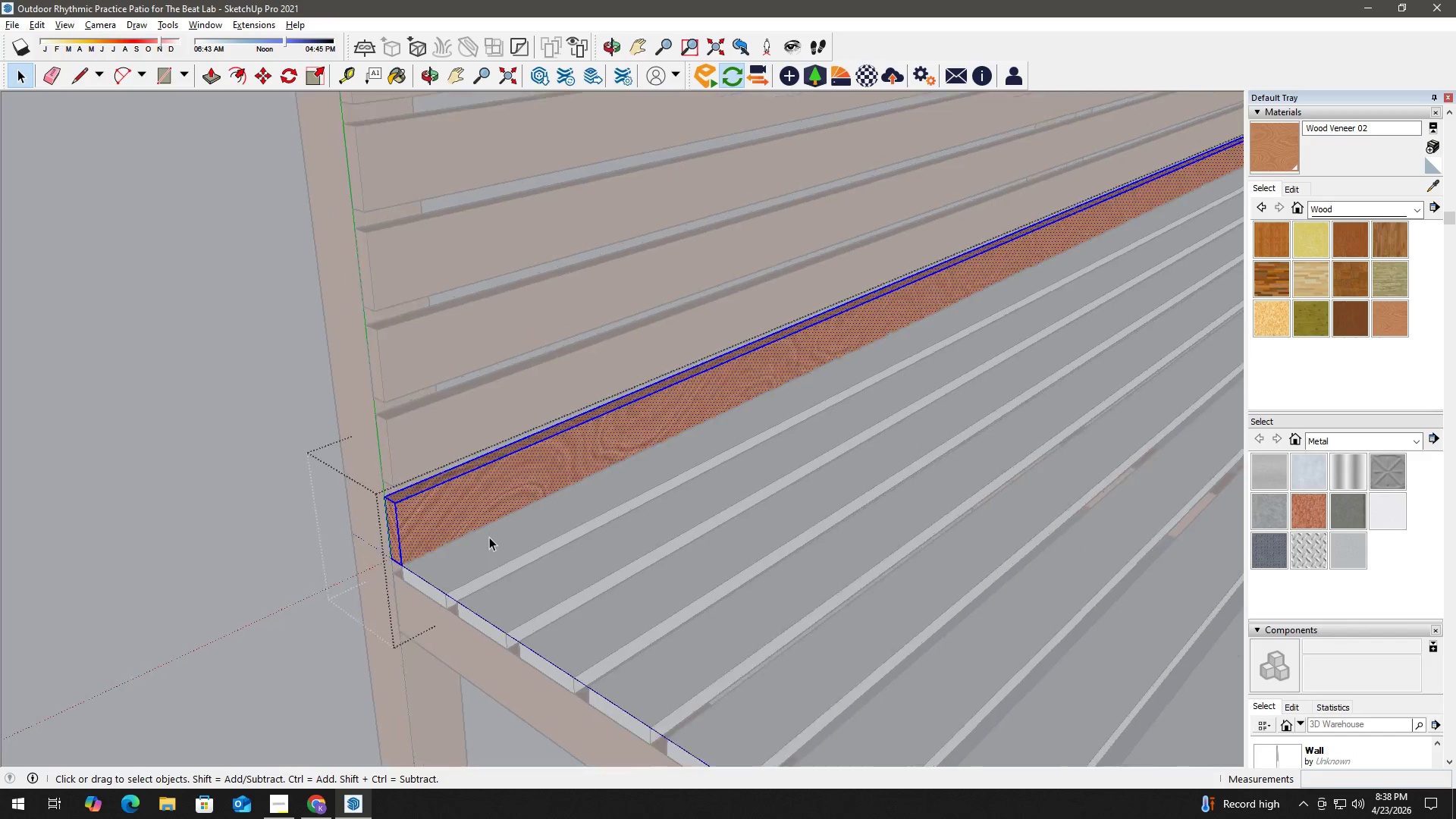 
right_click([488, 540])
 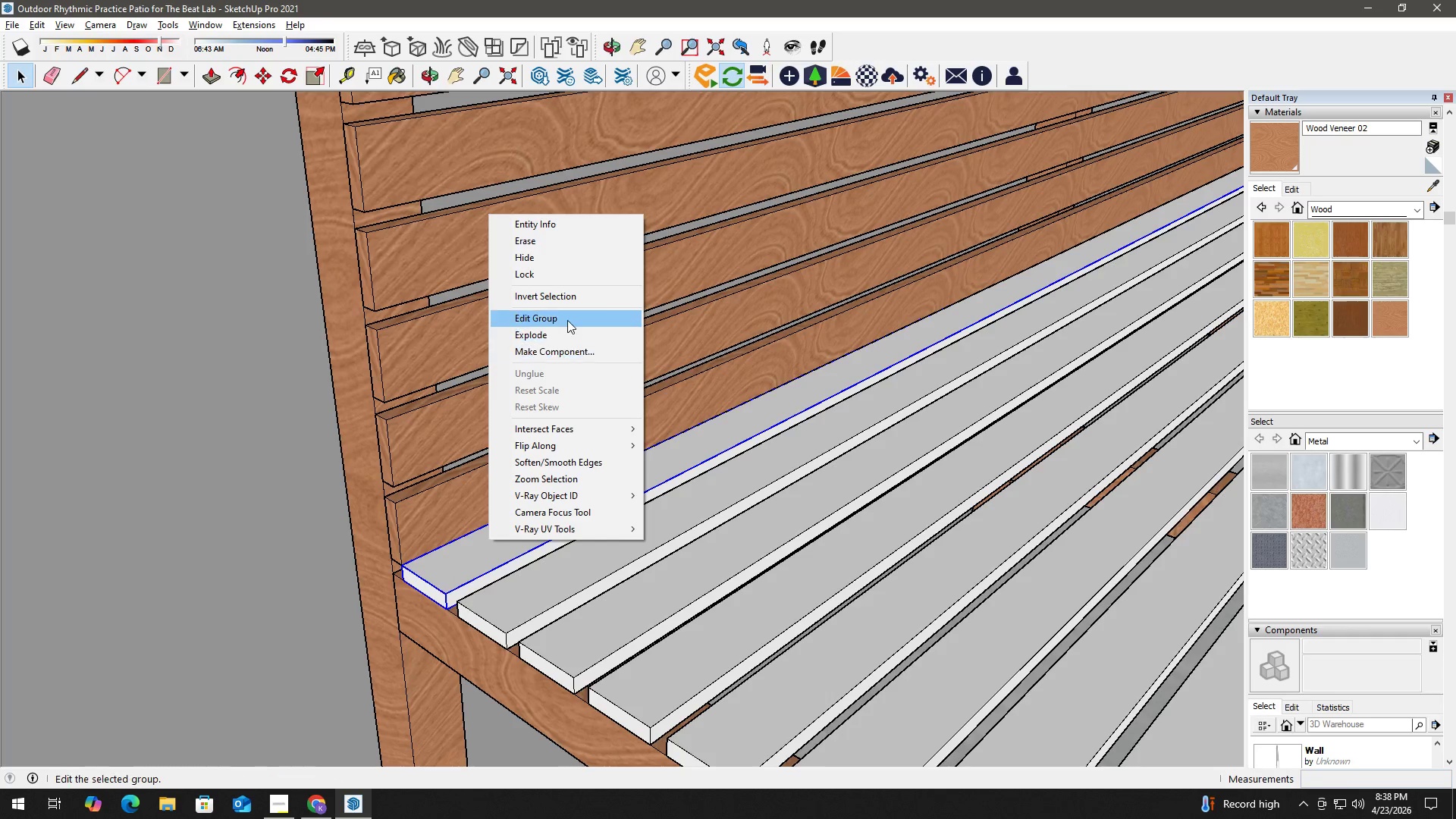 
left_click([567, 320])
 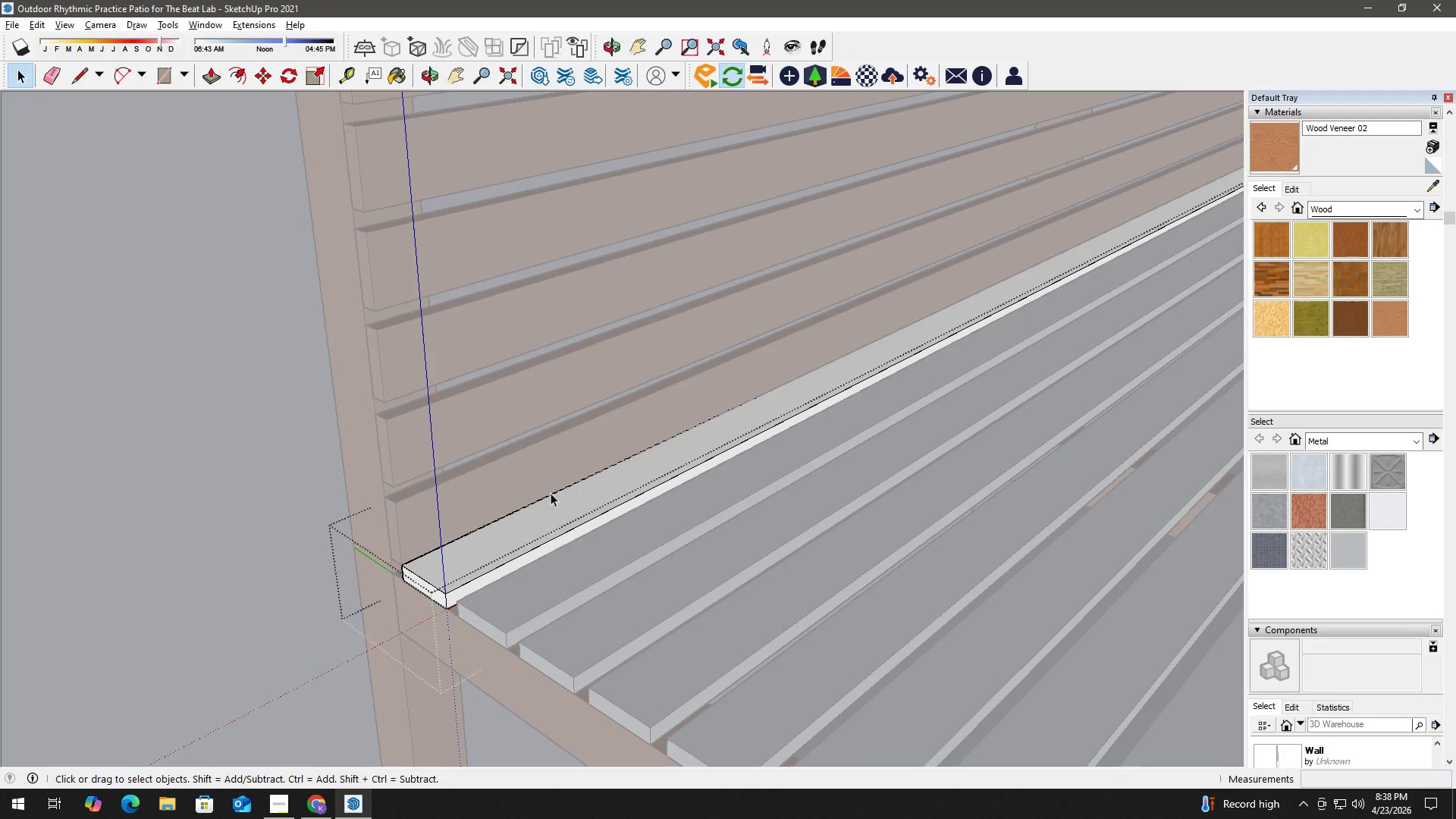 
left_click([550, 514])
 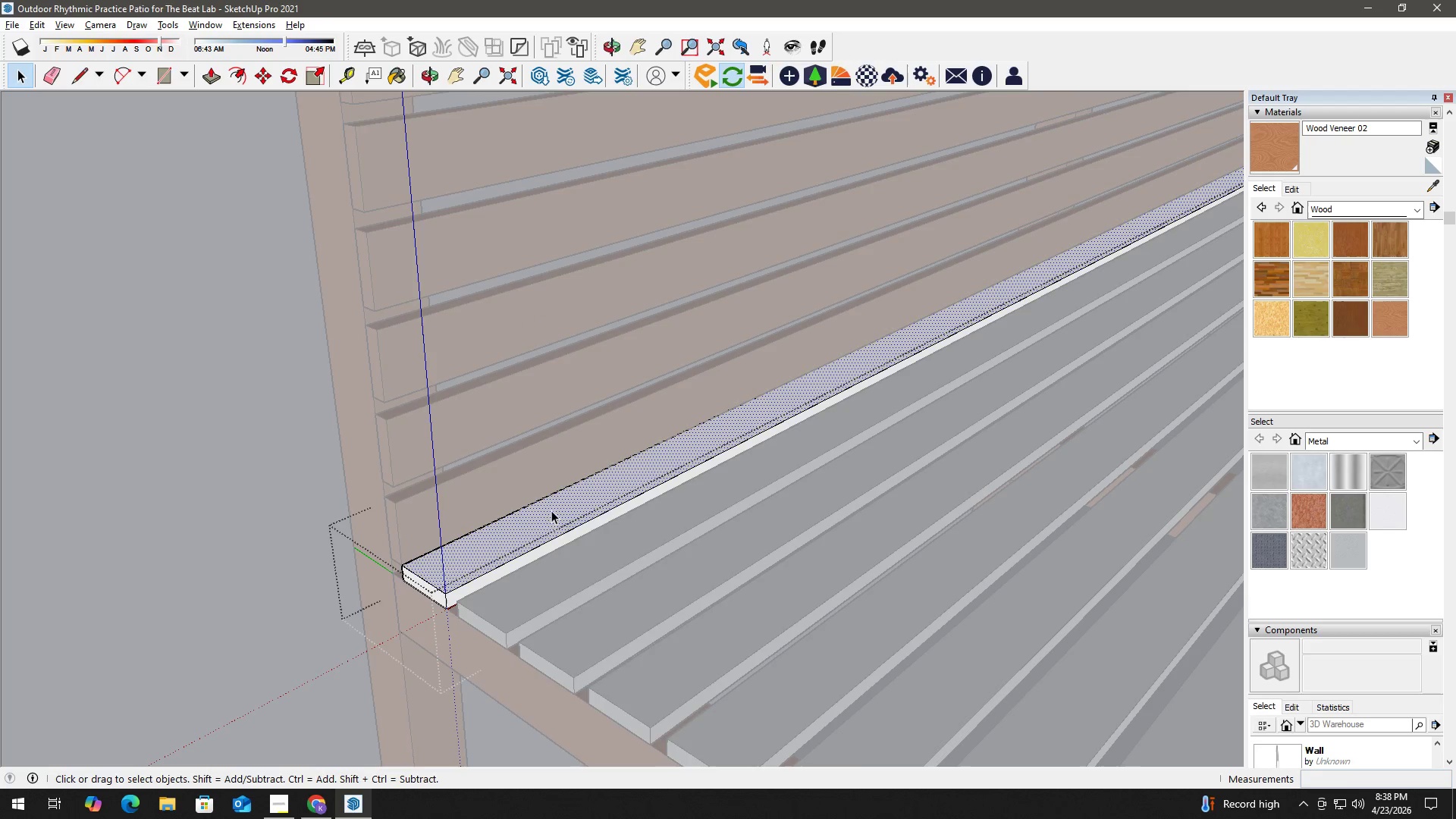 
right_click([552, 509])
 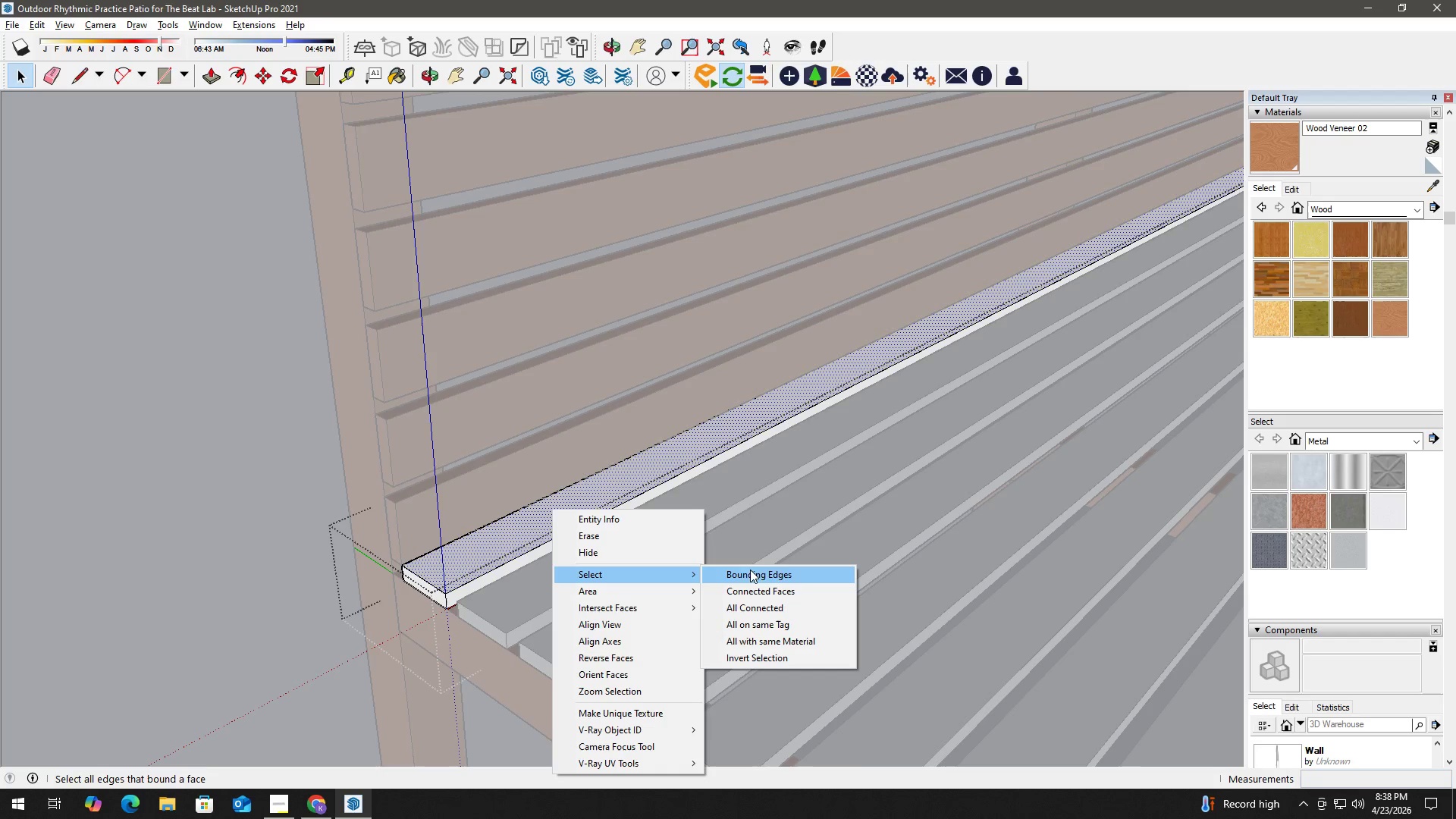 
left_click([770, 604])
 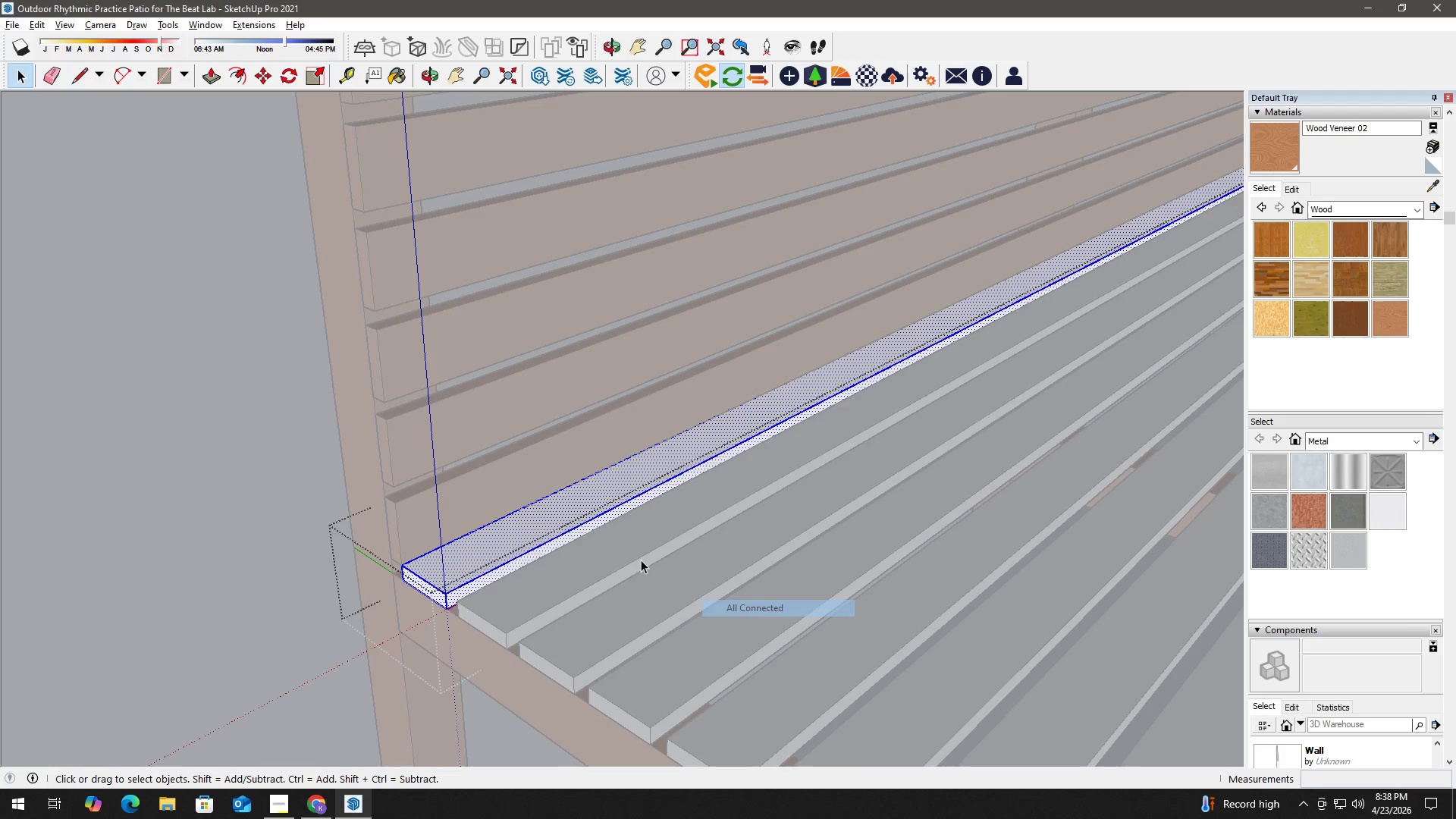 
key(B)
 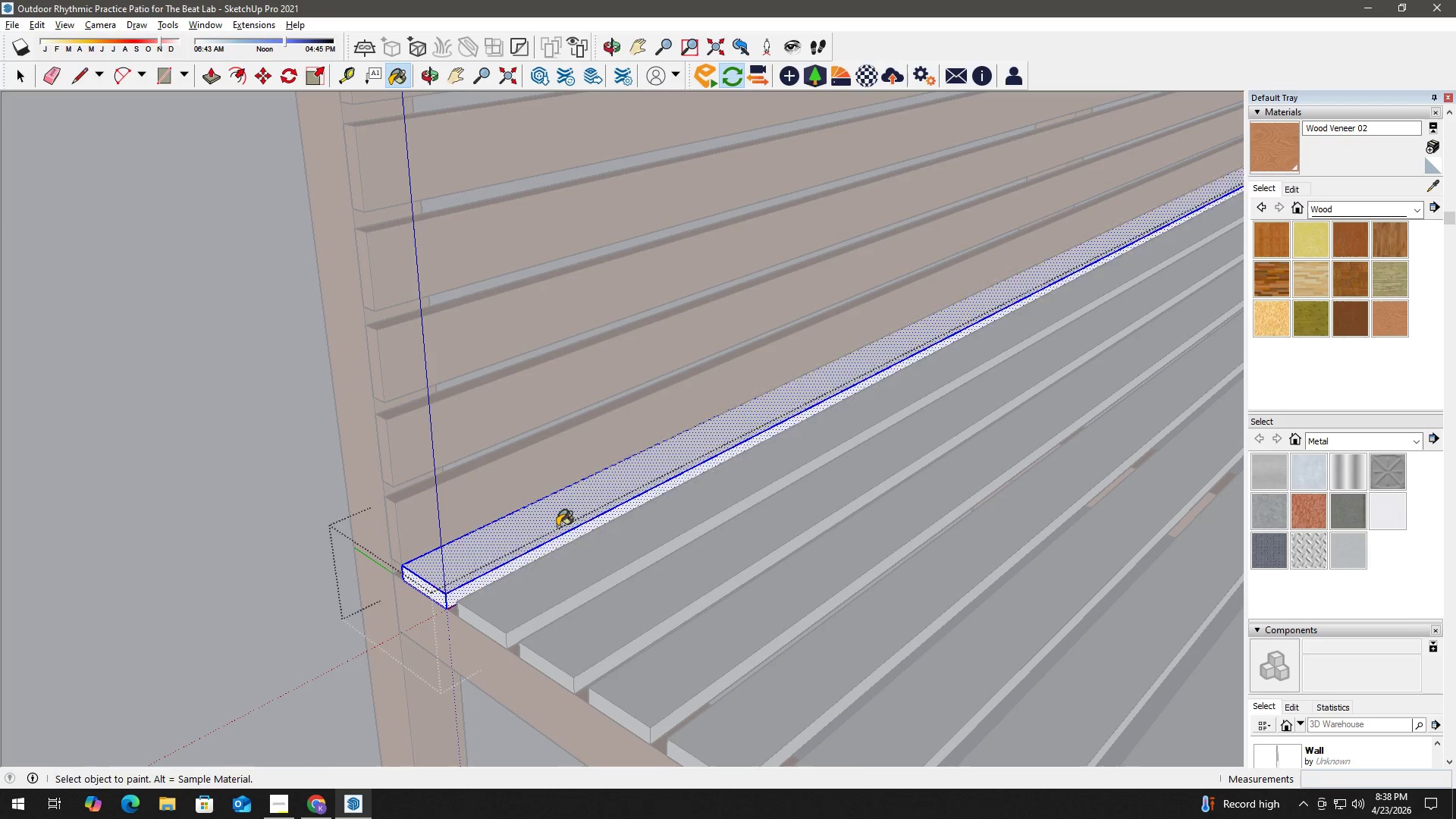 
key(Space)
 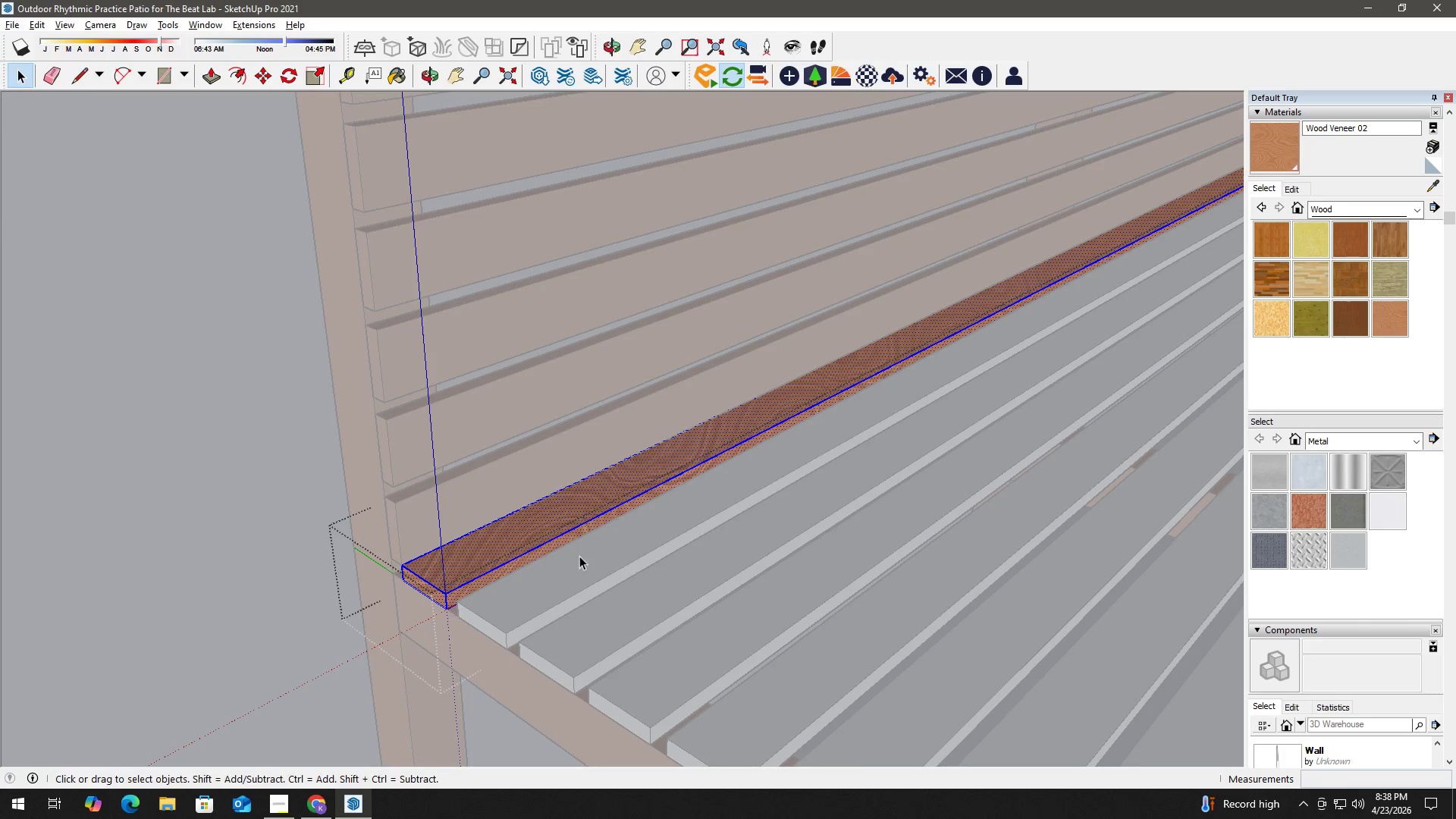 
key(H)
 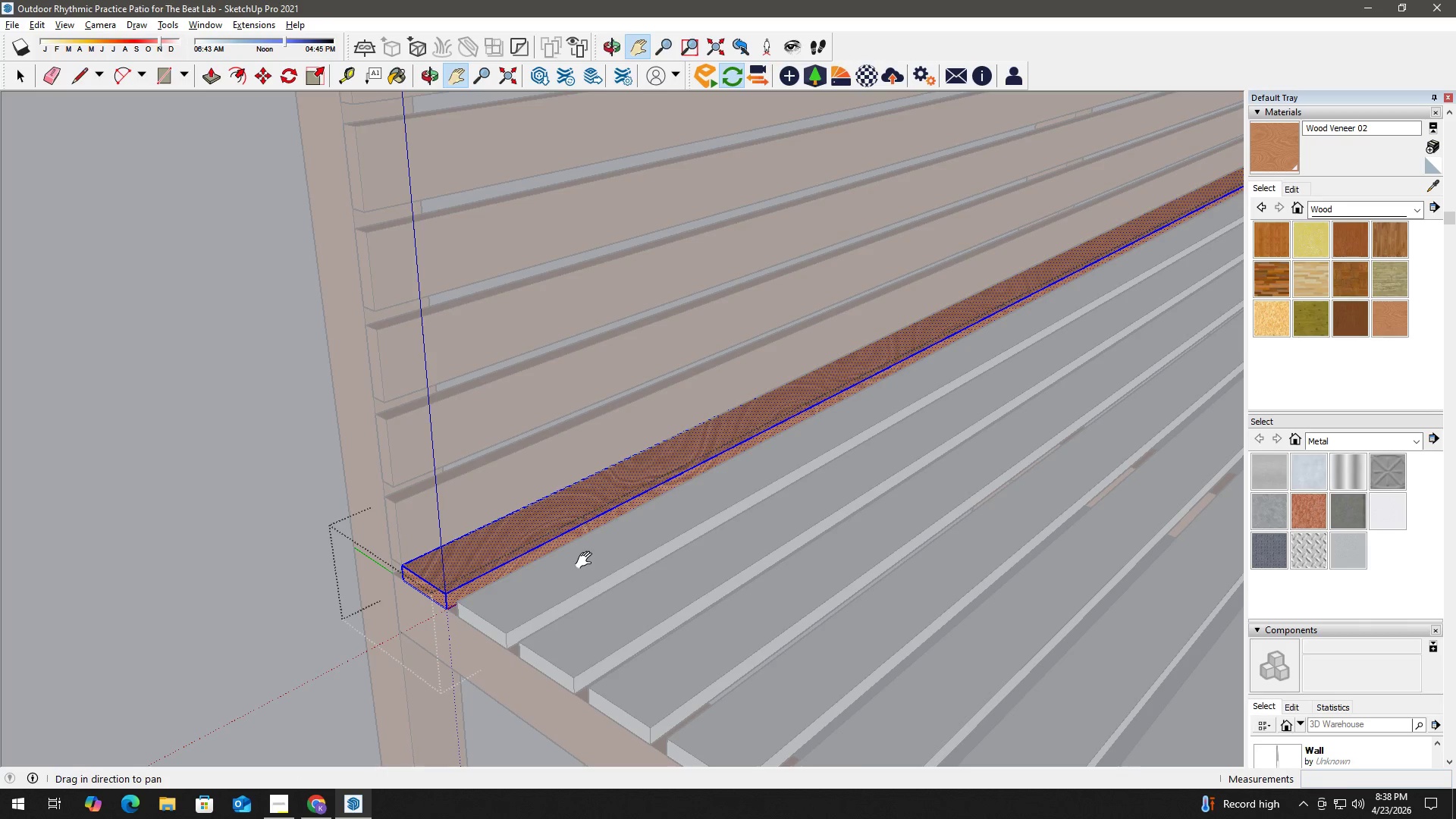 
left_click([587, 560])
 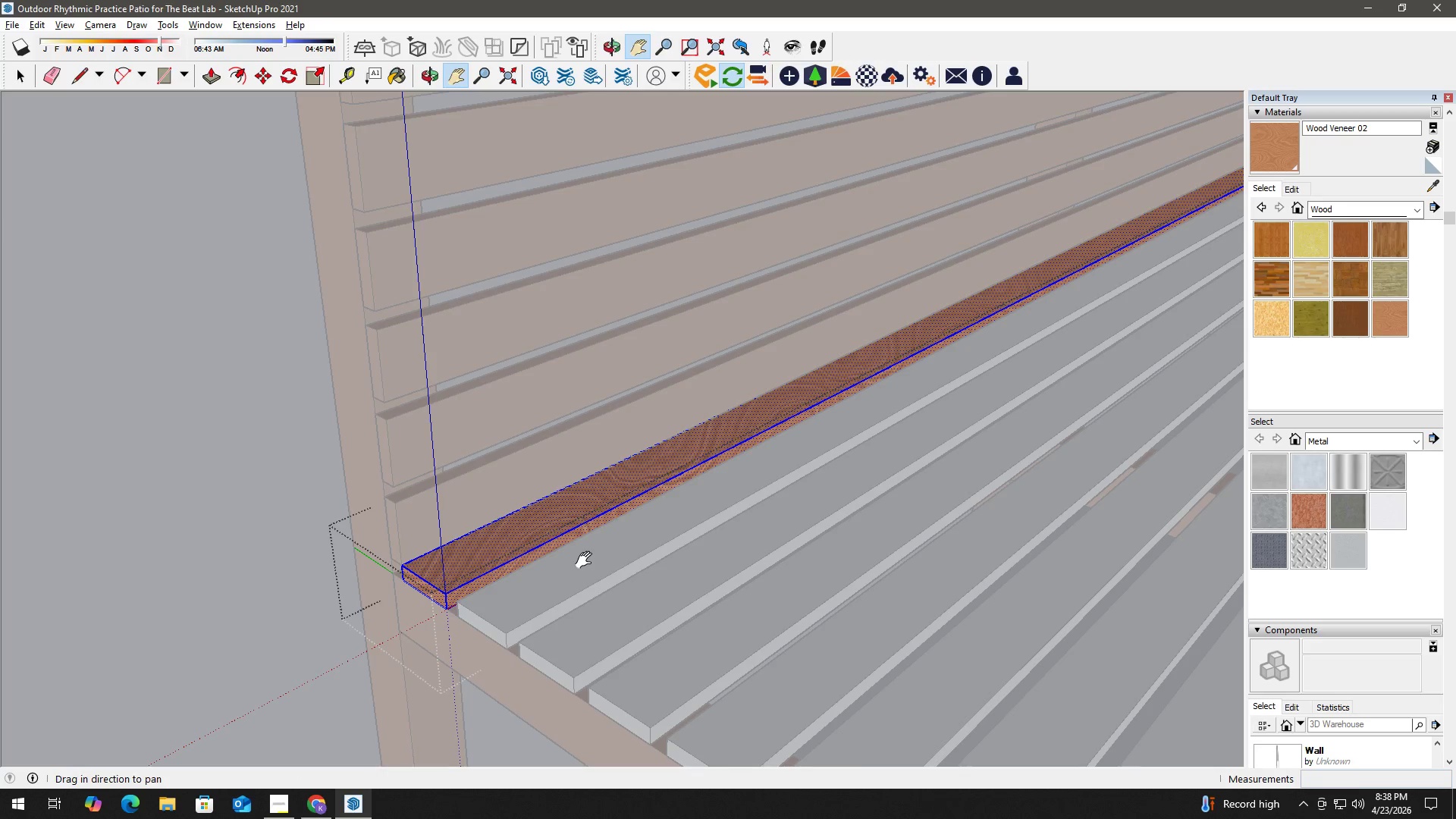 
key(Escape)
 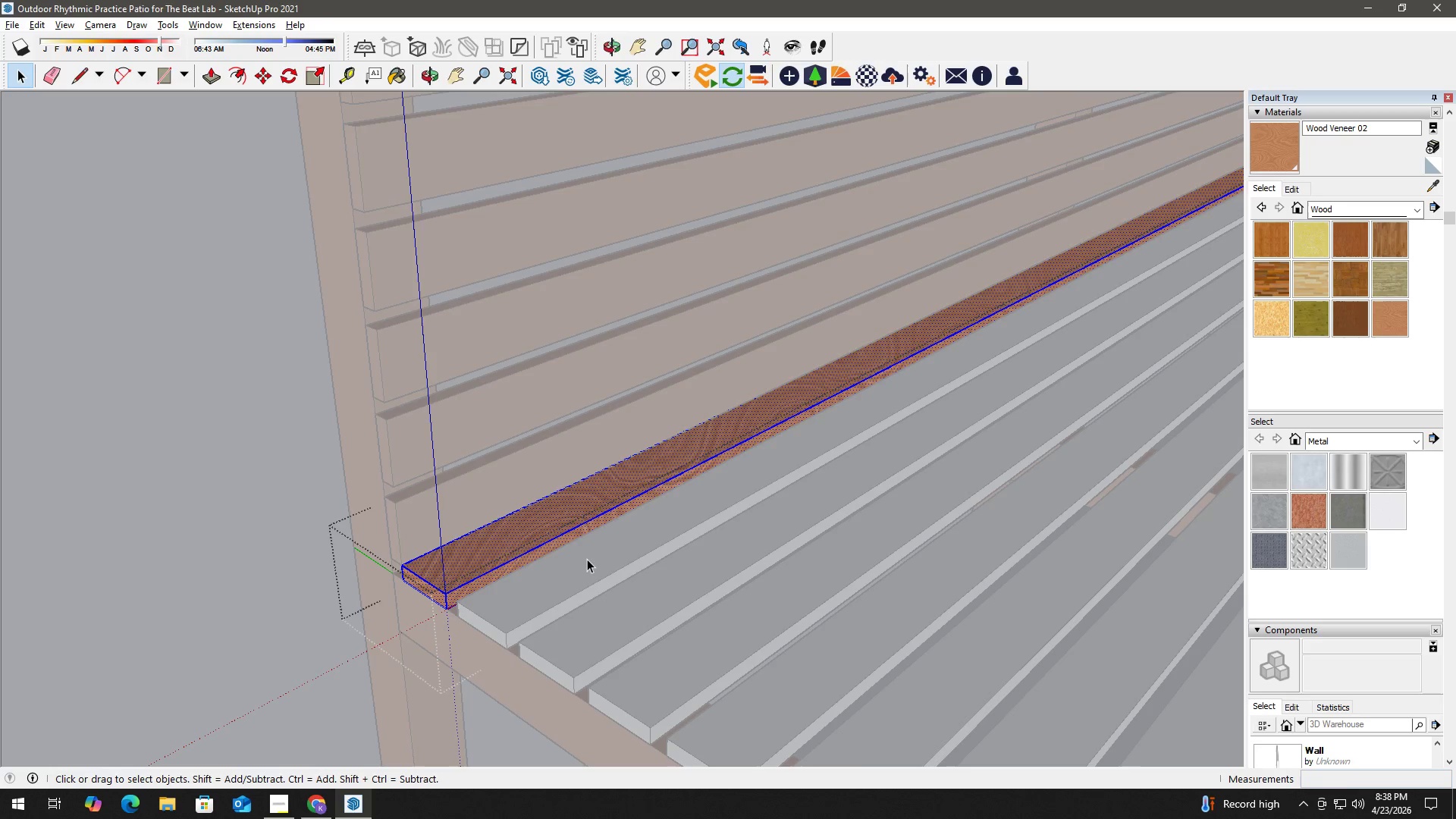 
key(Space)
 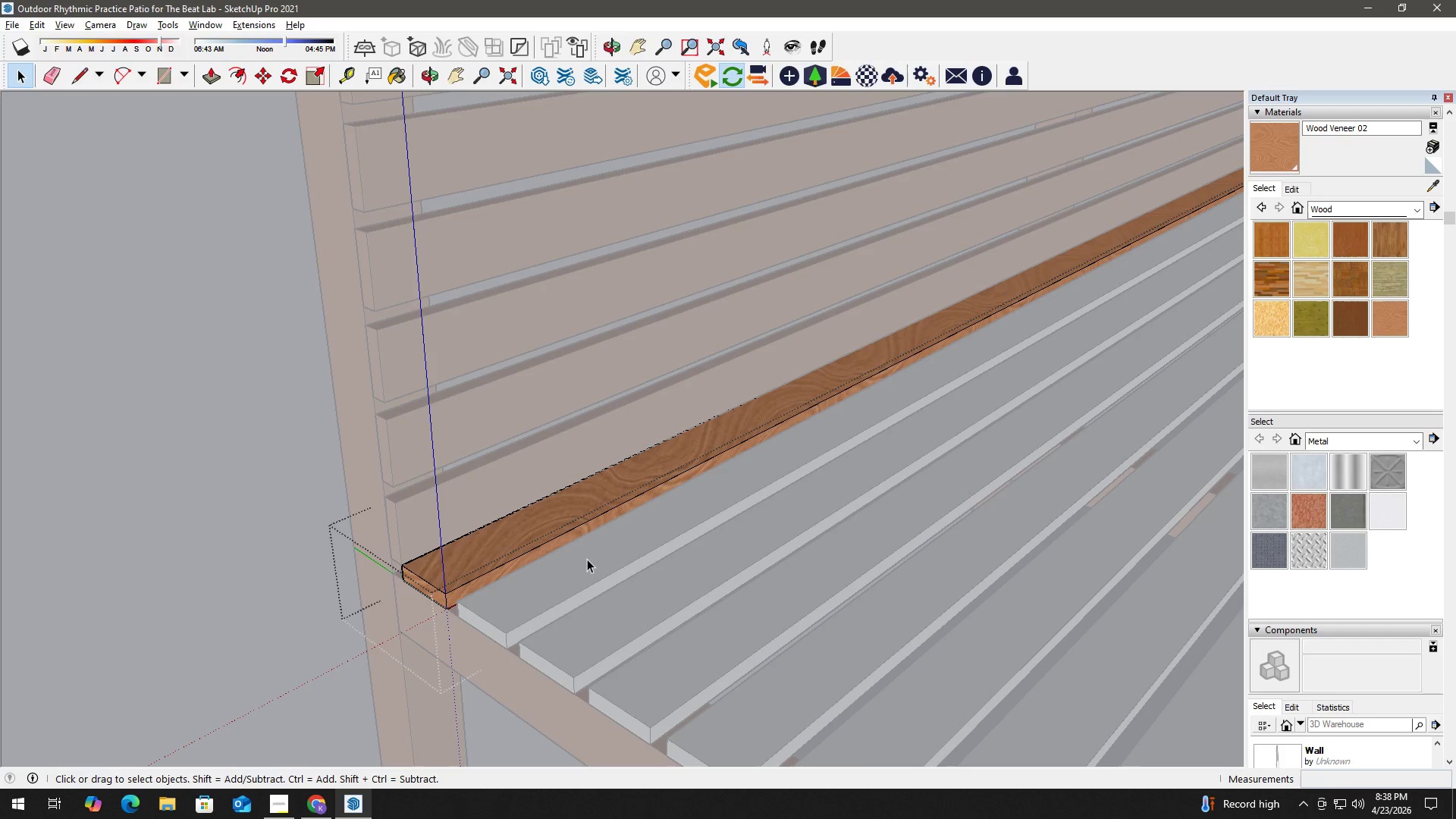 
left_click([587, 559])
 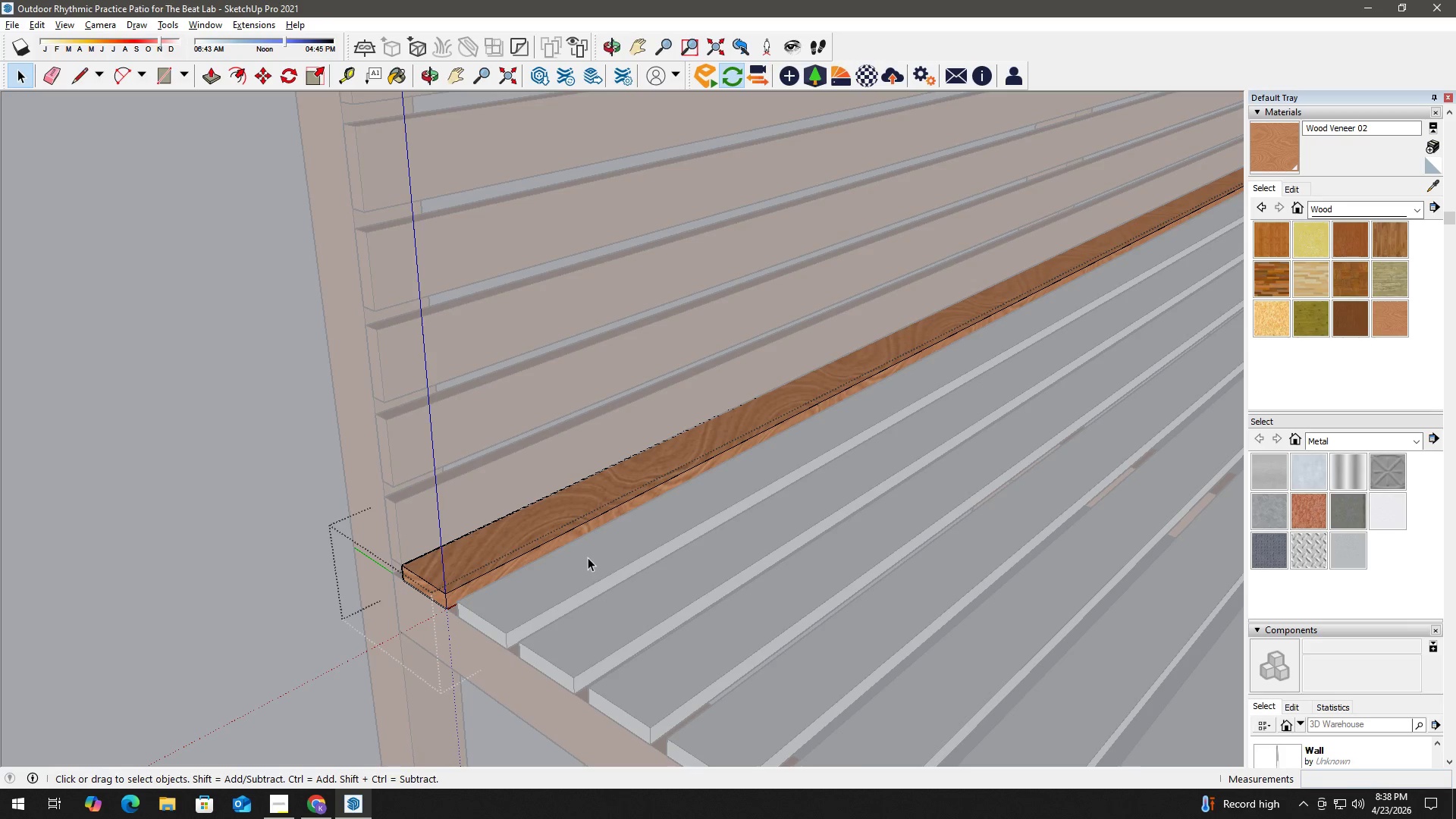 
double_click([601, 558])
 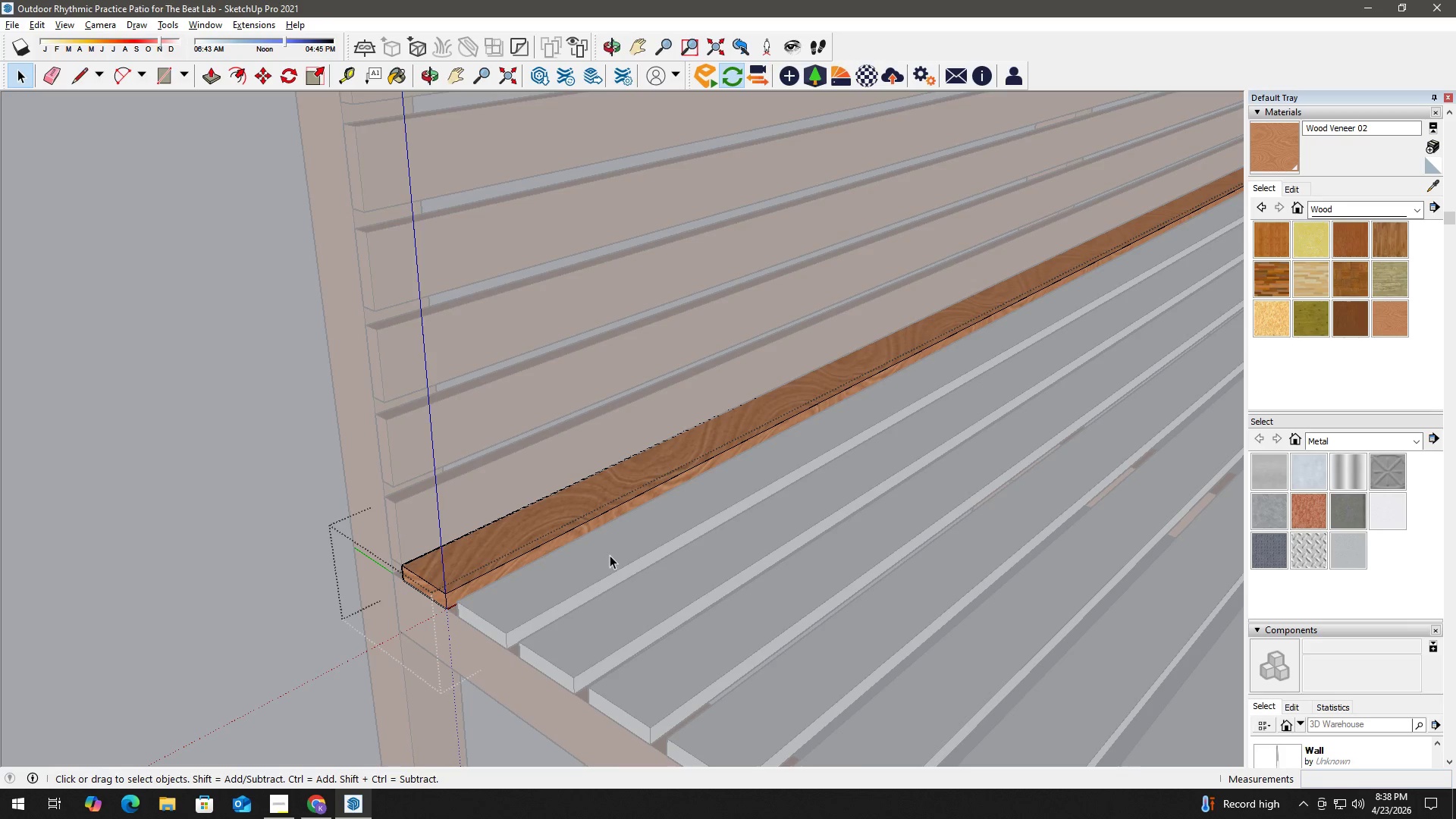 
key(Escape)
 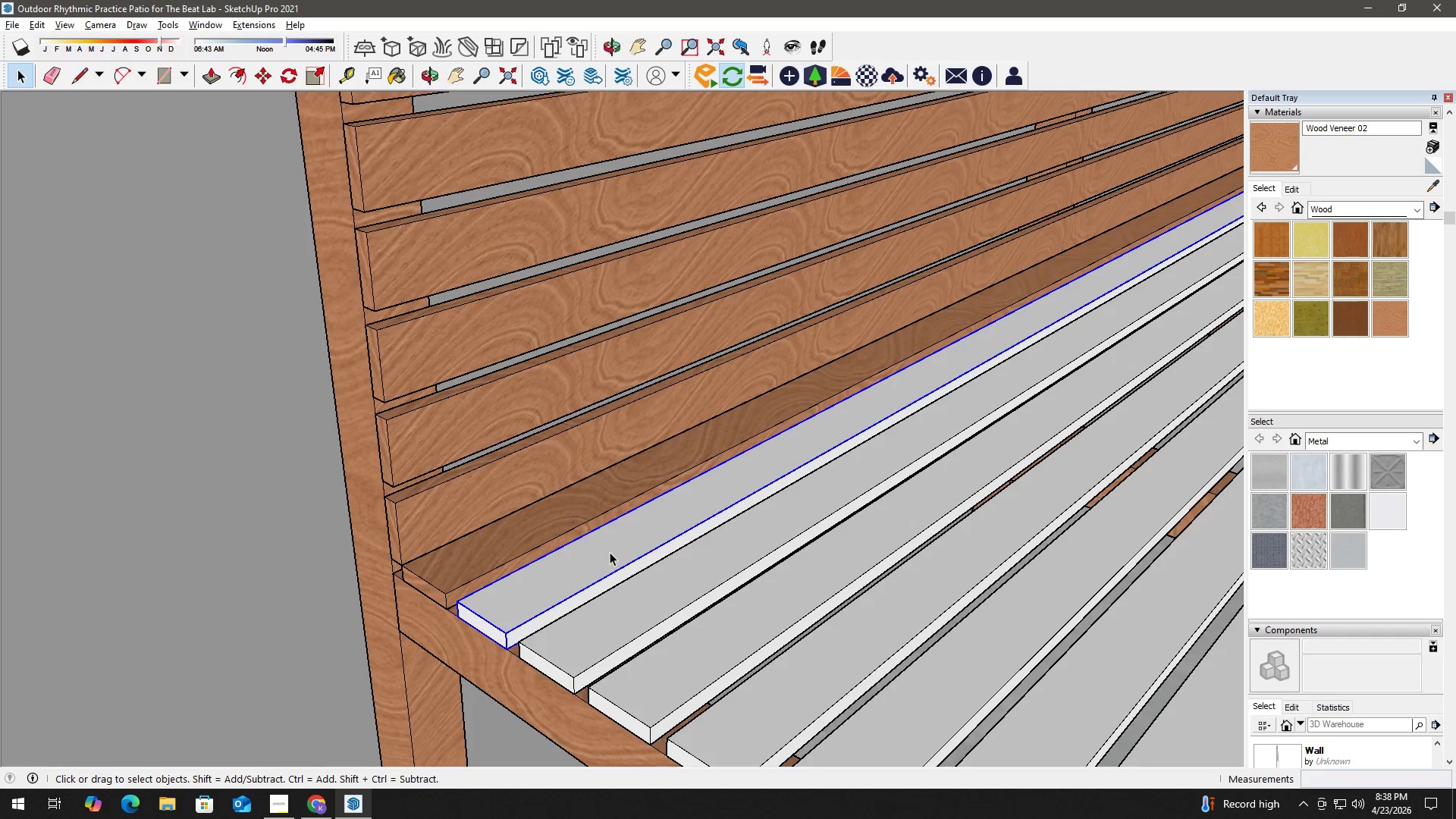 
right_click([610, 552])
 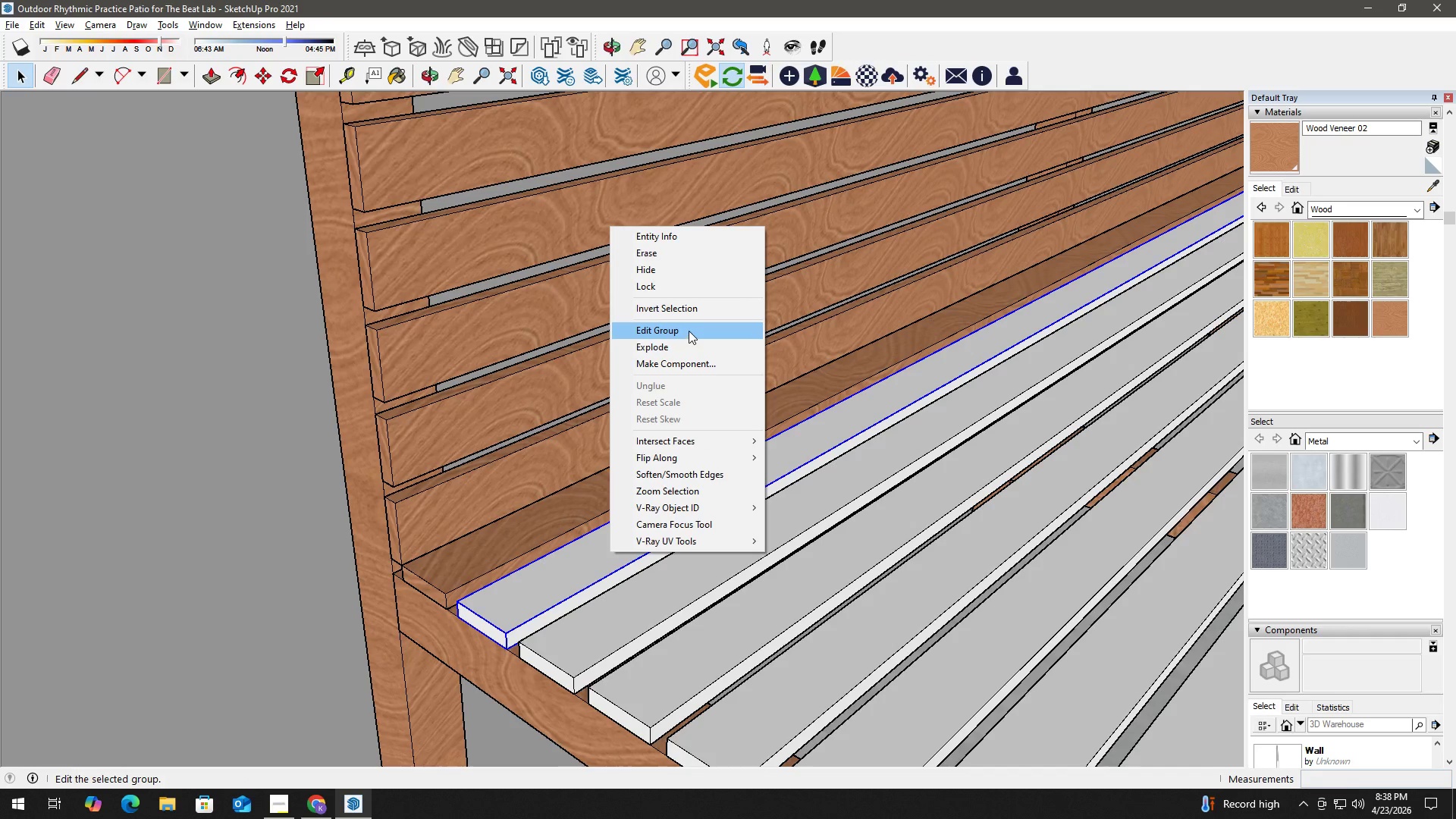 
left_click([689, 331])
 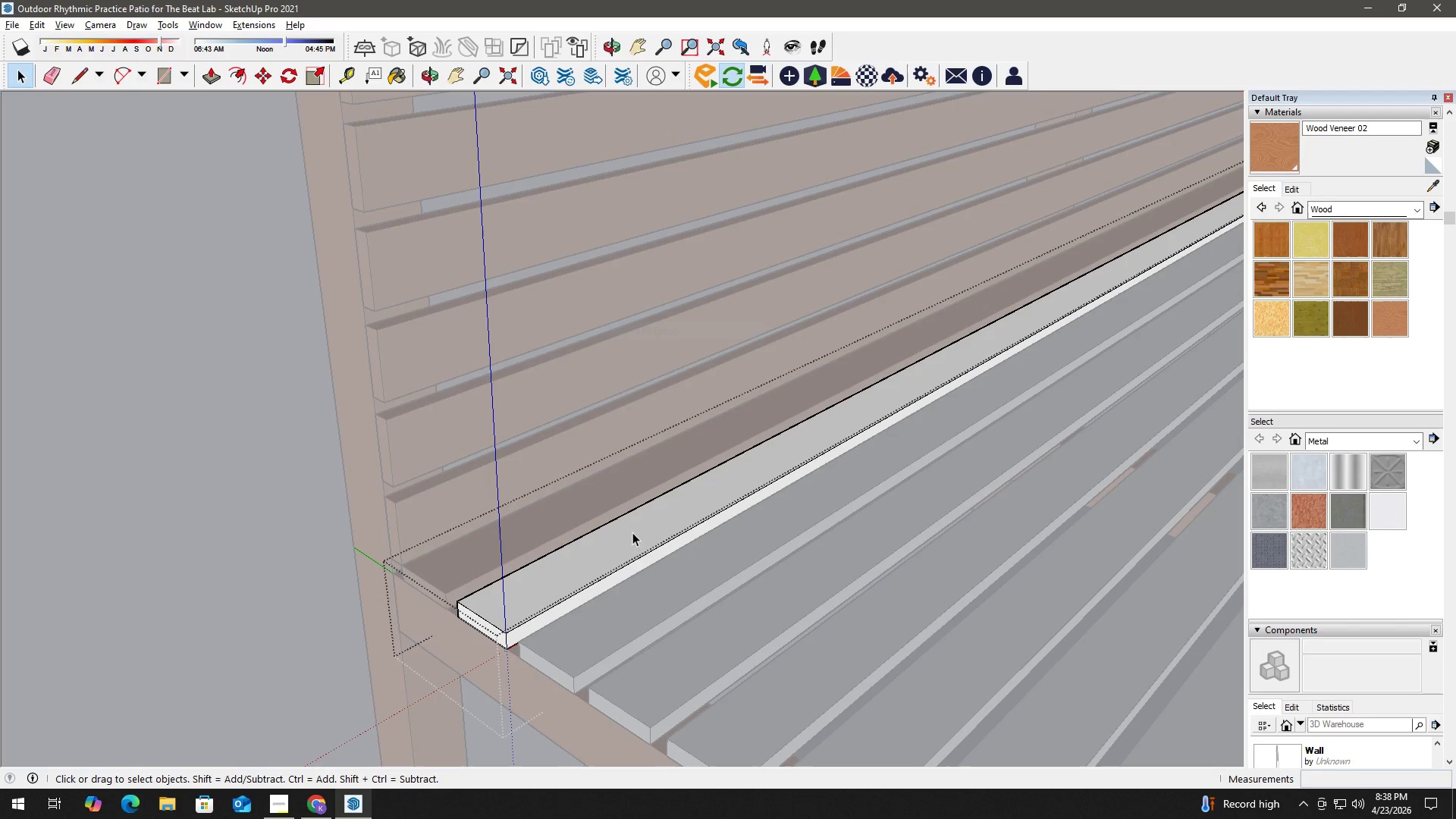 
left_click([626, 551])
 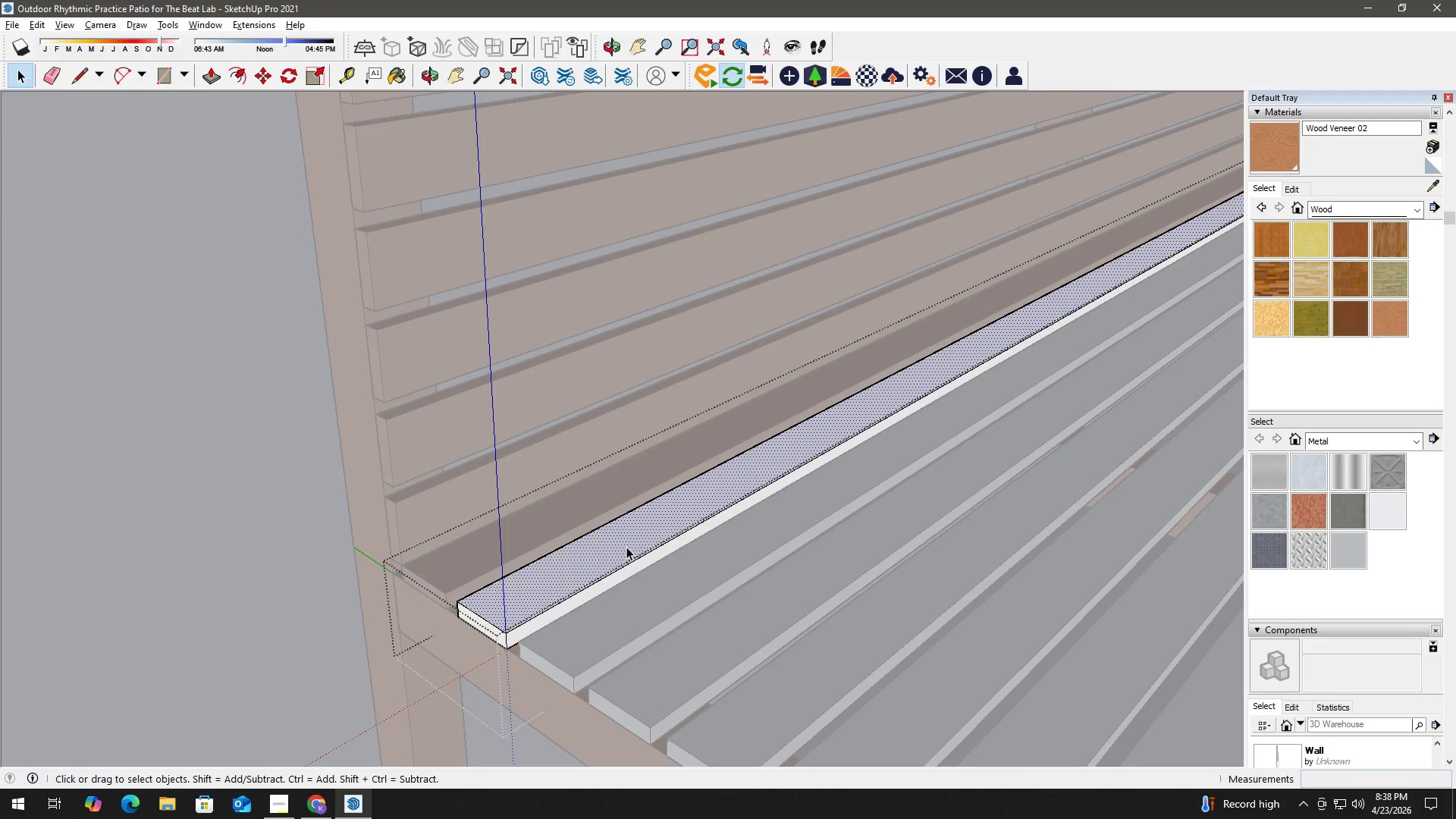 
right_click([626, 547])
 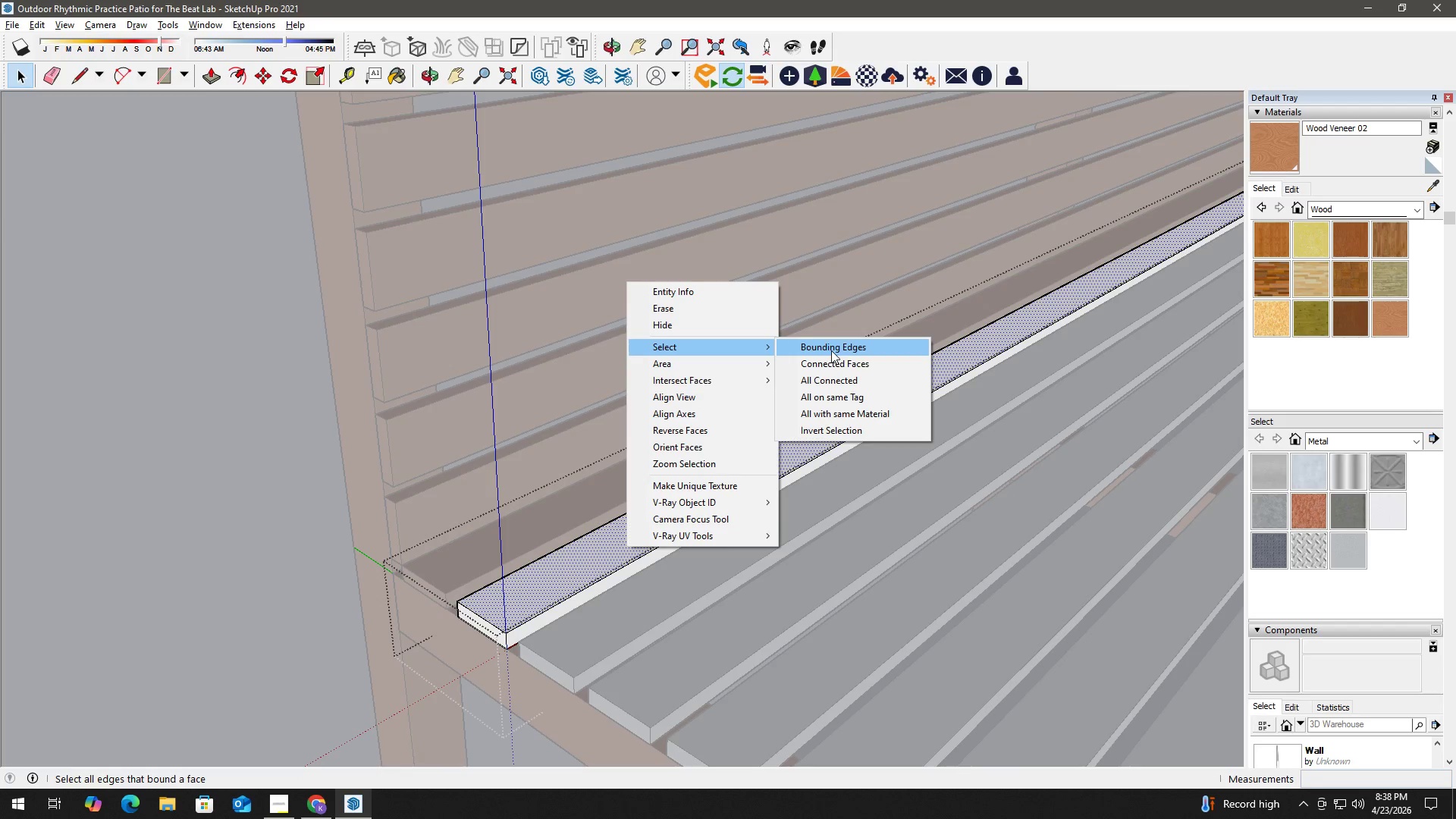 
left_click([839, 369])
 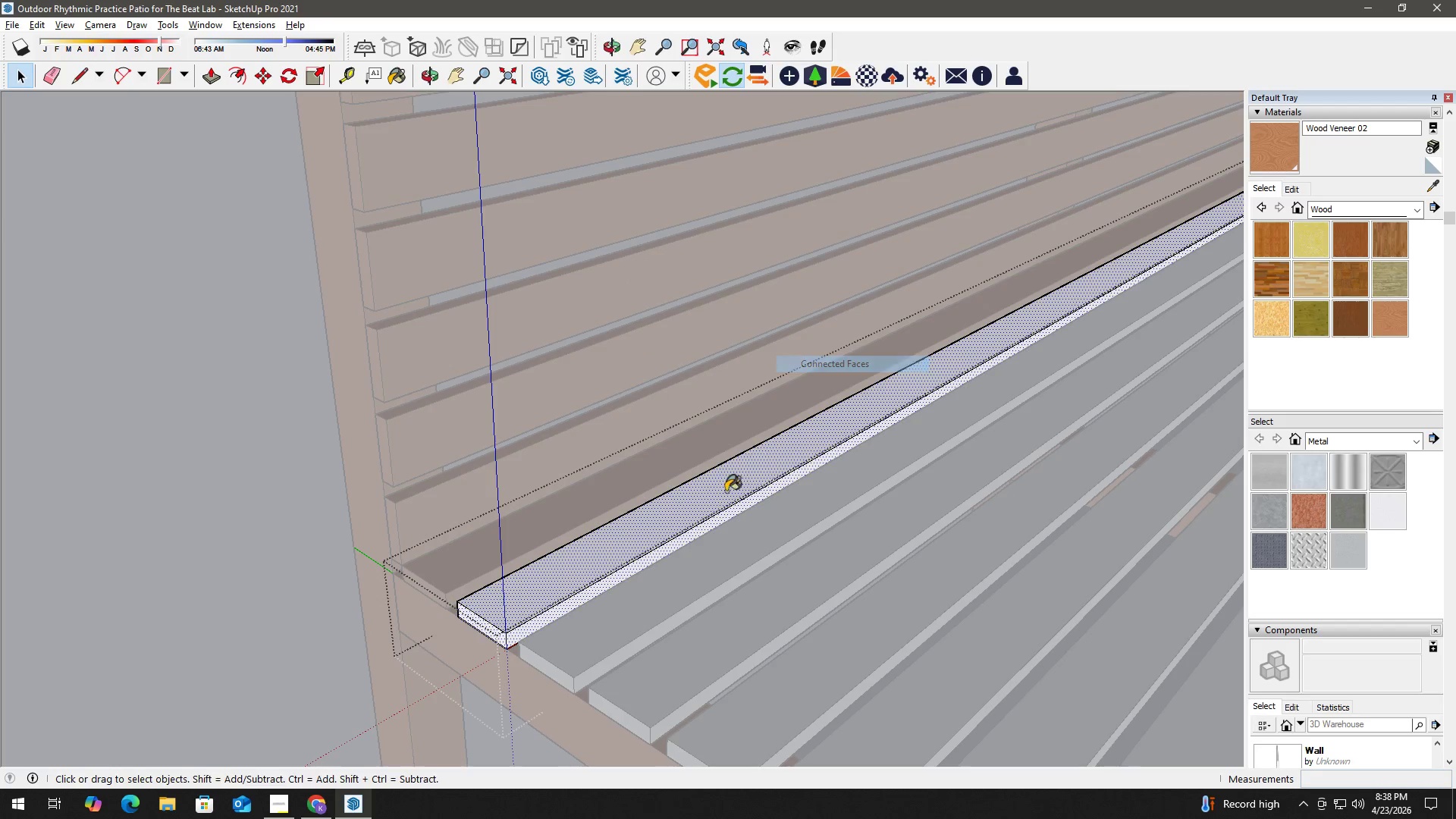 
key(B)
 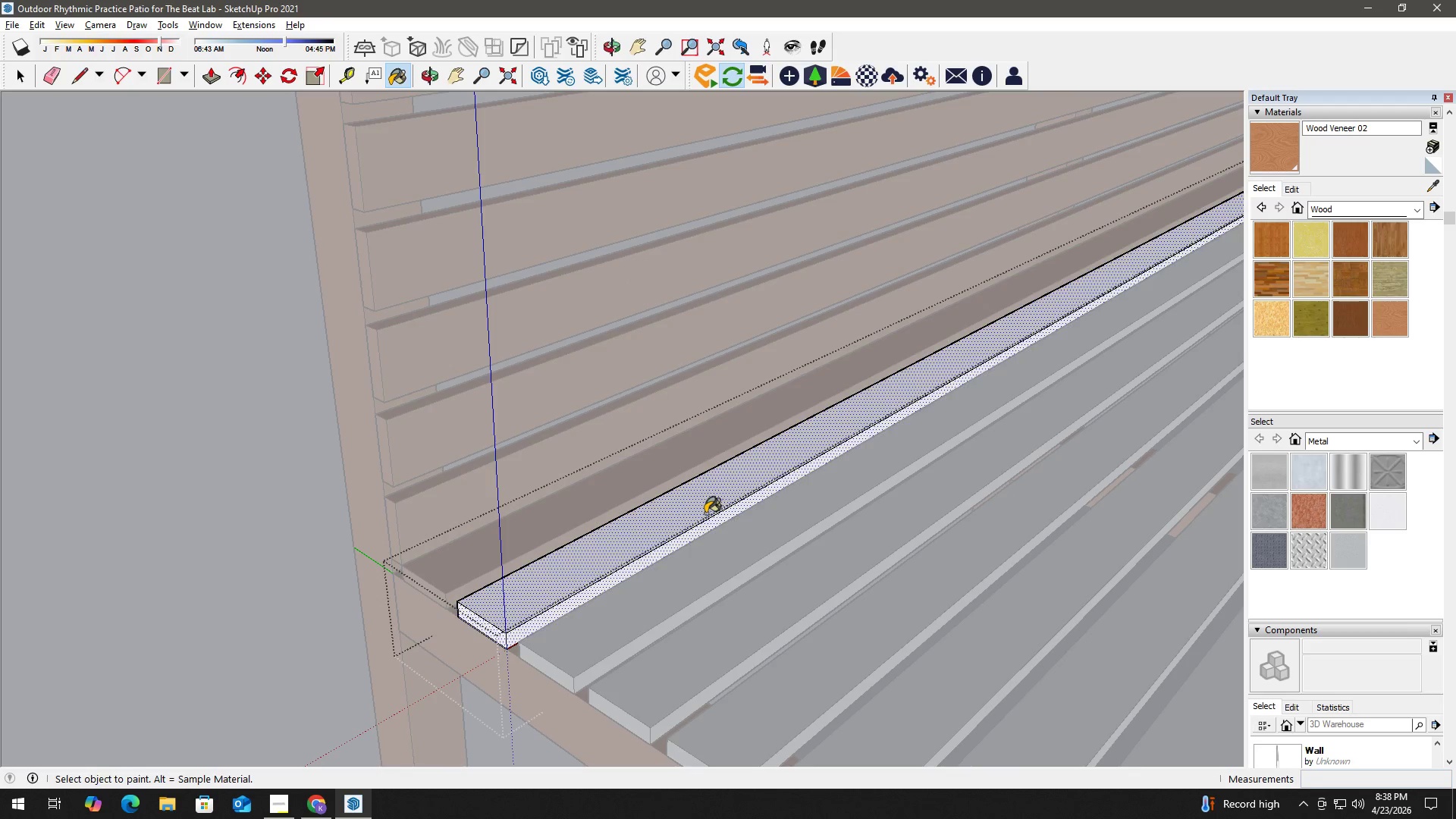 
key(Space)
 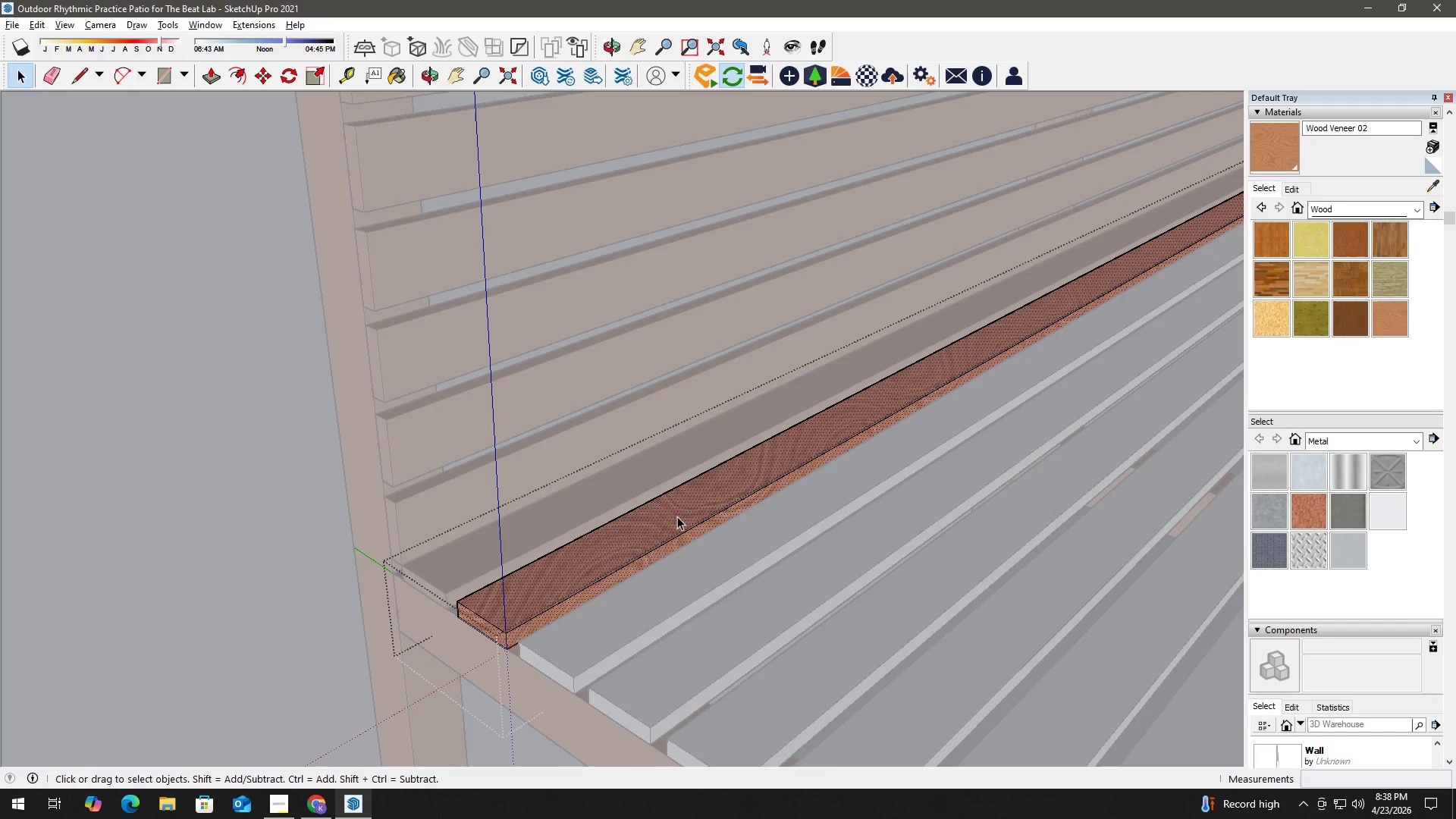 
key(Escape)
 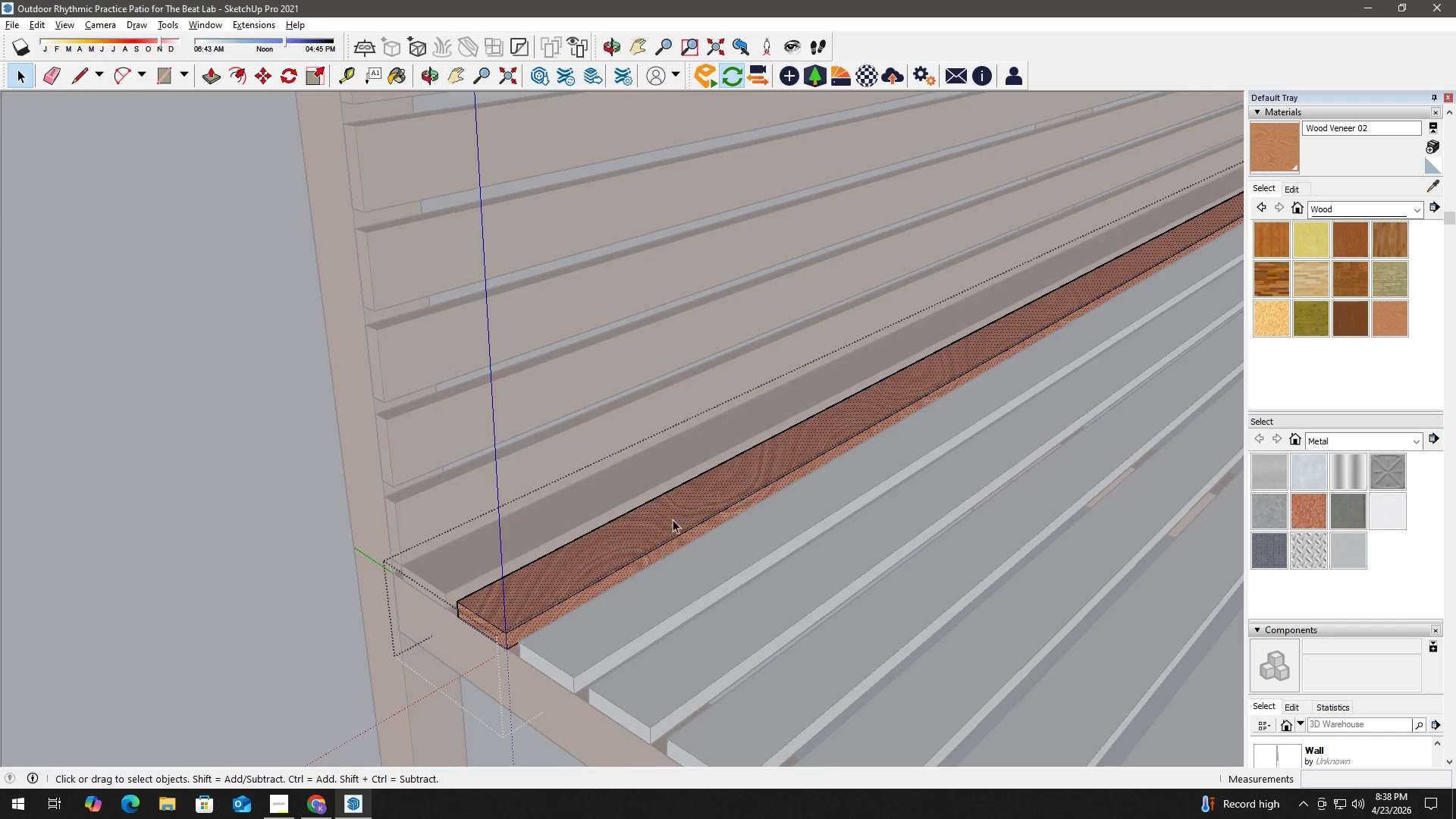 
key(H)
 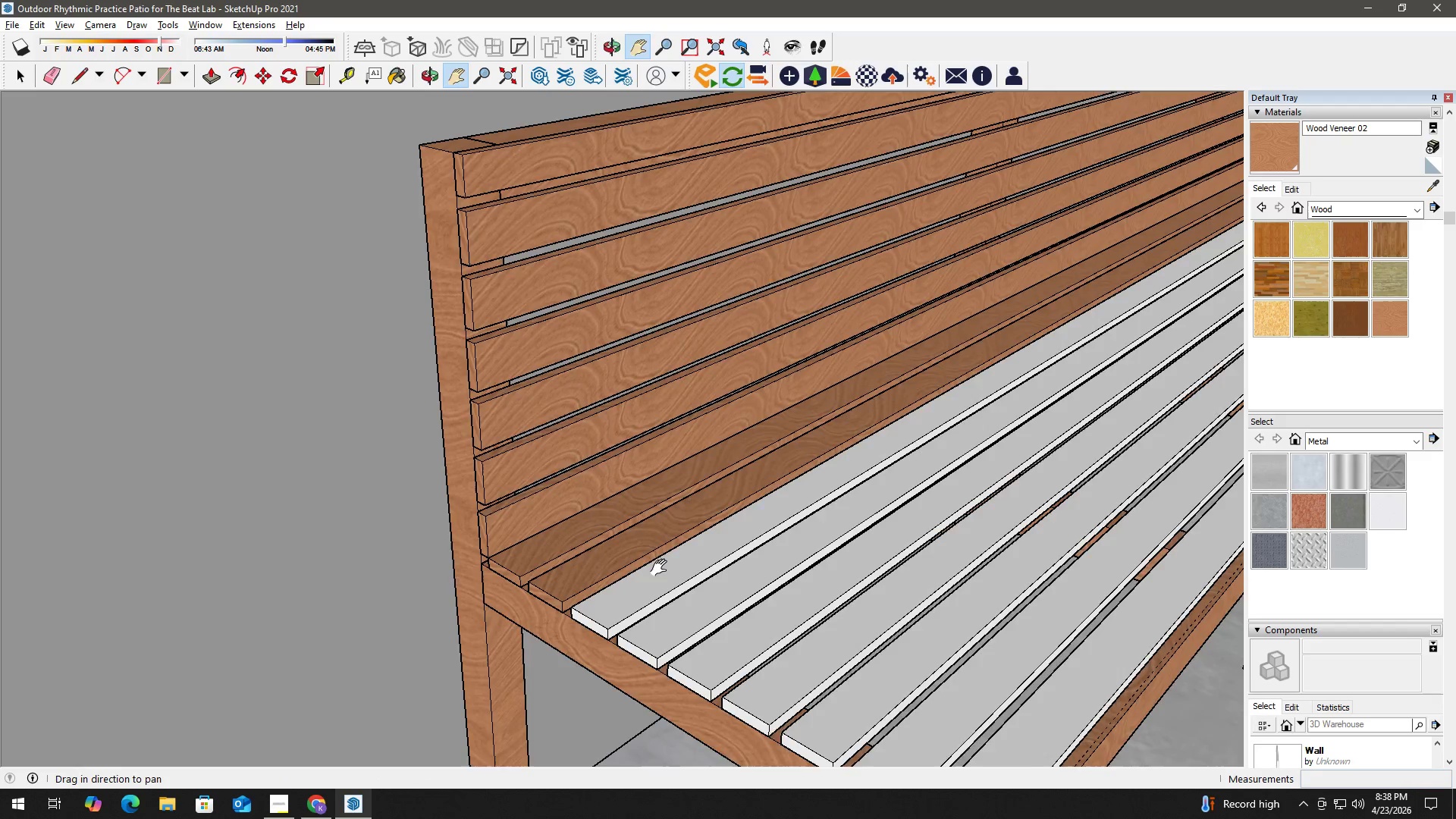 
left_click_drag(start_coordinate=[662, 568], to_coordinate=[610, 479])
 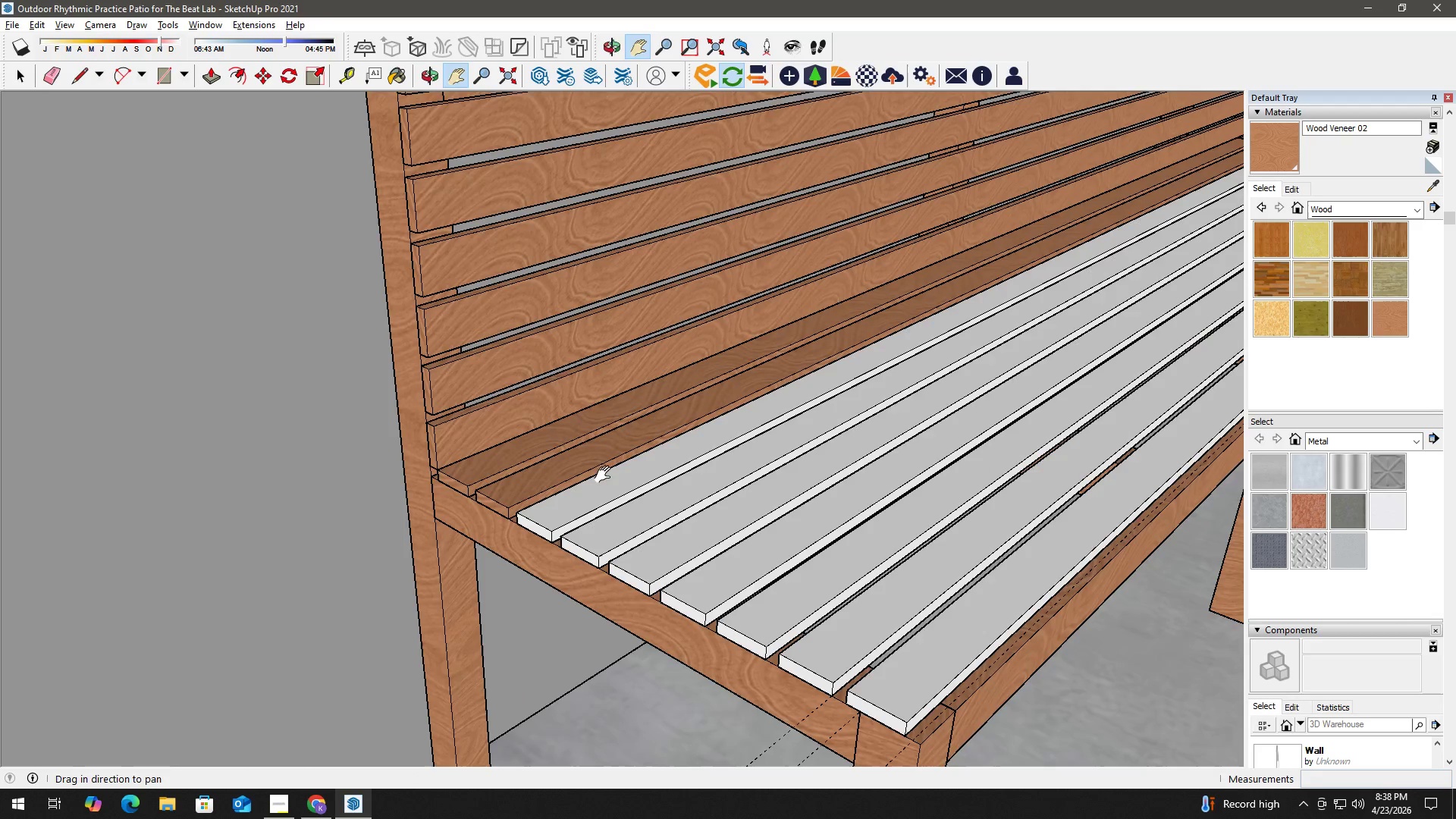 
key(Space)
 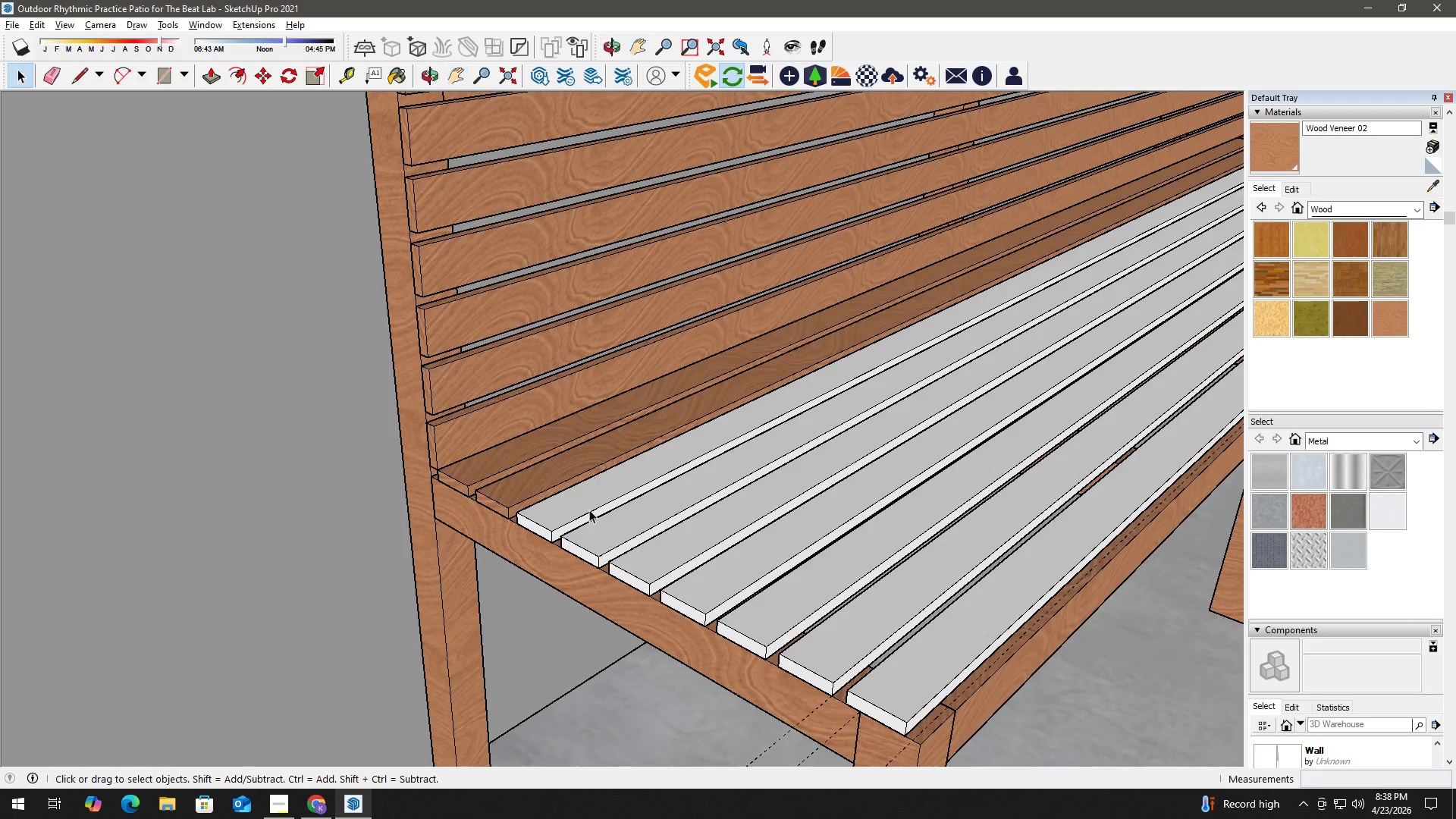 
scroll: coordinate [667, 552], scroll_direction: down, amount: 5.0
 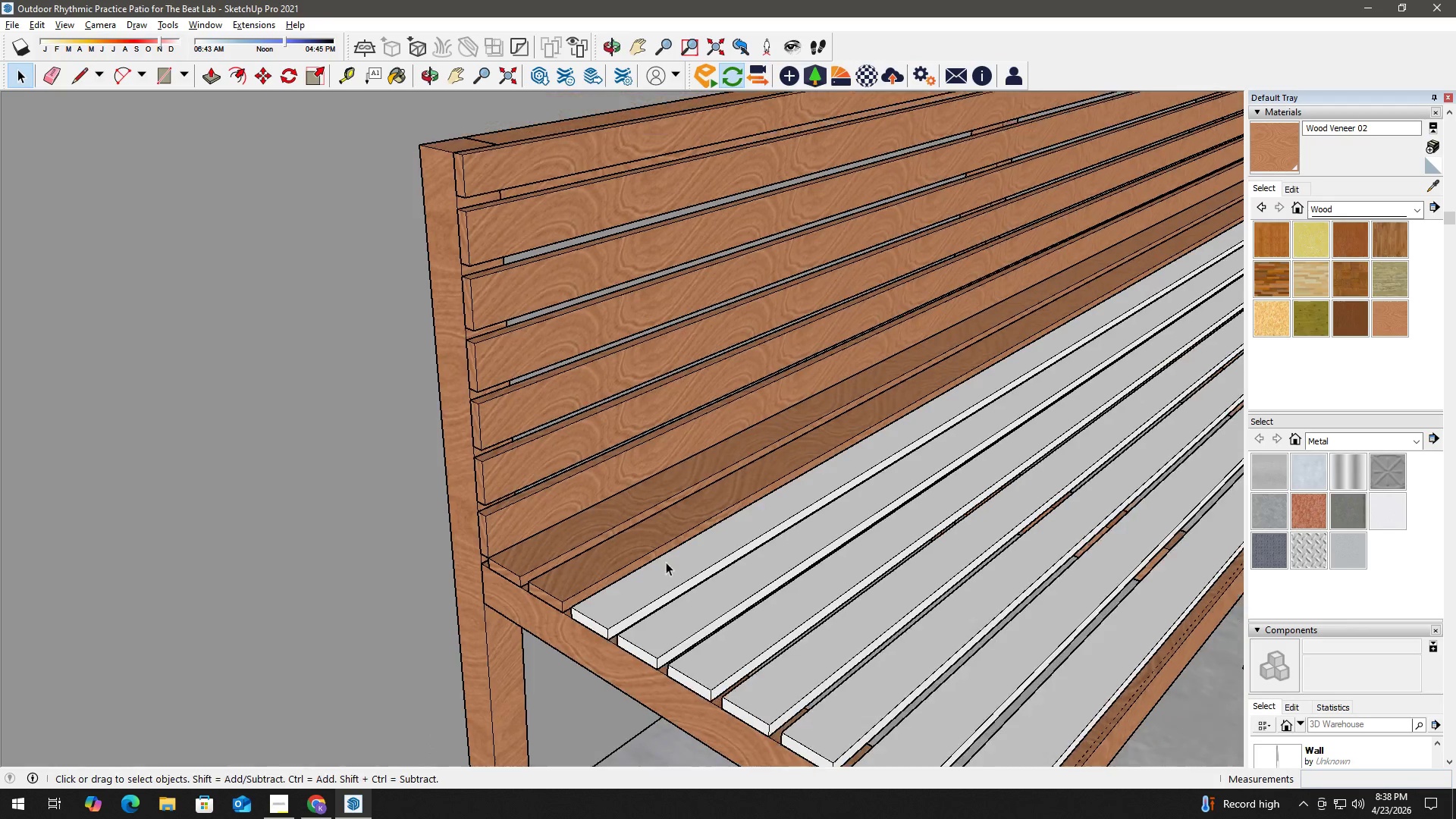 
double_click([592, 502])
 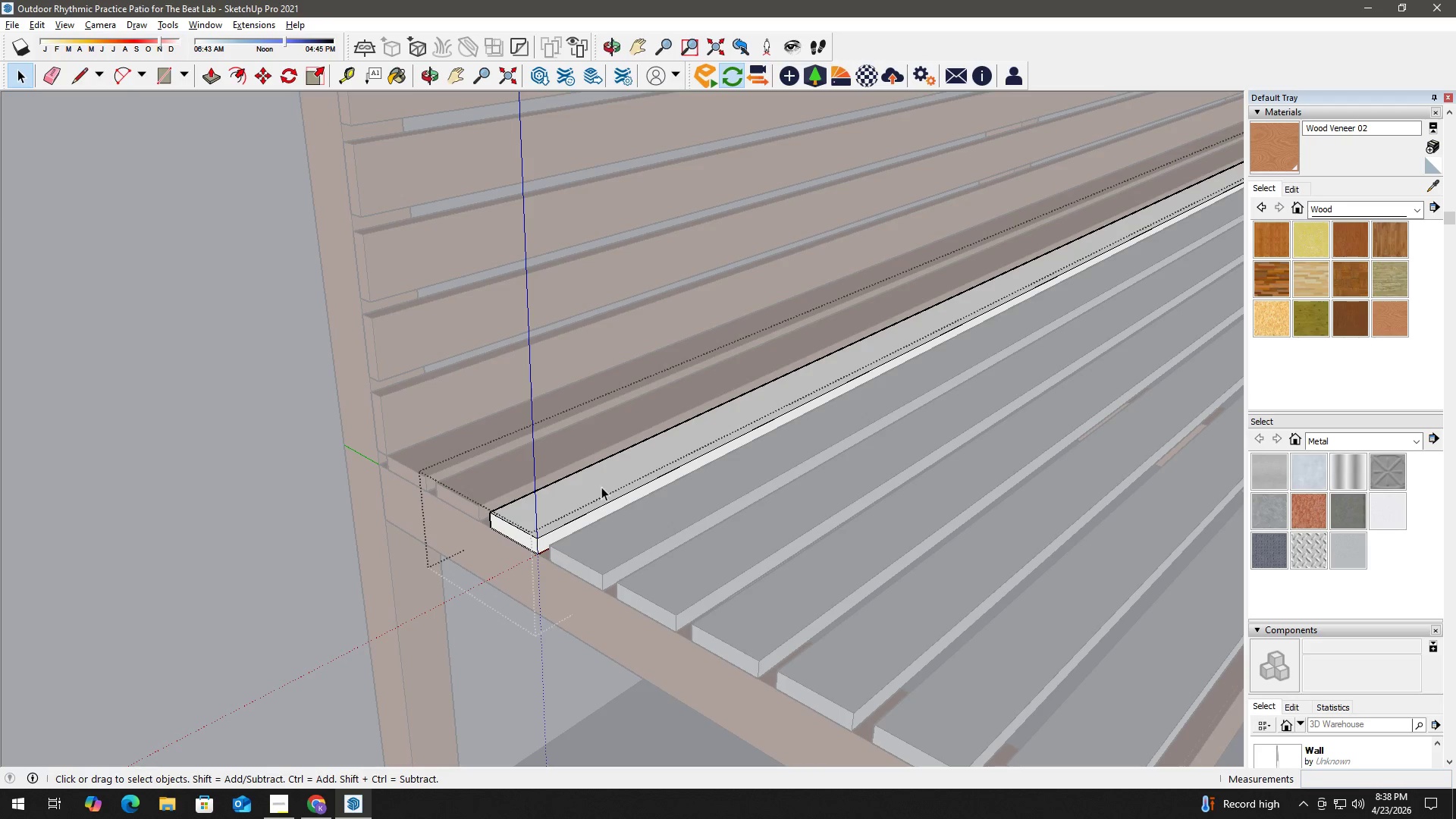 
scroll: coordinate [589, 513], scroll_direction: up, amount: 3.0
 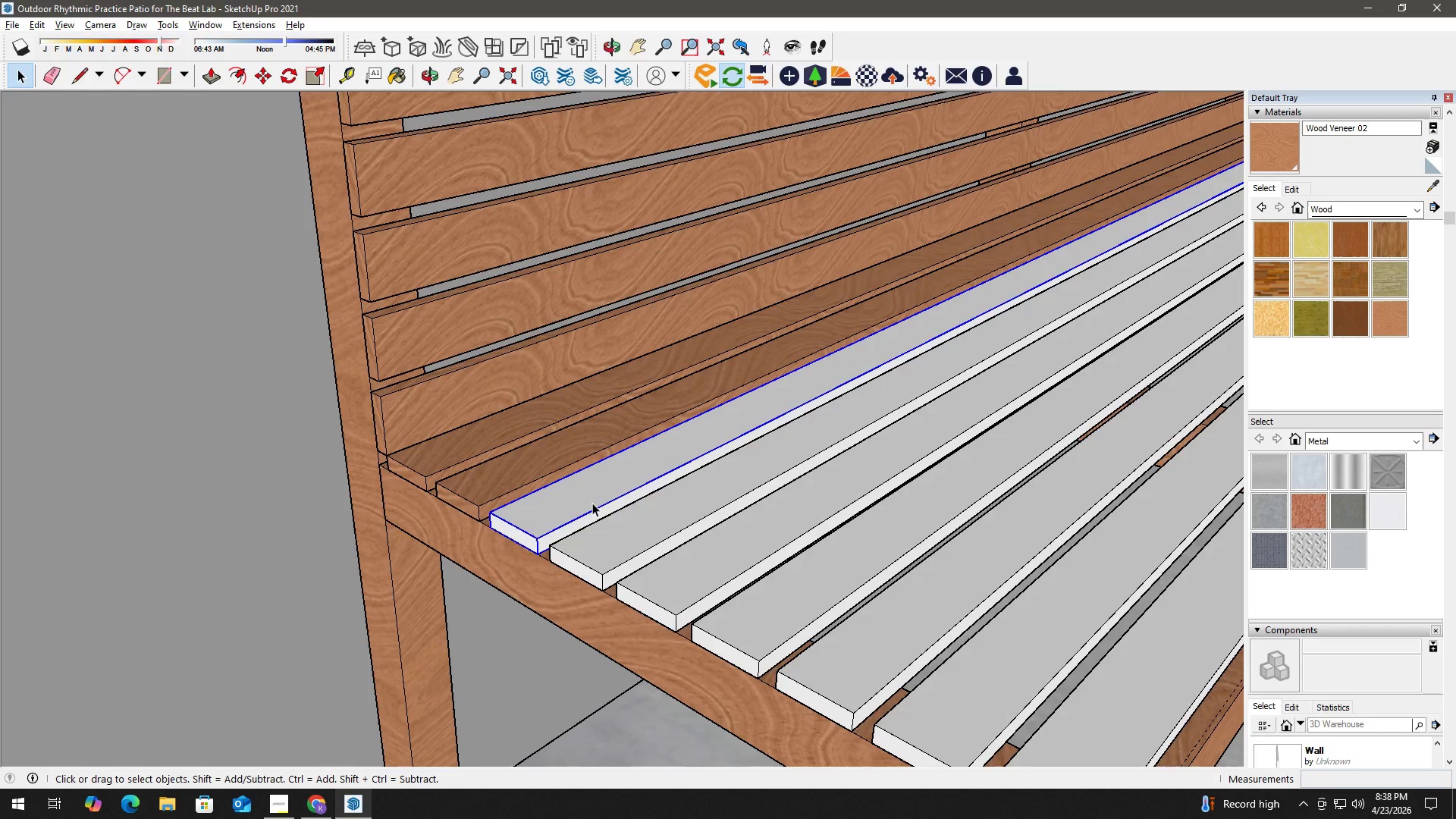 
triple_click([603, 484])
 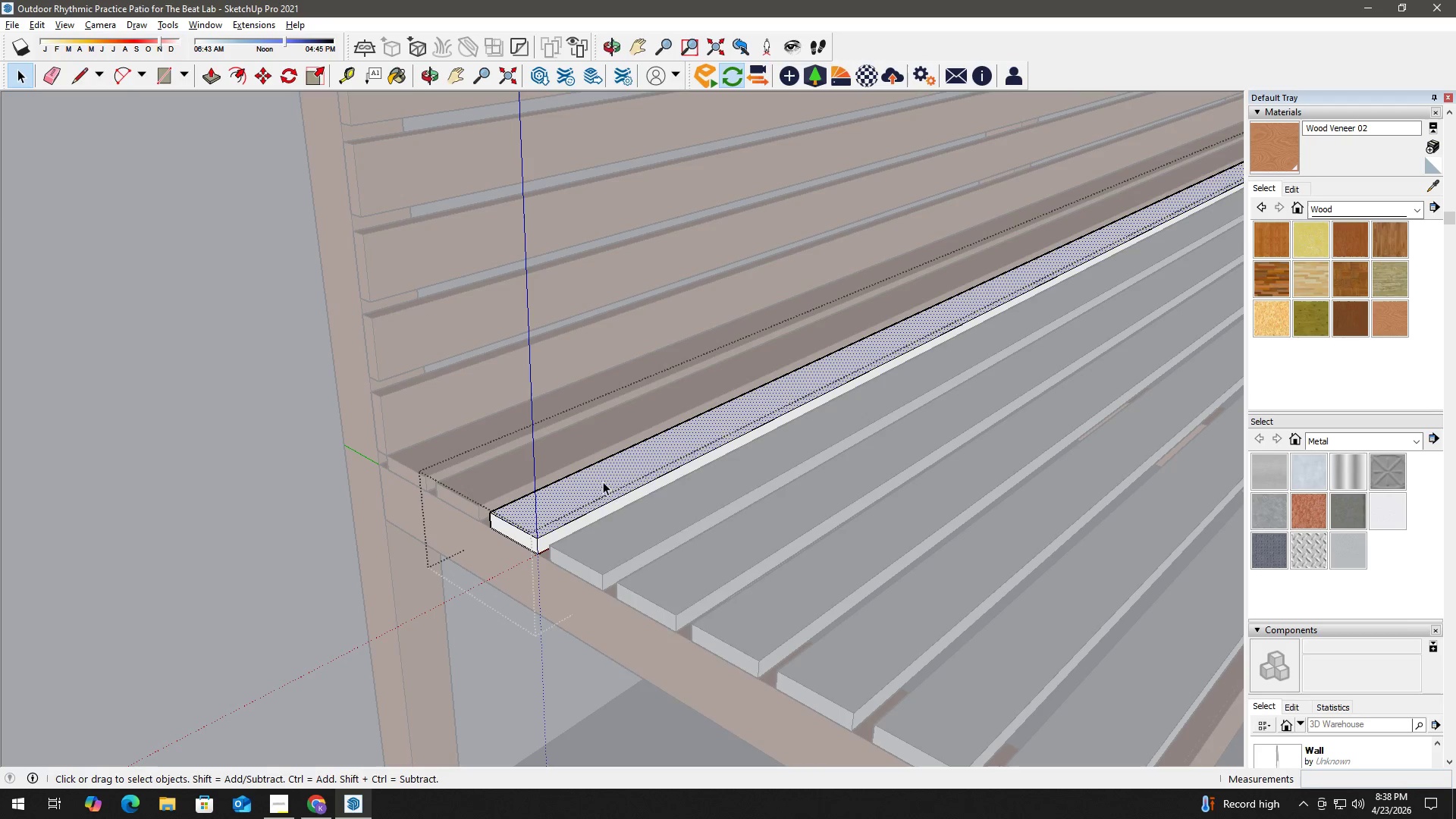 
right_click([604, 478])
 